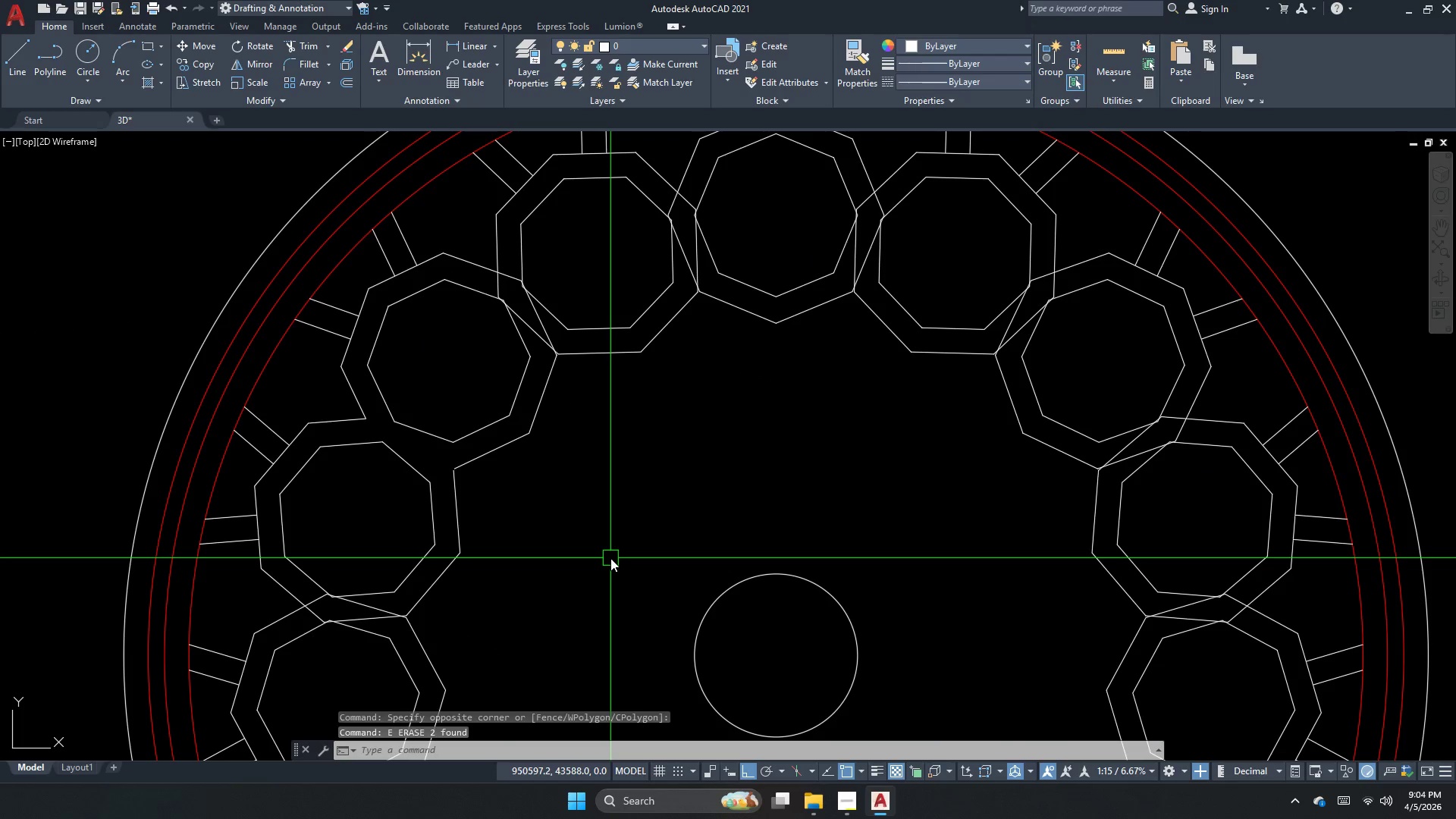 
scroll: coordinate [145, 430], scroll_direction: down, amount: 4.0
 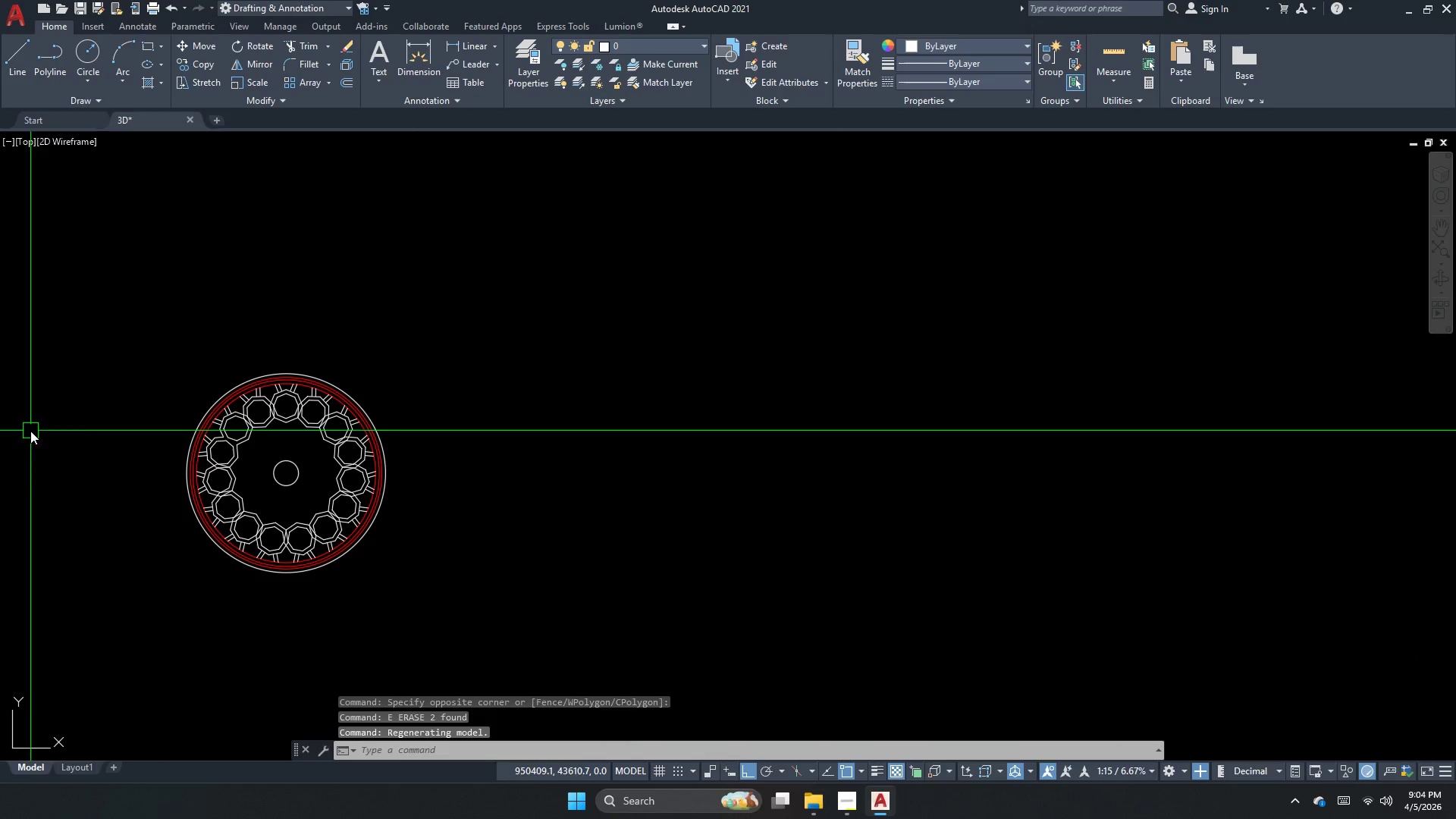 
scroll: coordinate [348, 435], scroll_direction: up, amount: 3.0
 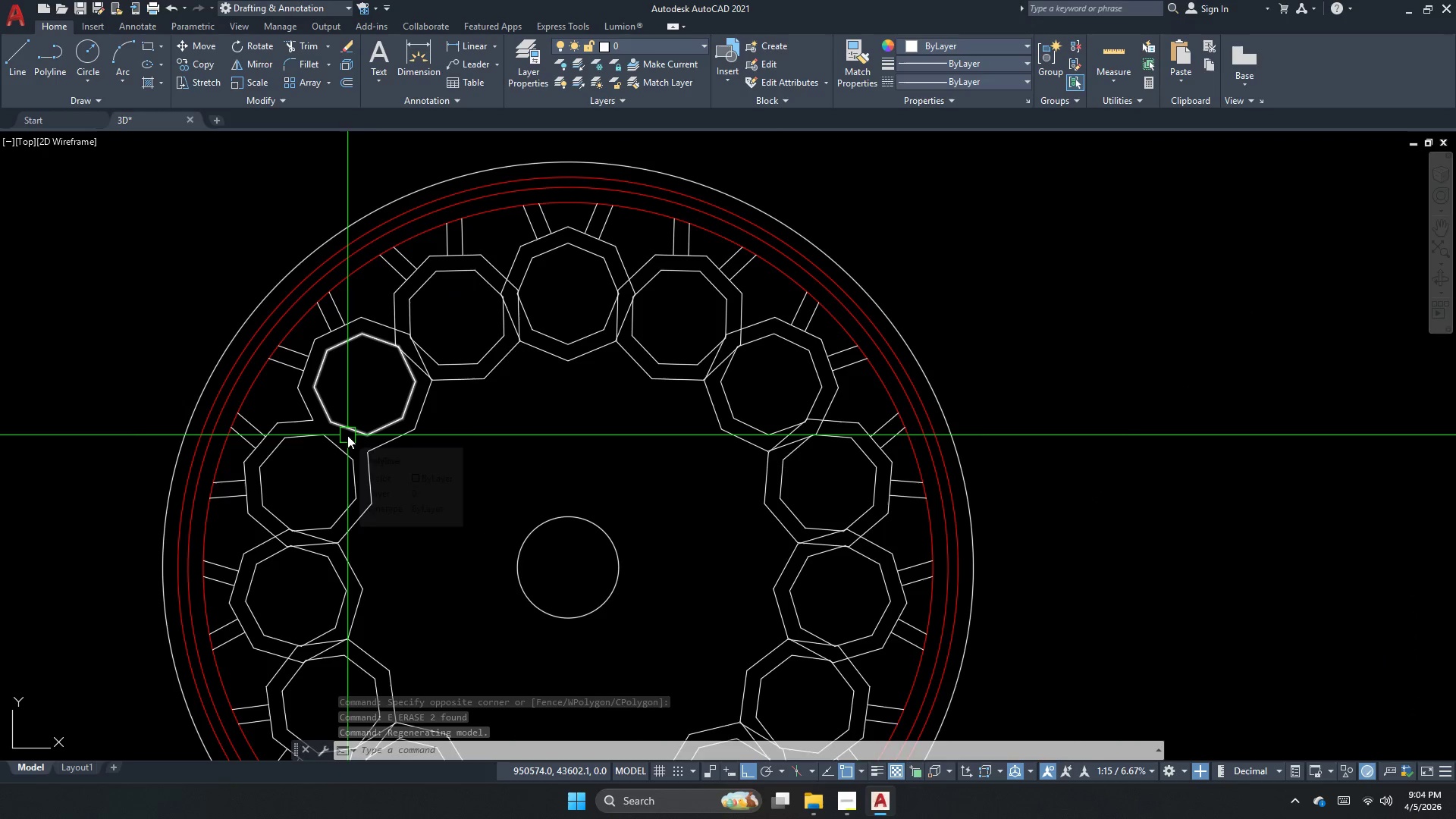 
key(Escape)
 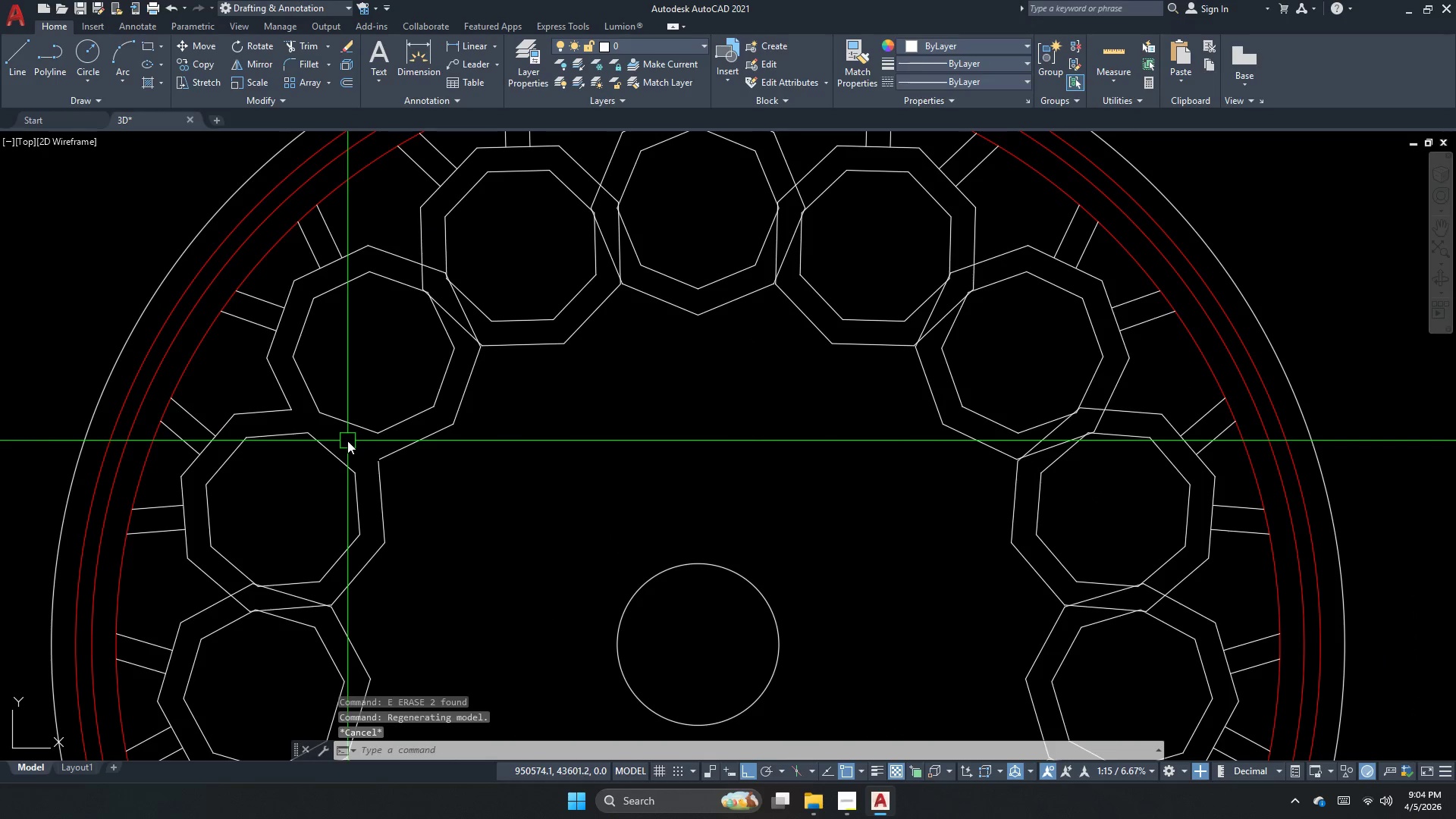 
key(Escape)
 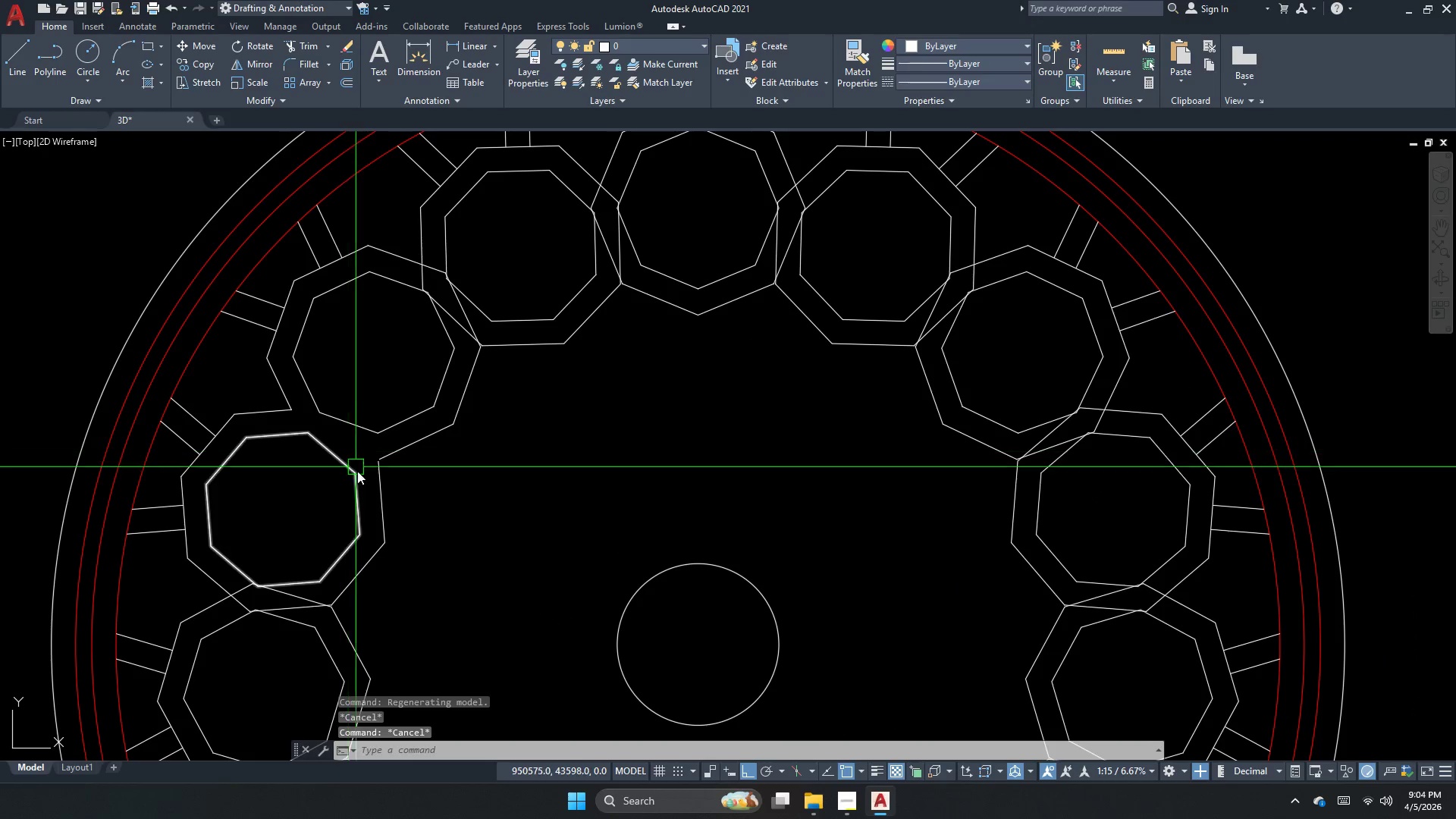 
scroll: coordinate [347, 441], scroll_direction: up, amount: 1.0
 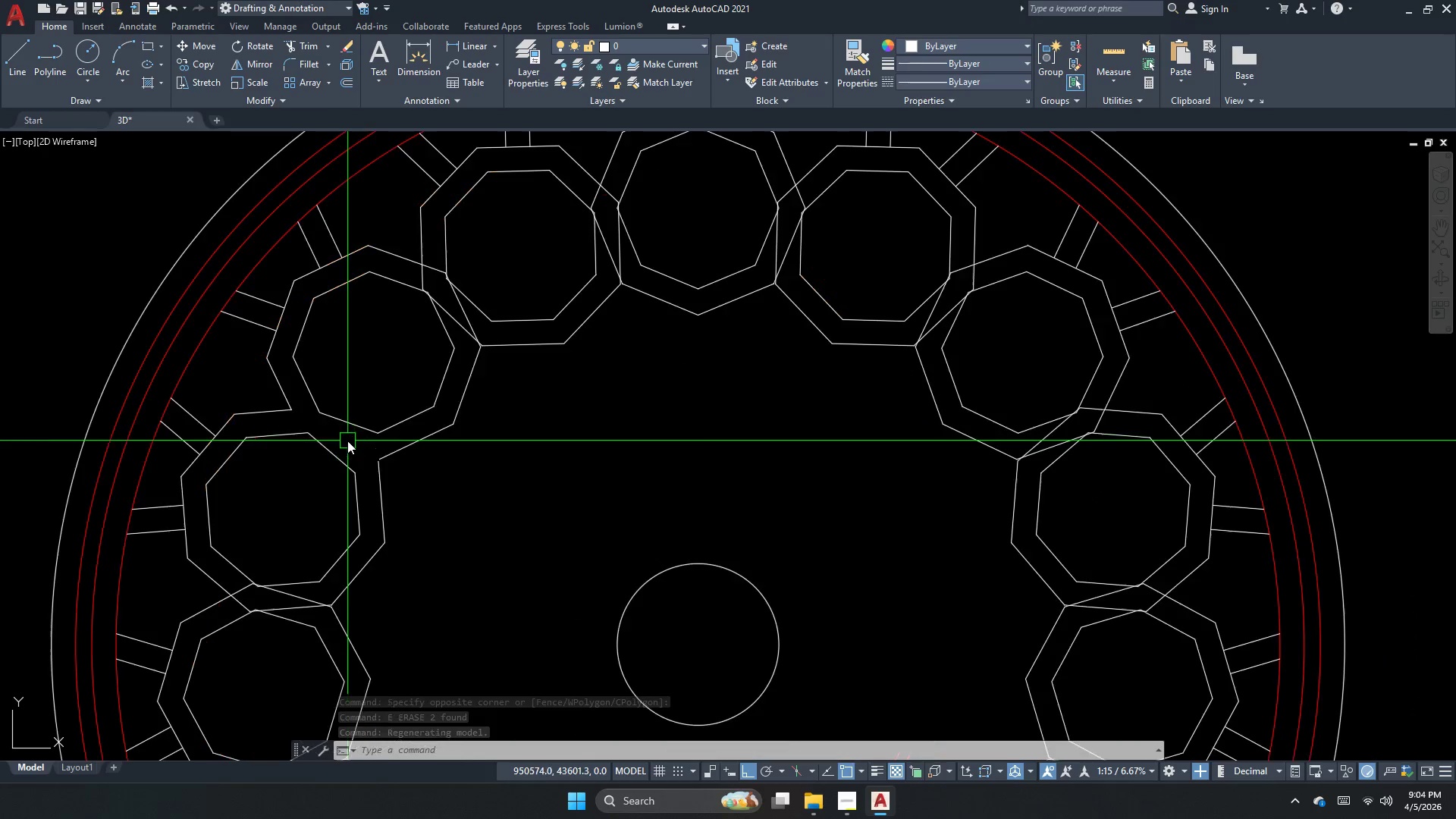 
key(F)
 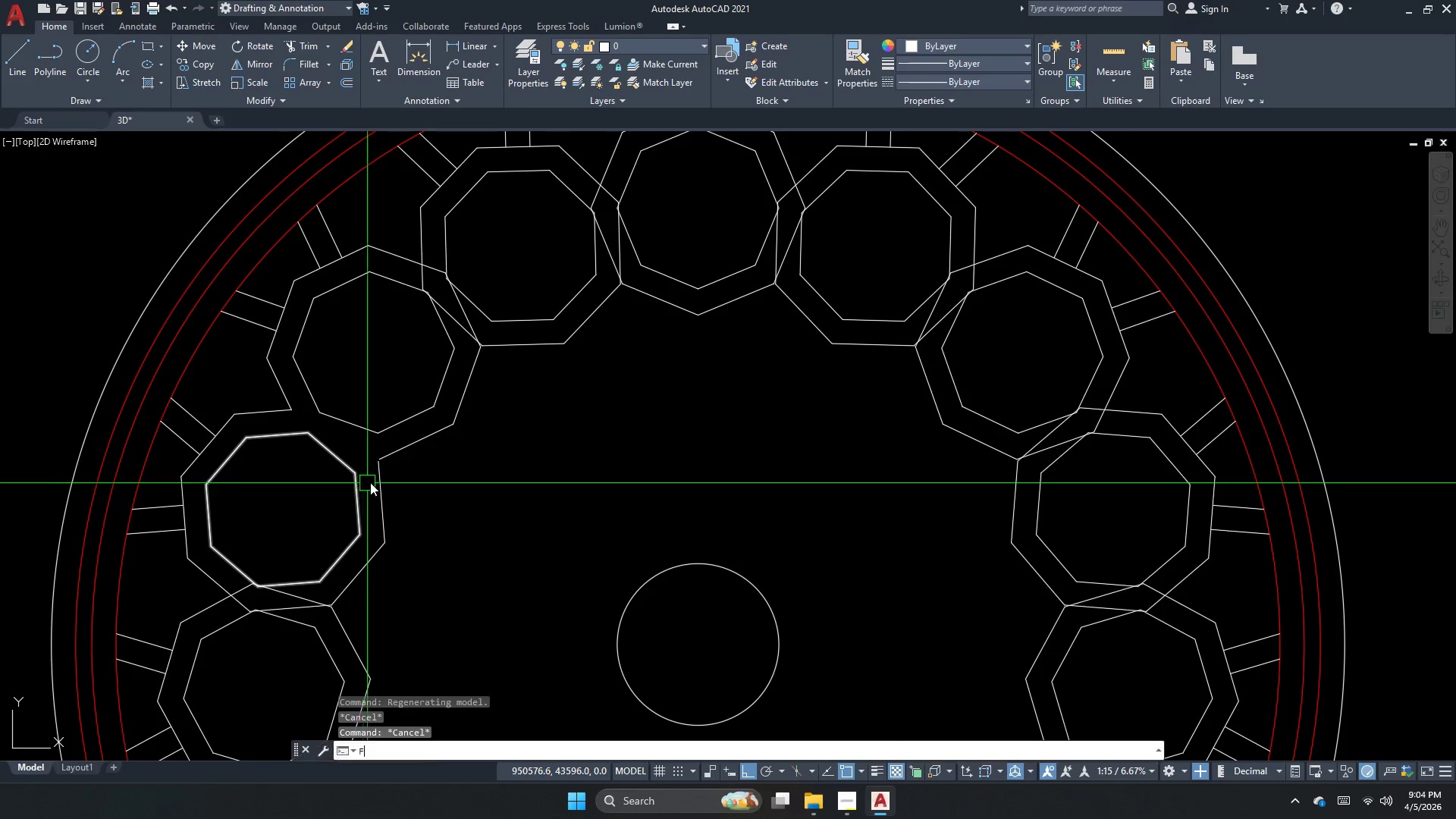 
key(Space)
 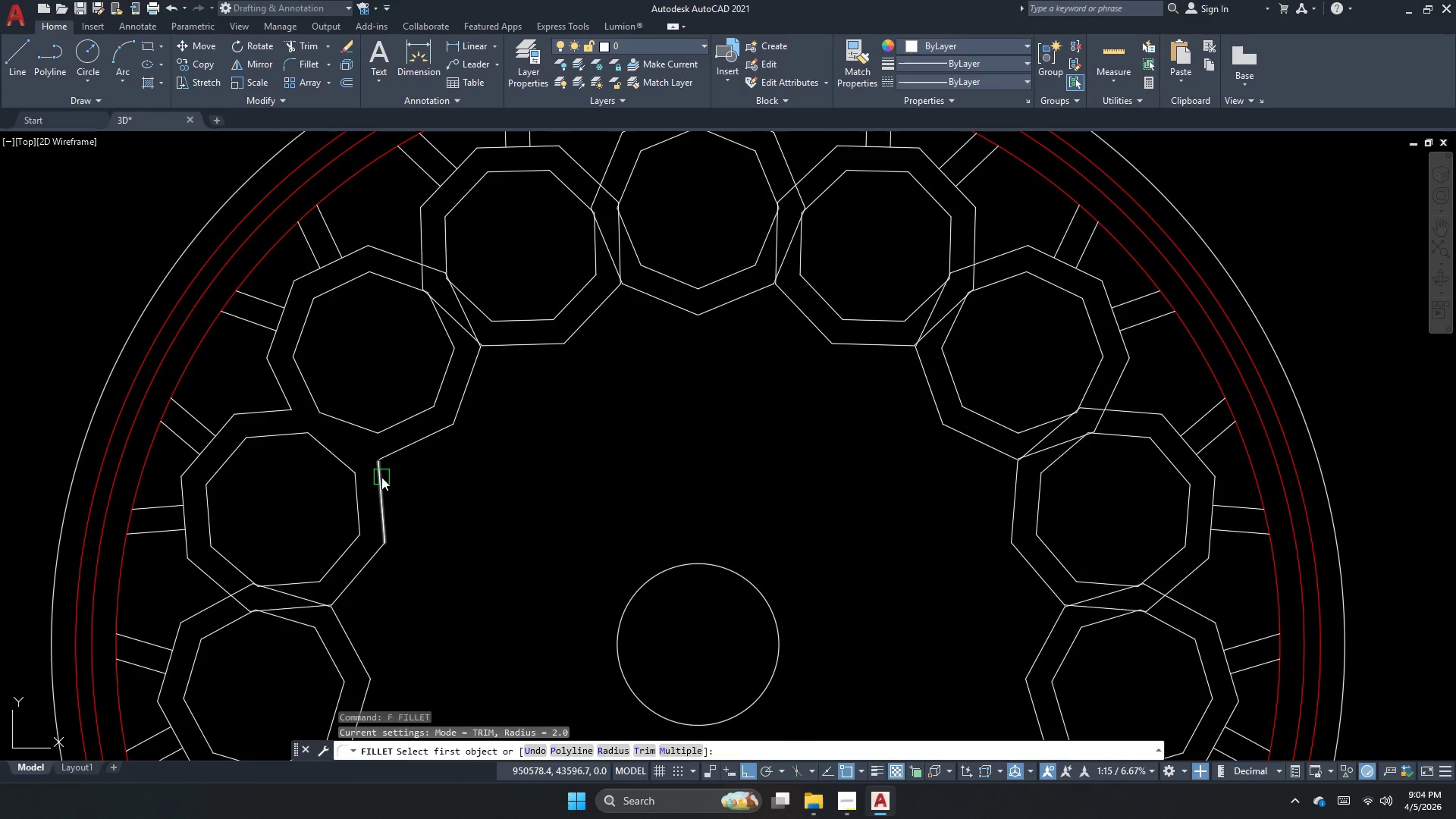 
left_click([383, 477])
 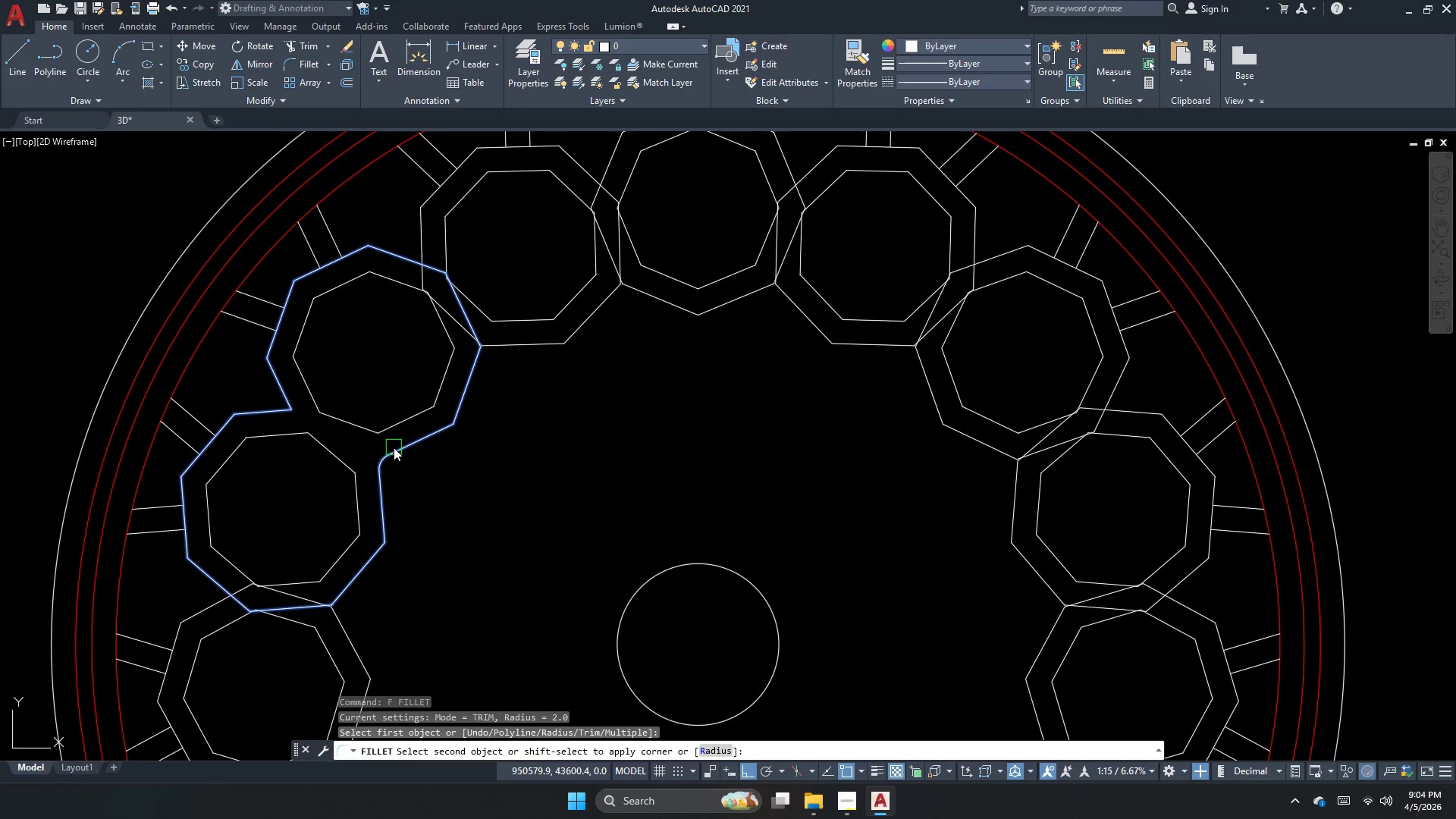 
key(Escape)
 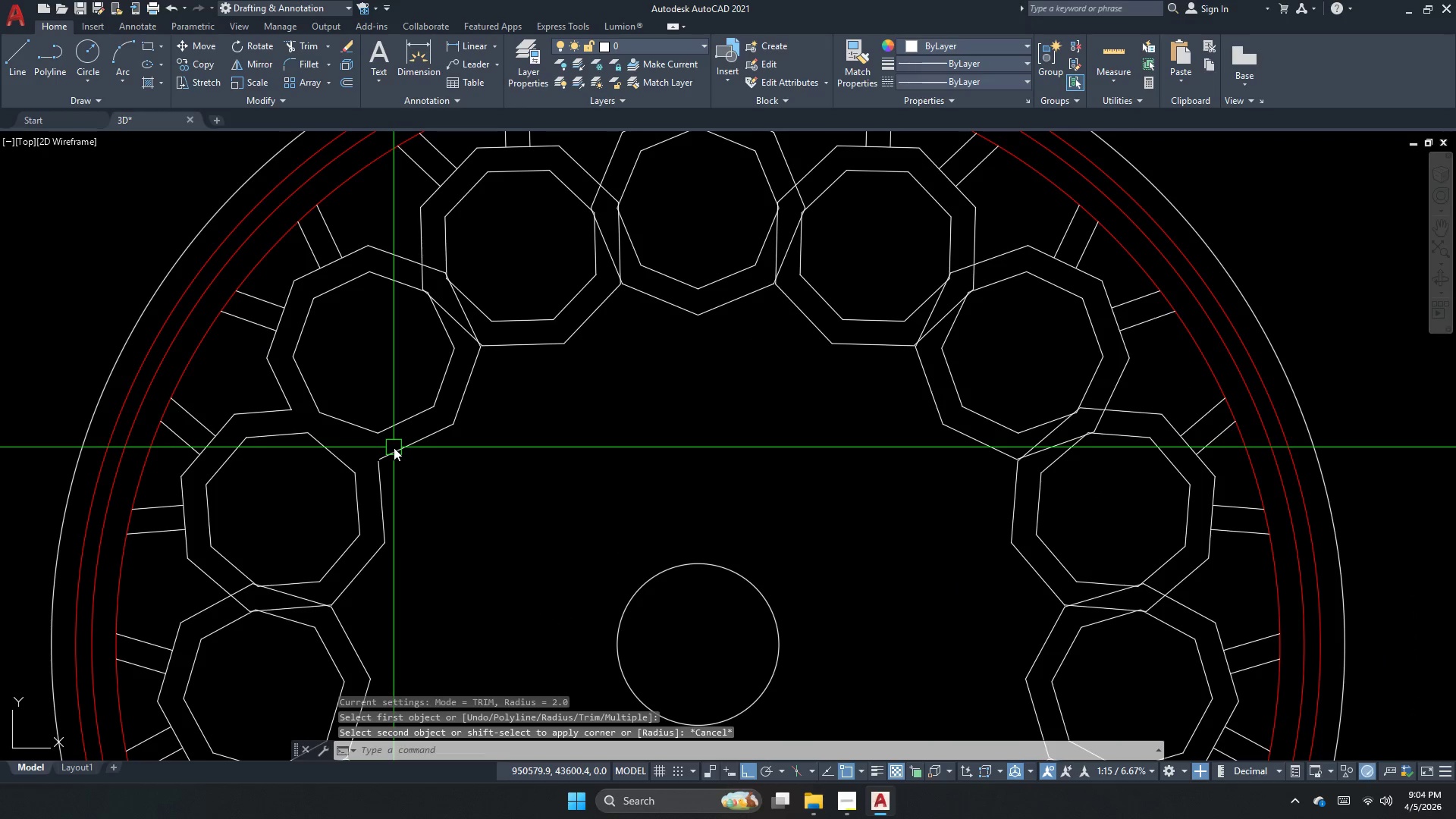 
key(F)
 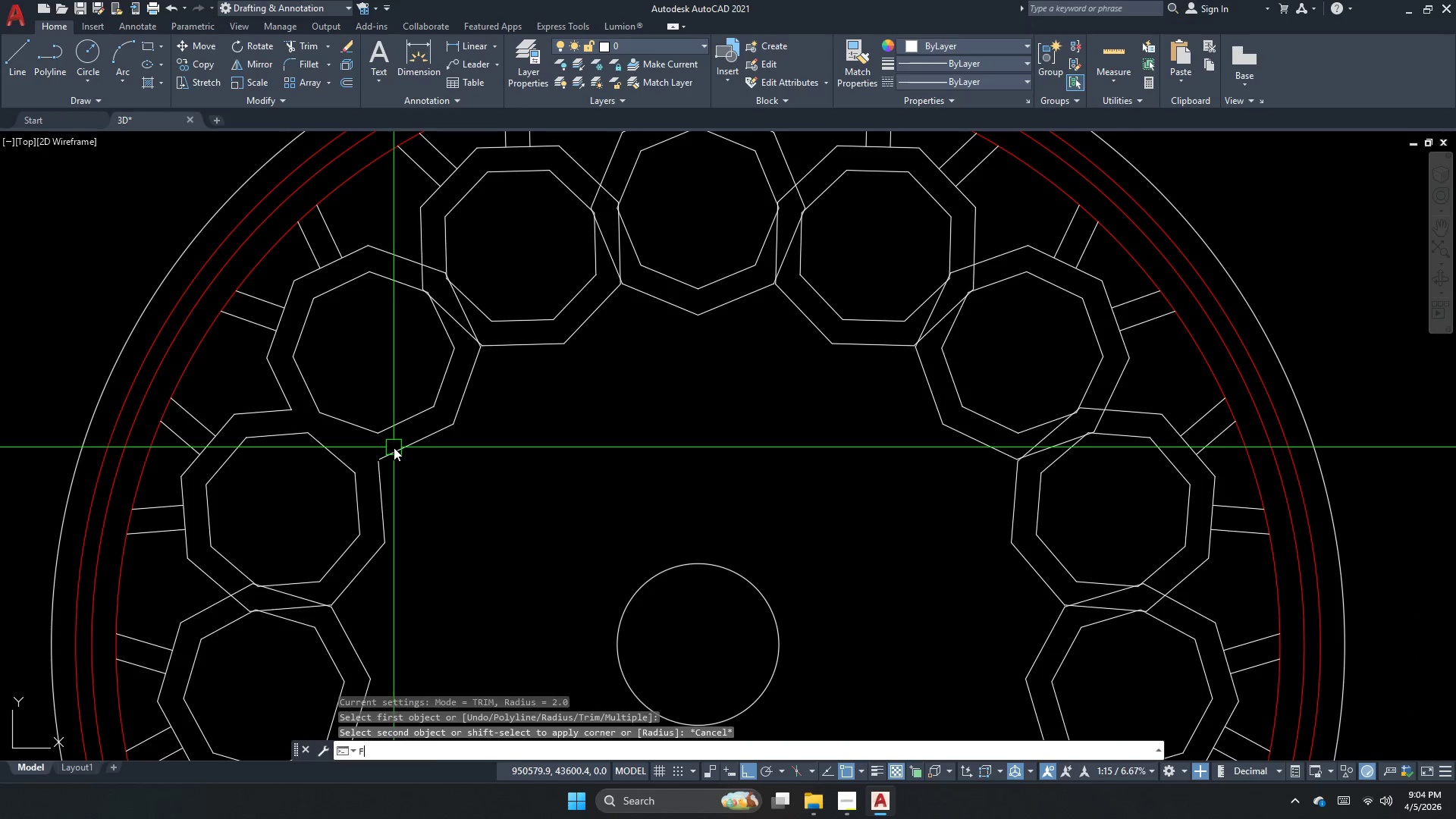 
key(Space)
 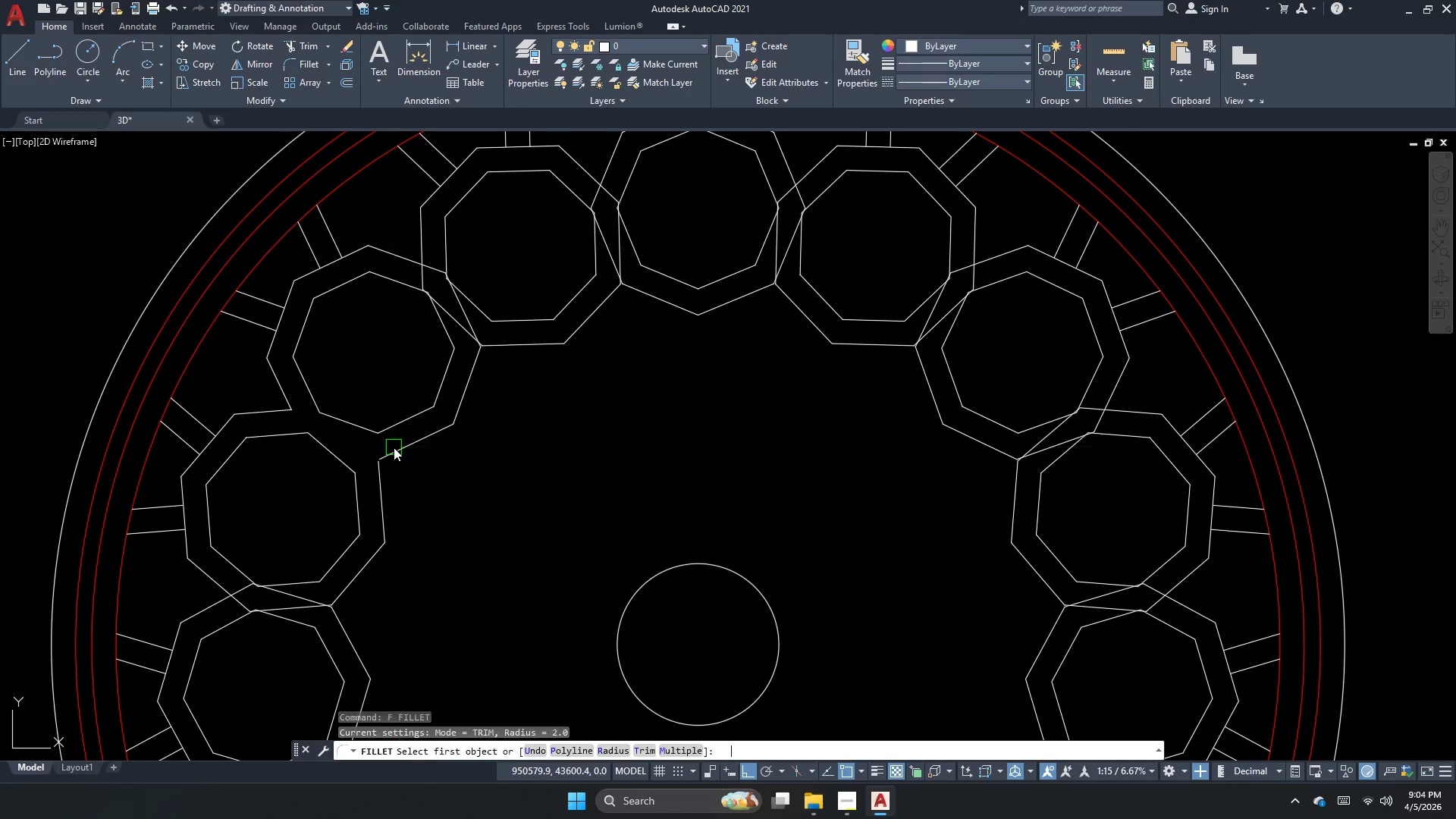 
key(R)
 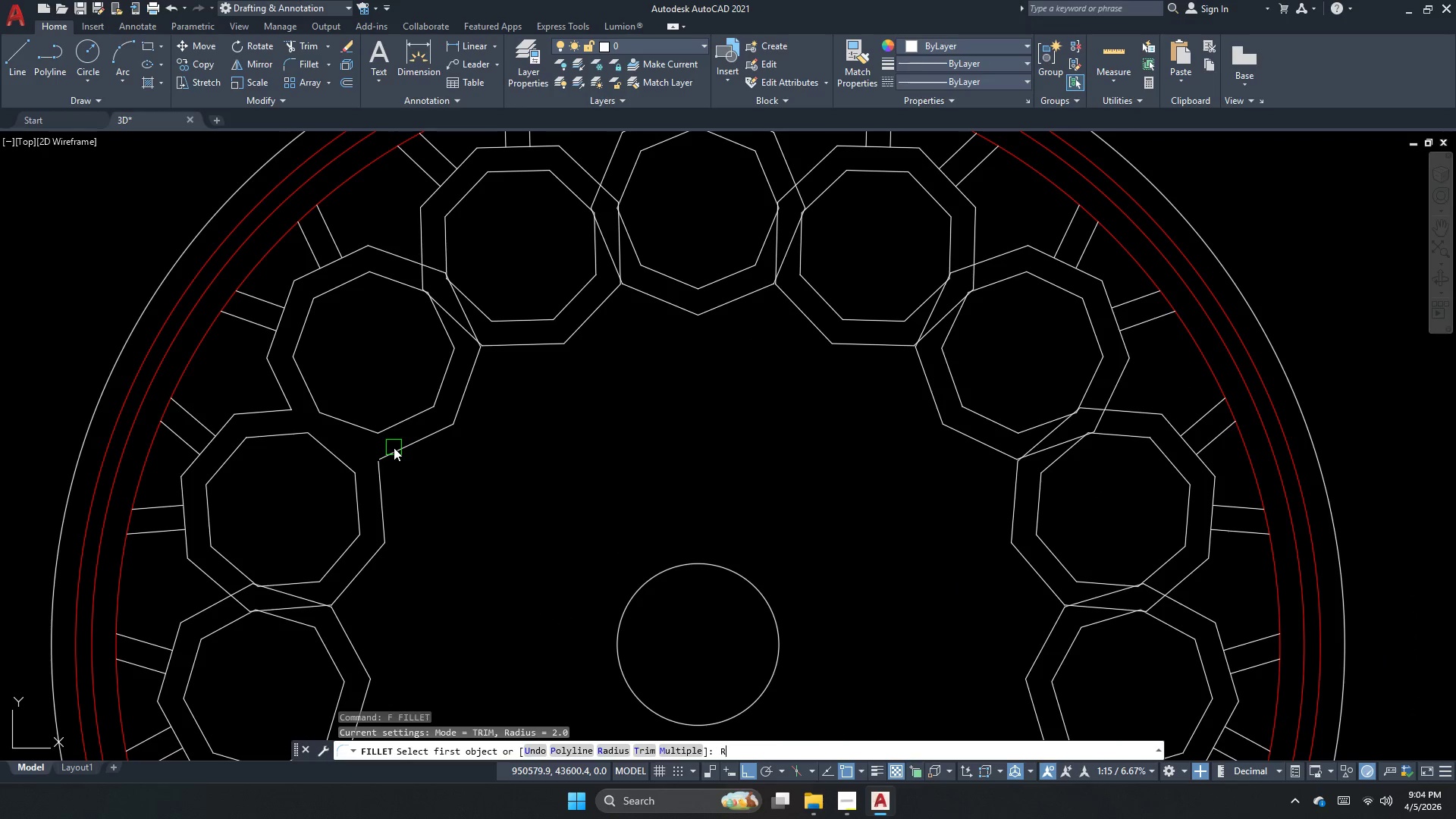 
key(Space)
 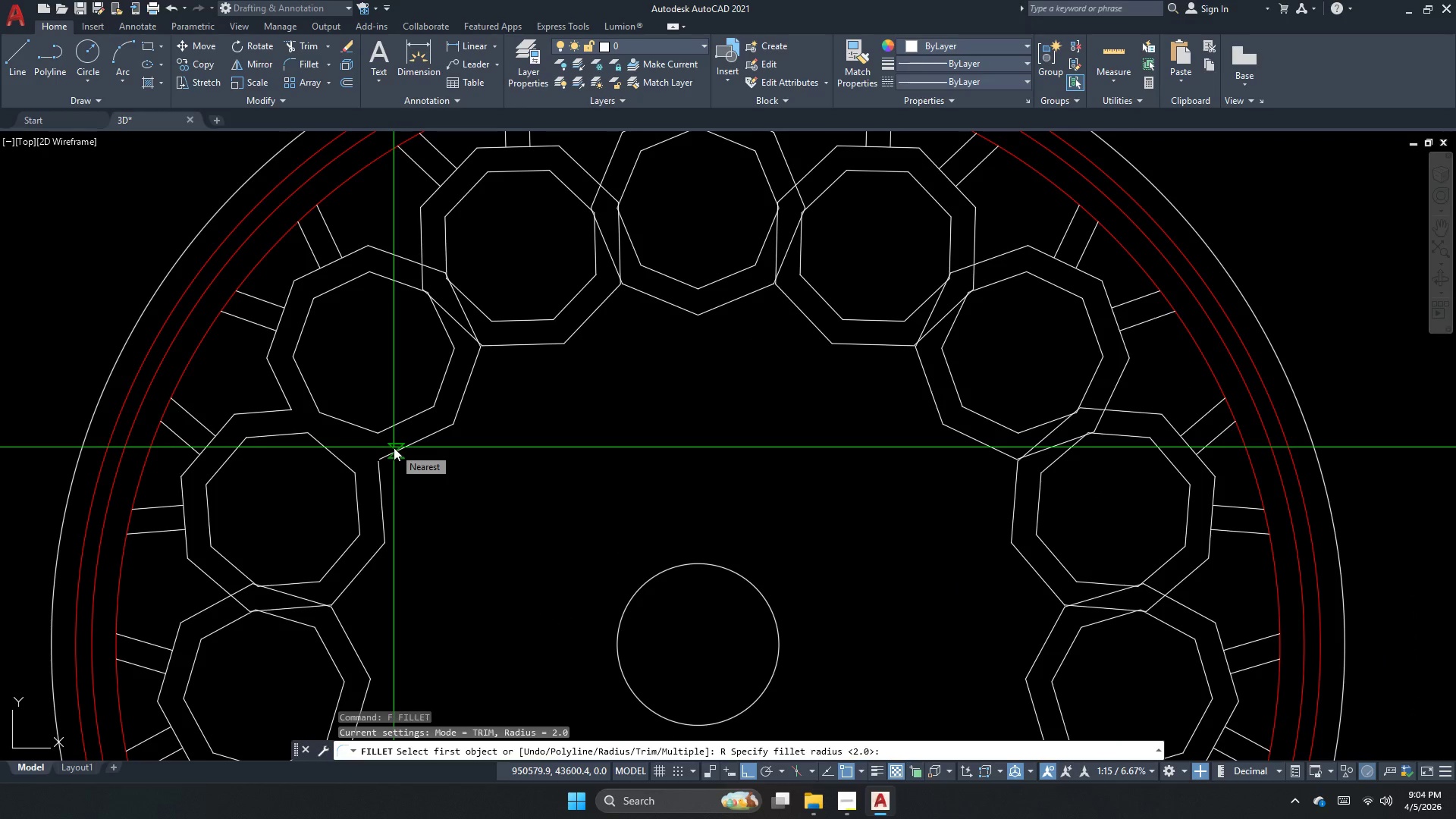 
key(Numpad0)
 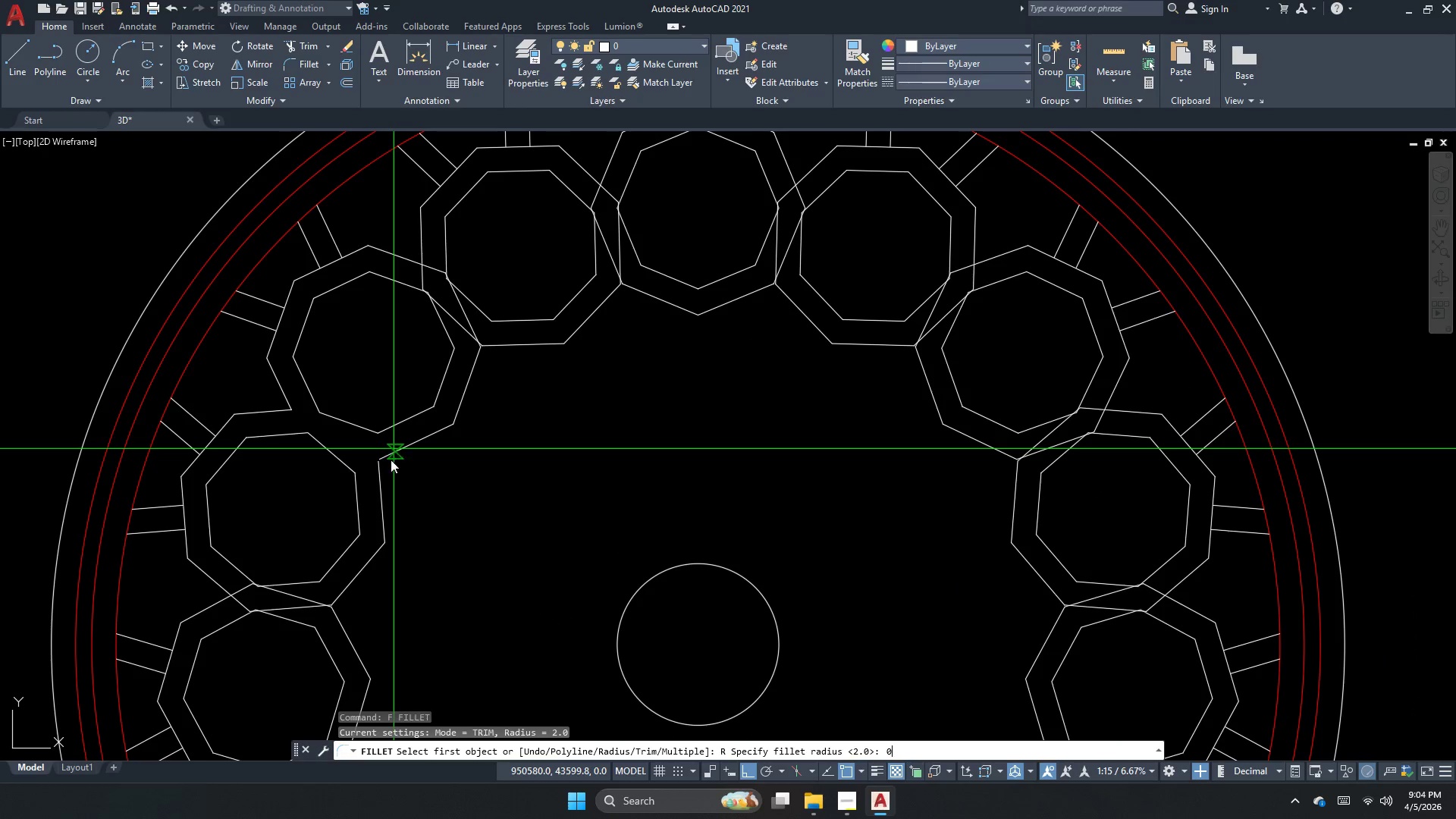 
key(NumpadEnter)
 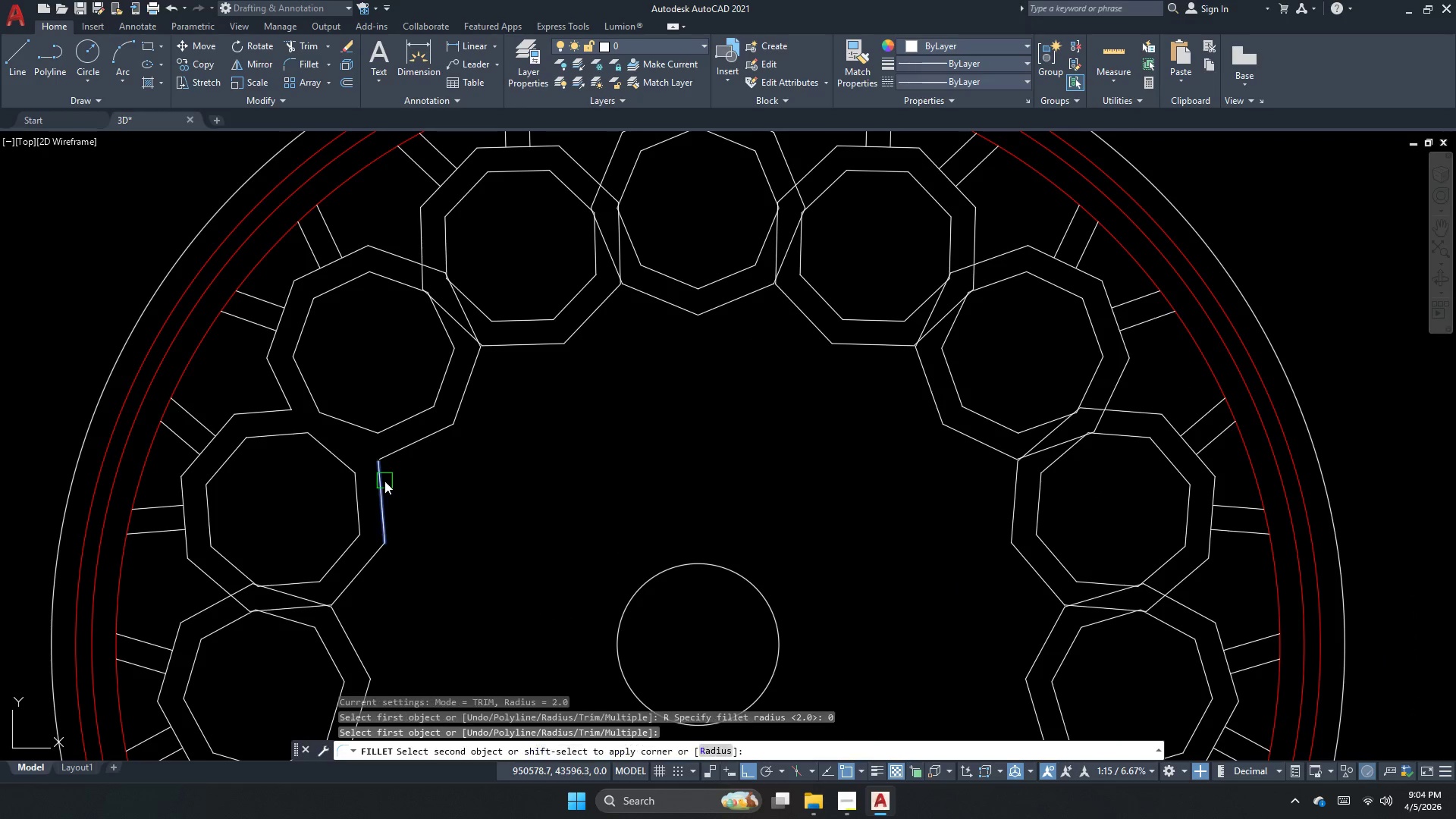 
left_click([384, 481])
 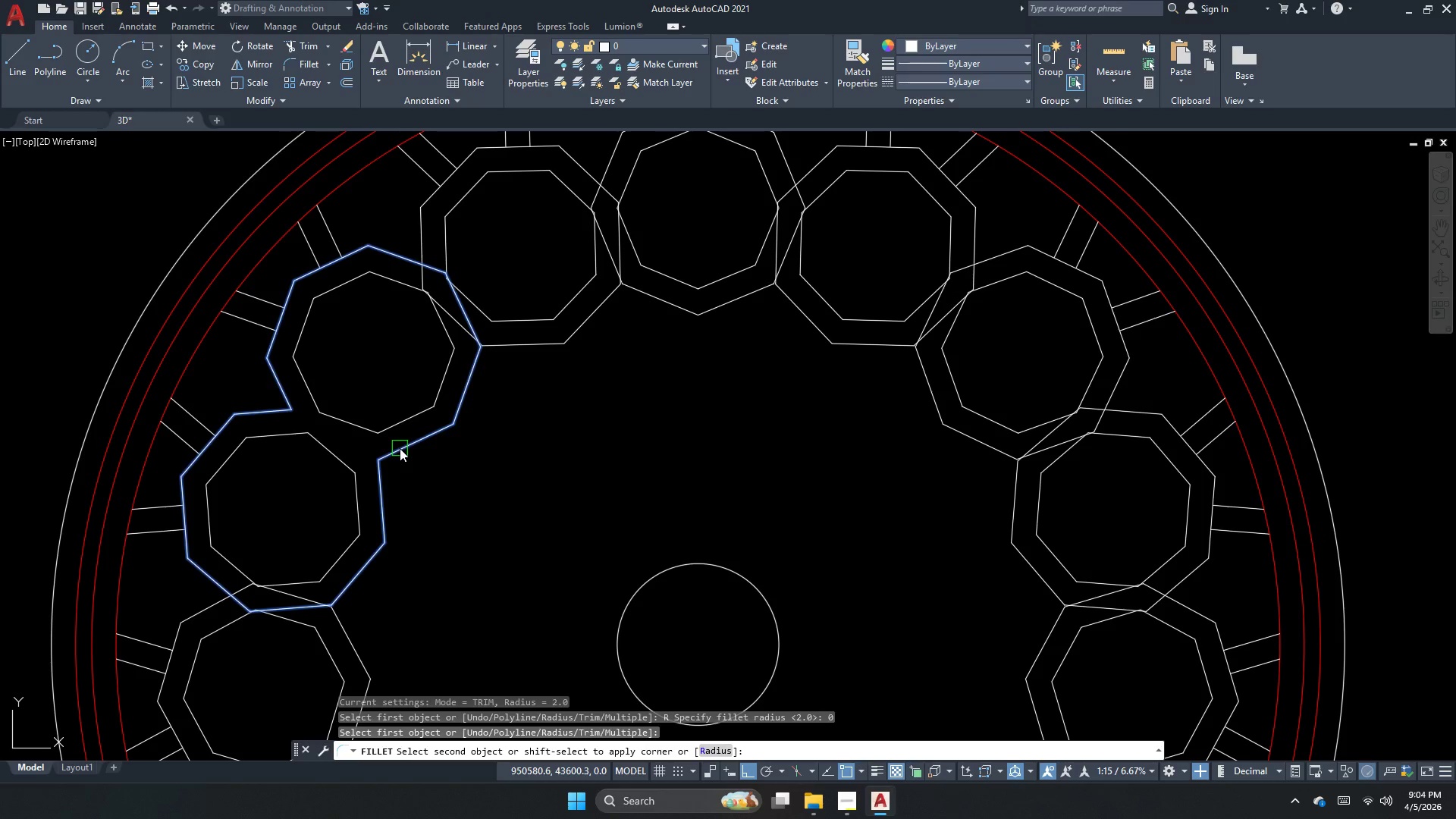 
left_click([400, 448])
 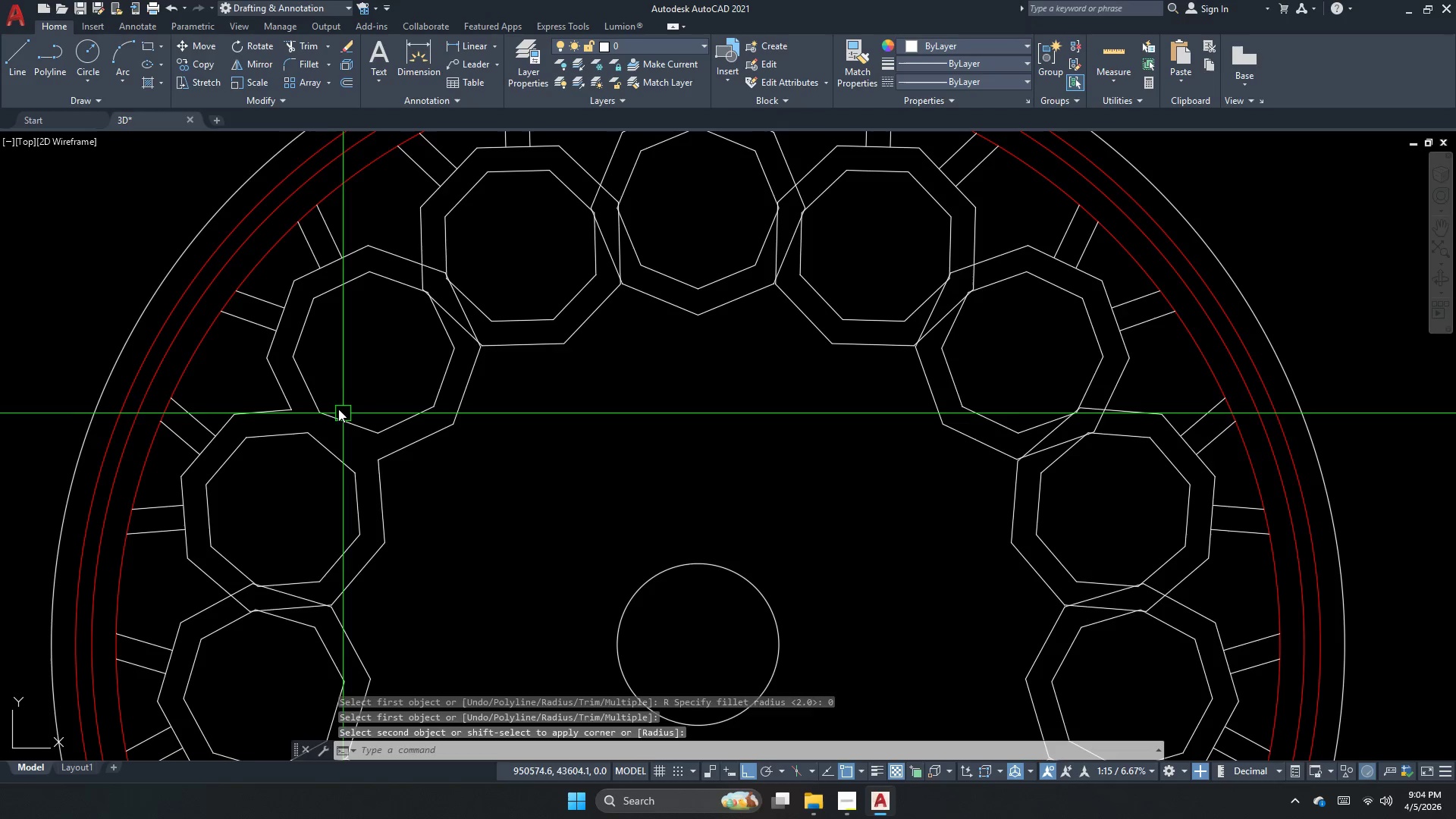 
key(Escape)
 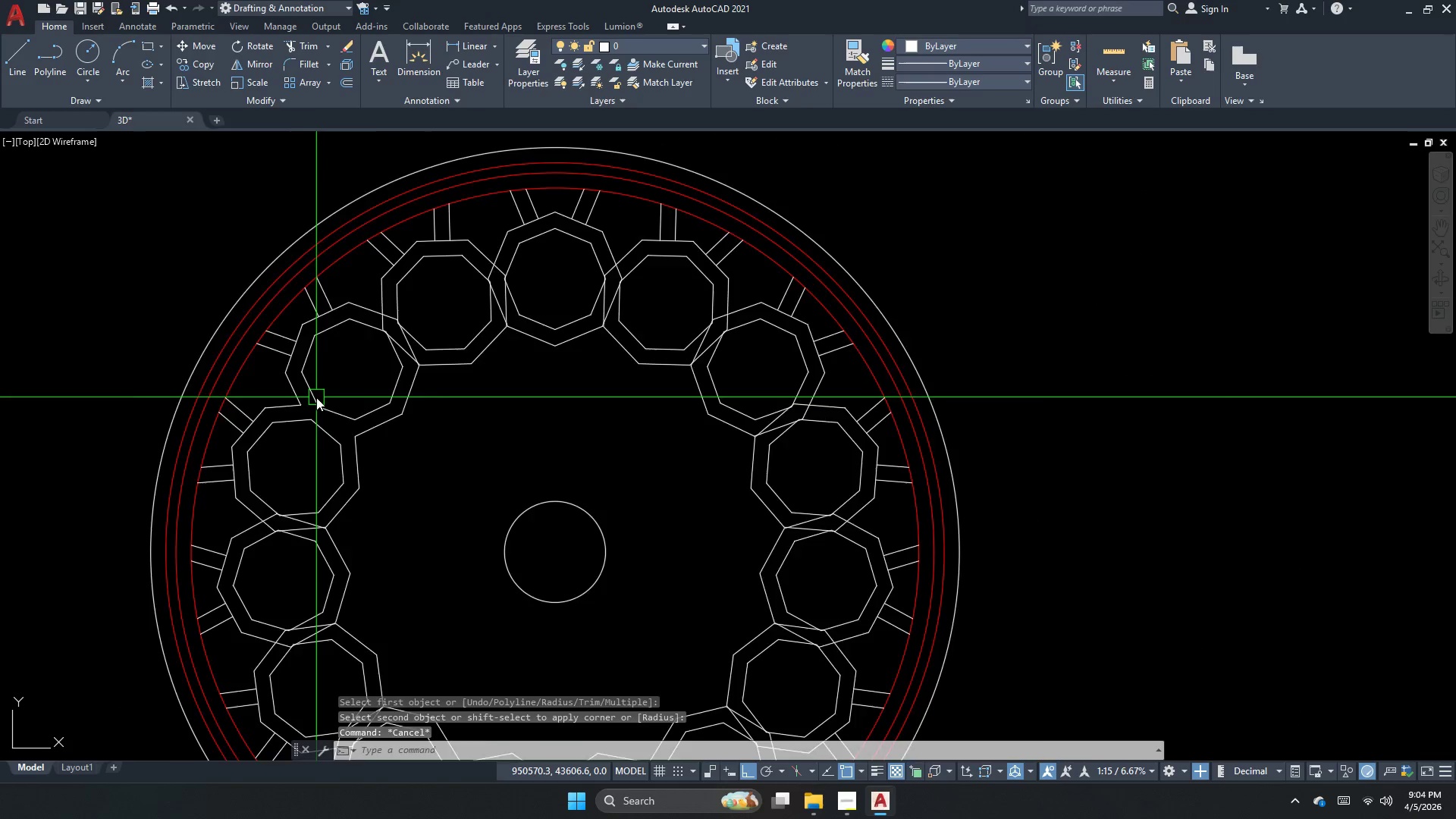 
scroll: coordinate [316, 397], scroll_direction: none, amount: 0.0
 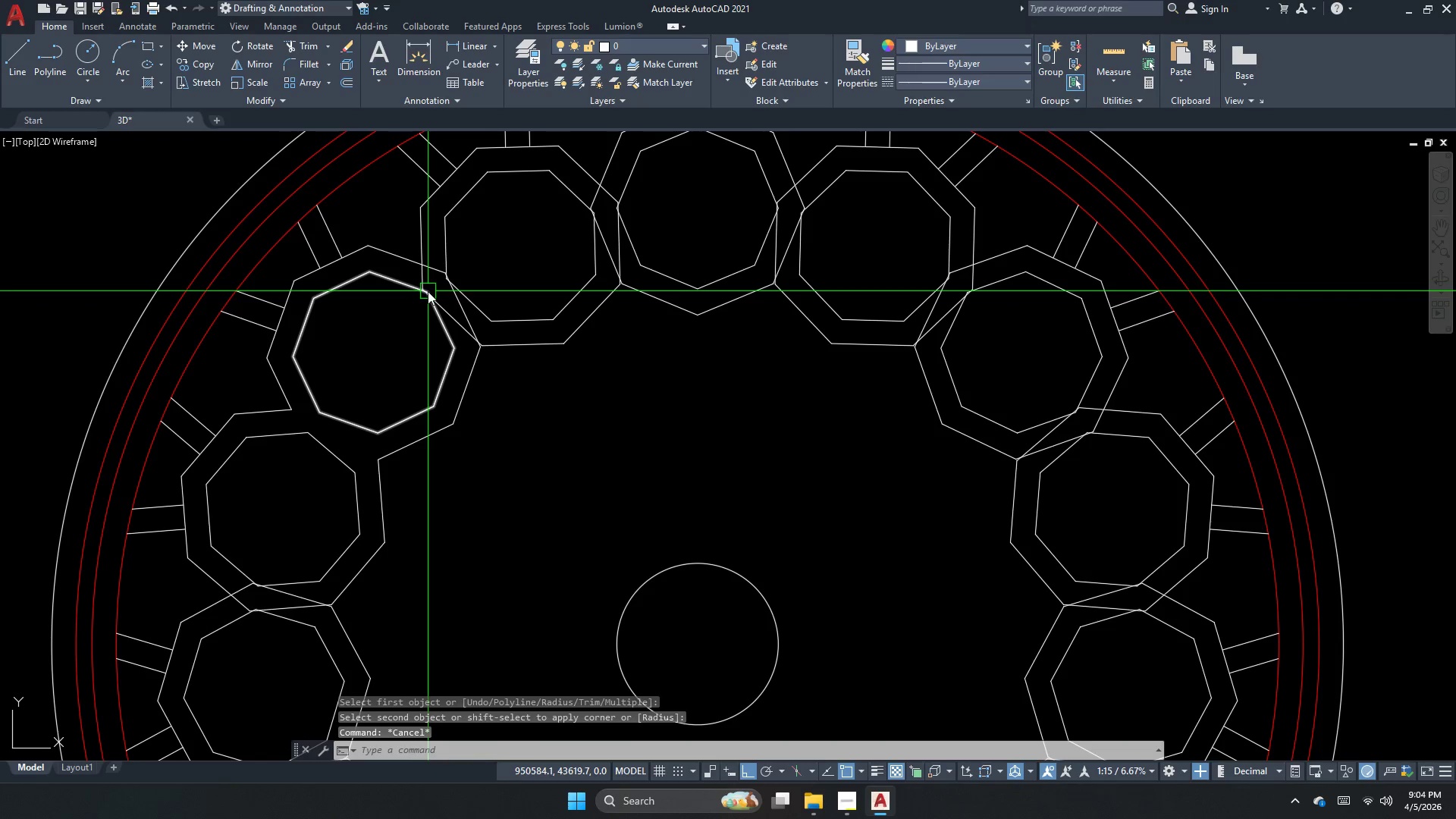 
key(Escape)
 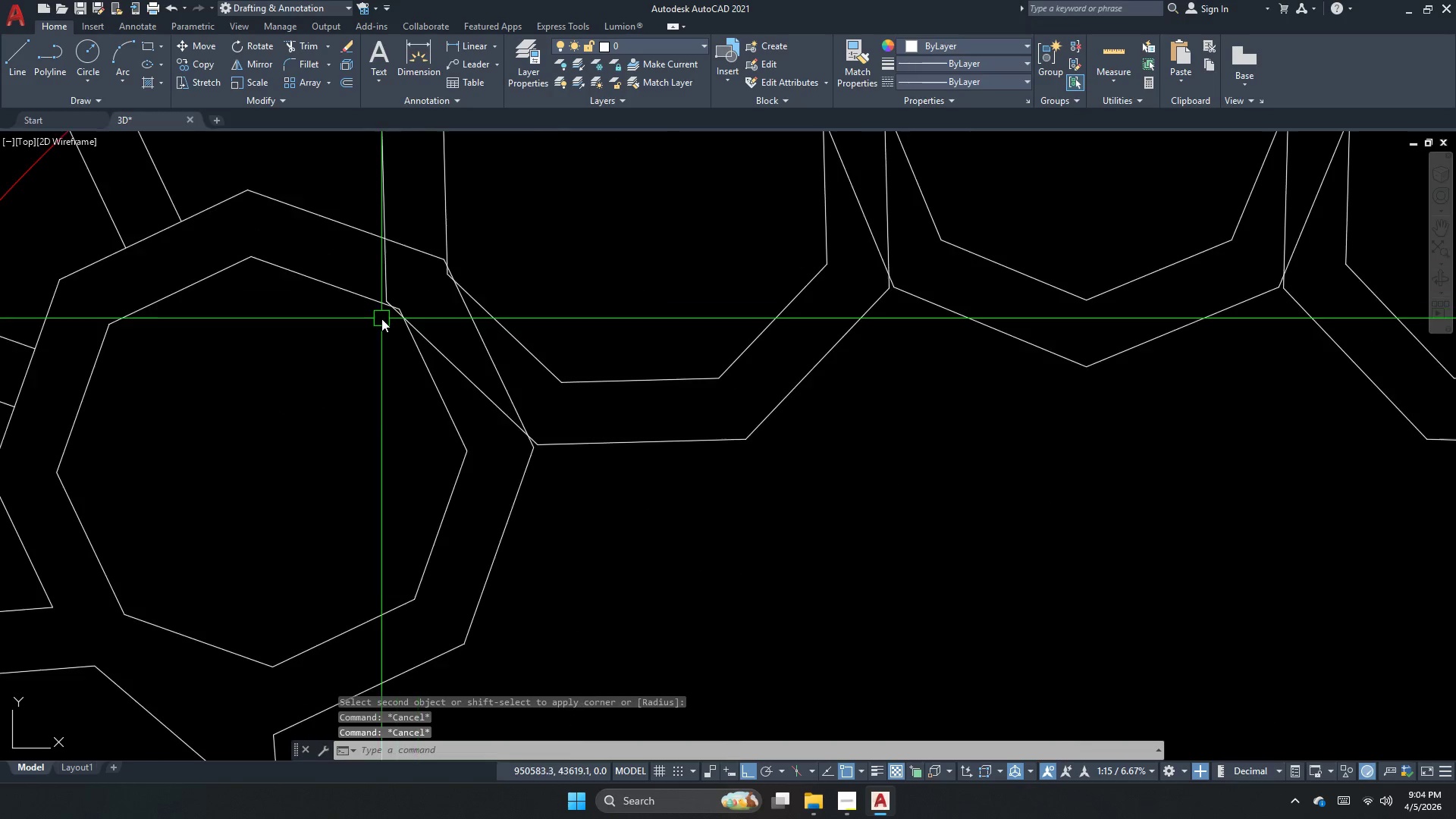 
scroll: coordinate [428, 291], scroll_direction: up, amount: 4.0
 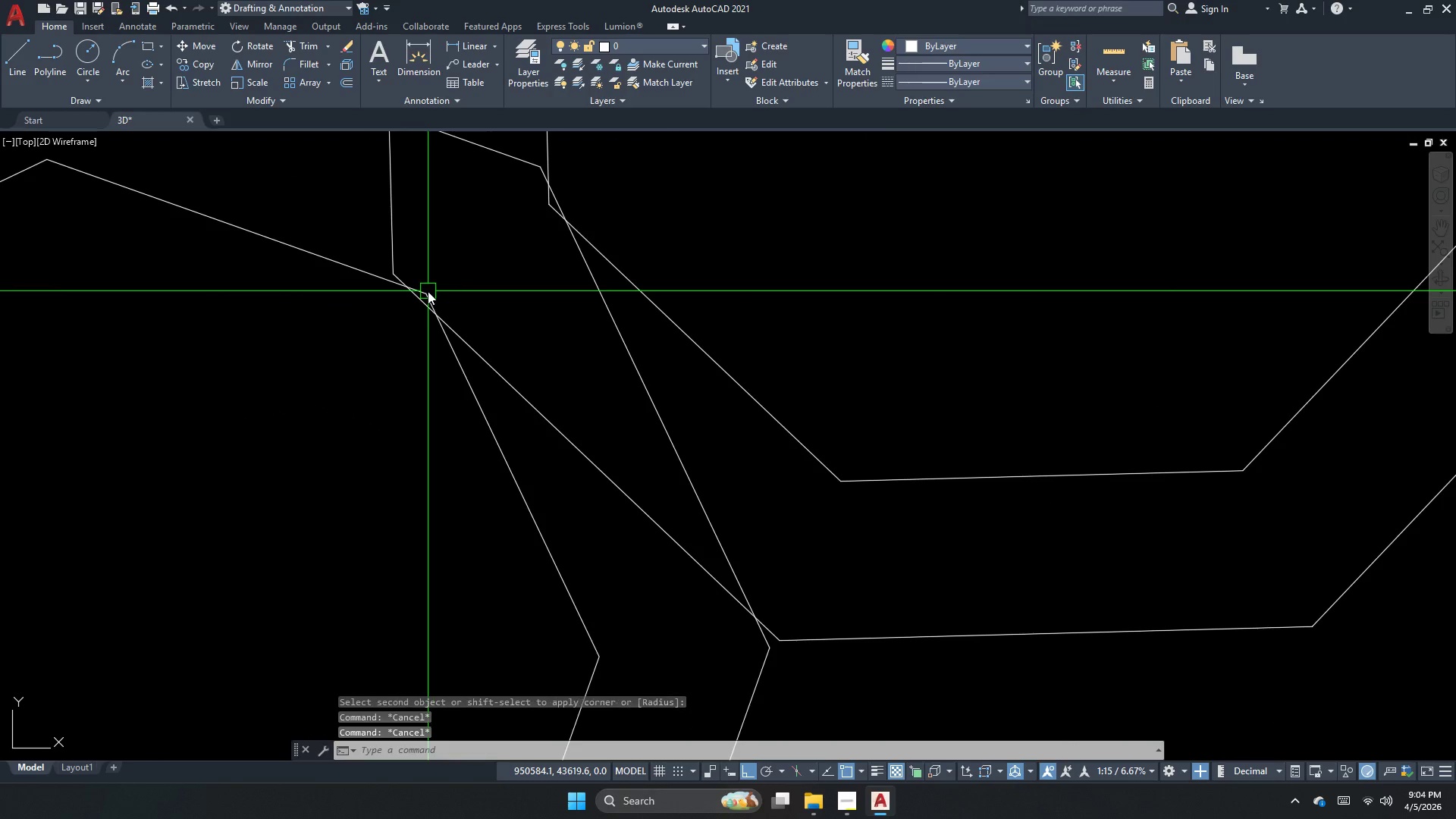 
type(tr )
 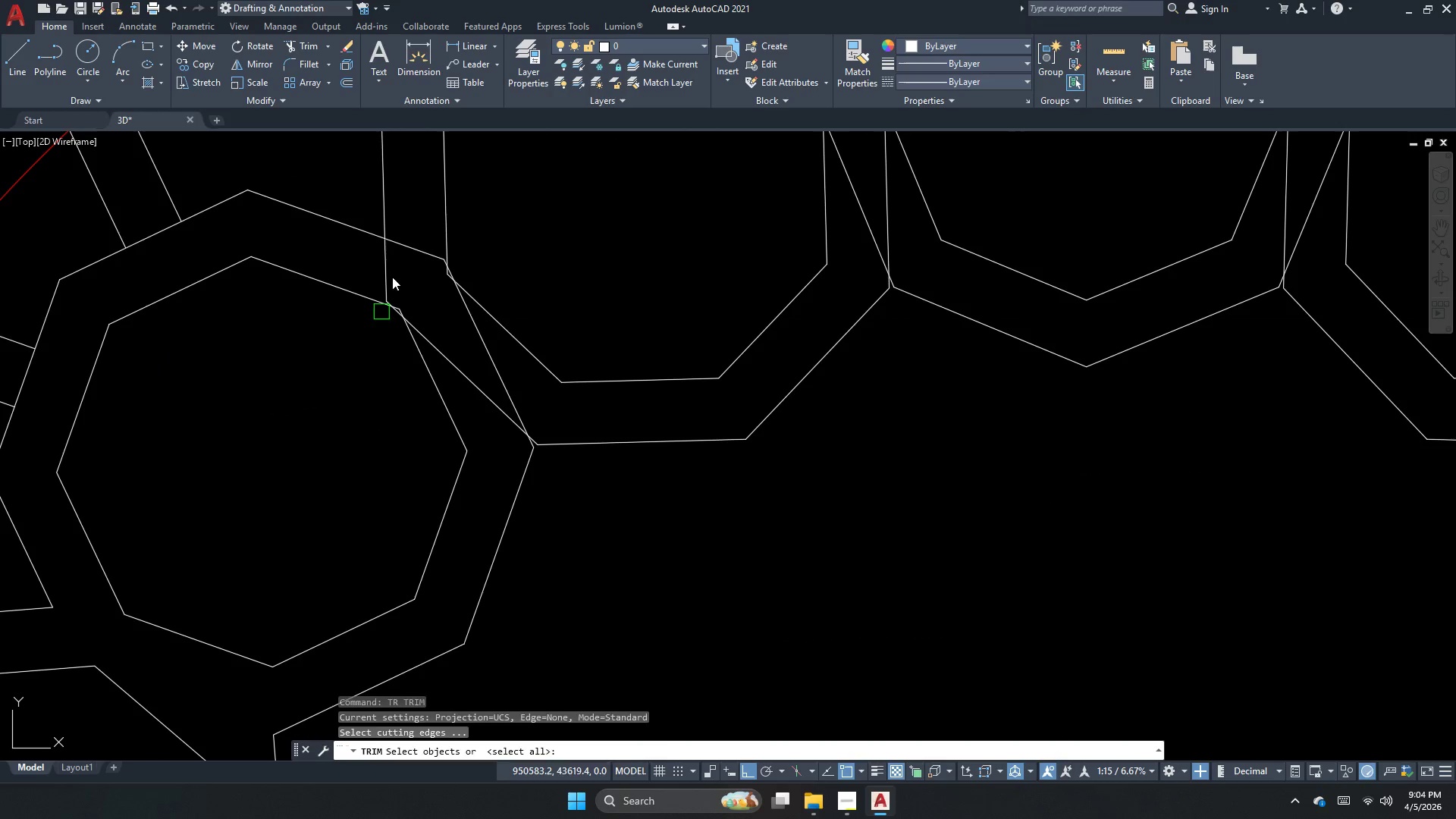 
scroll: coordinate [381, 318], scroll_direction: down, amount: 3.0
 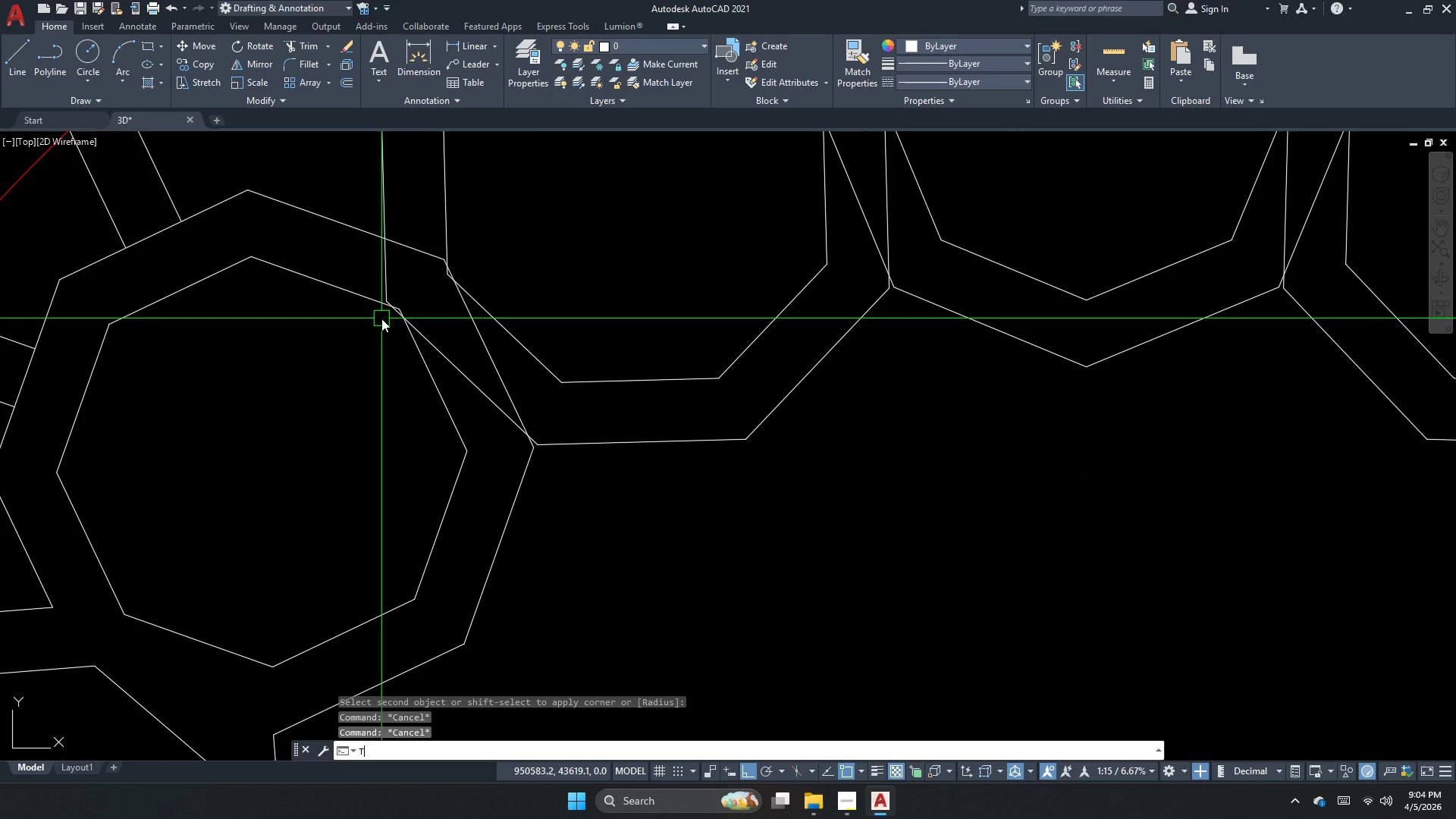 
key(Space)
 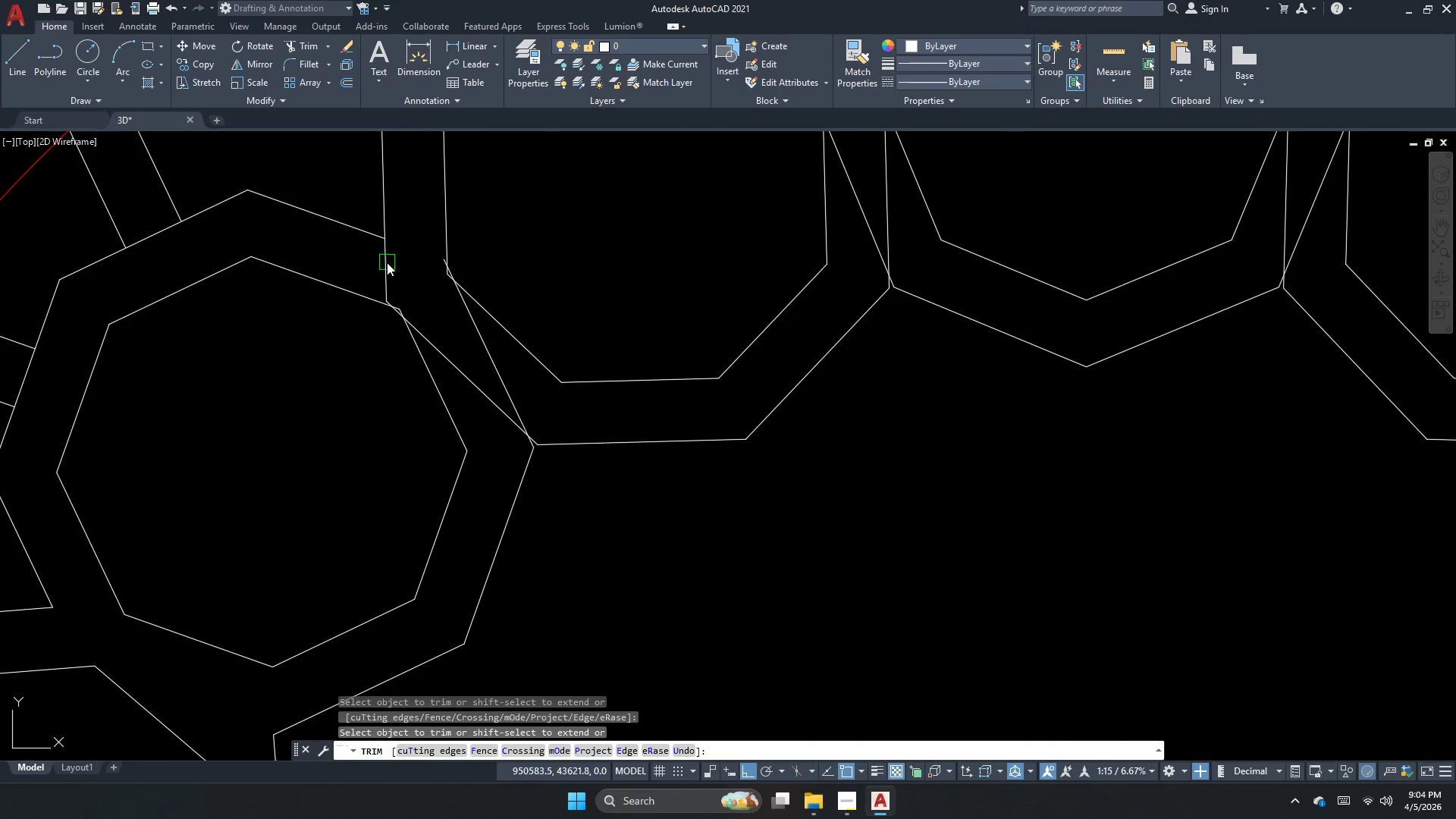 
double_click([379, 266])
 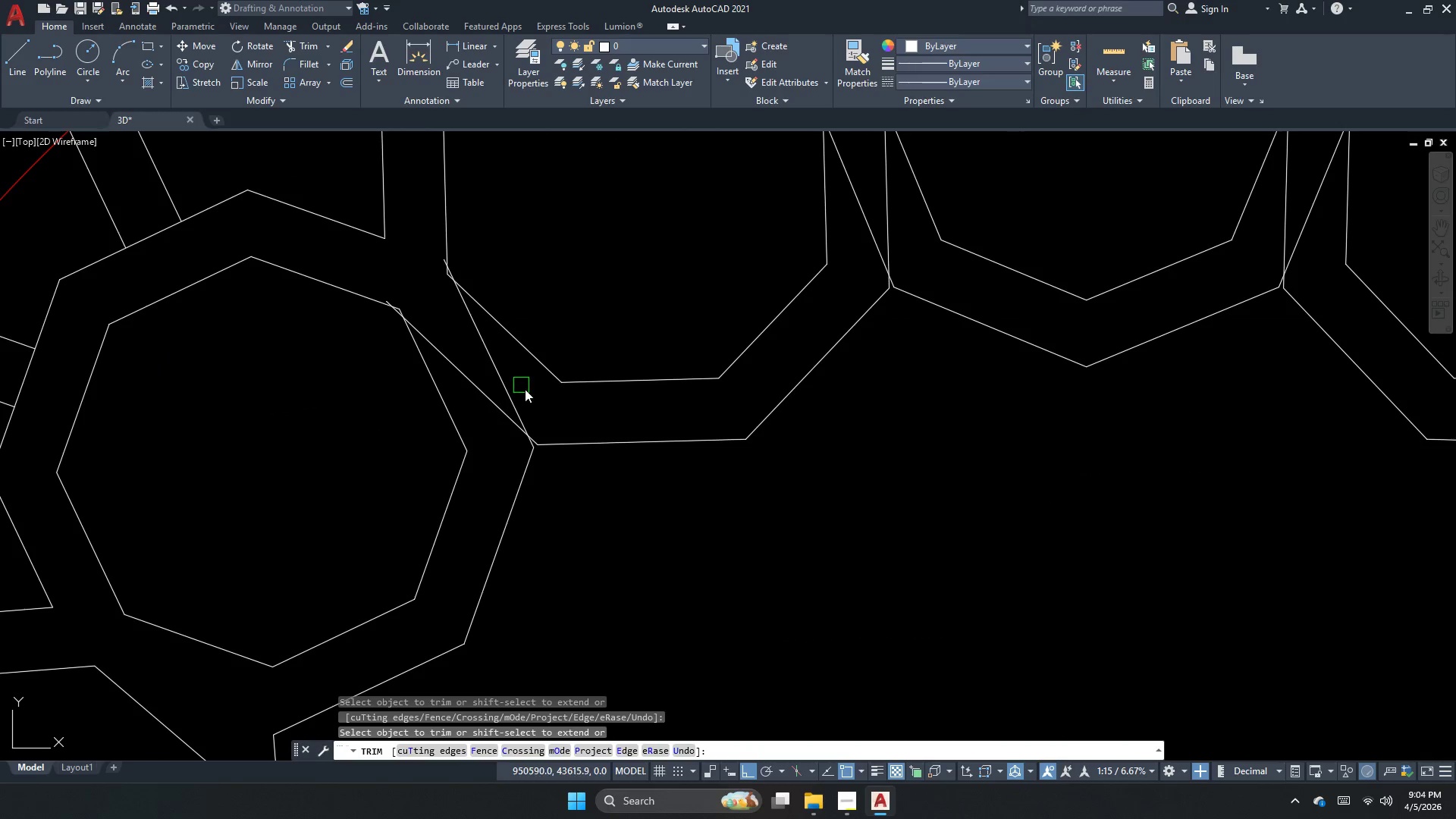 
key(Escape)
type(tr  )
 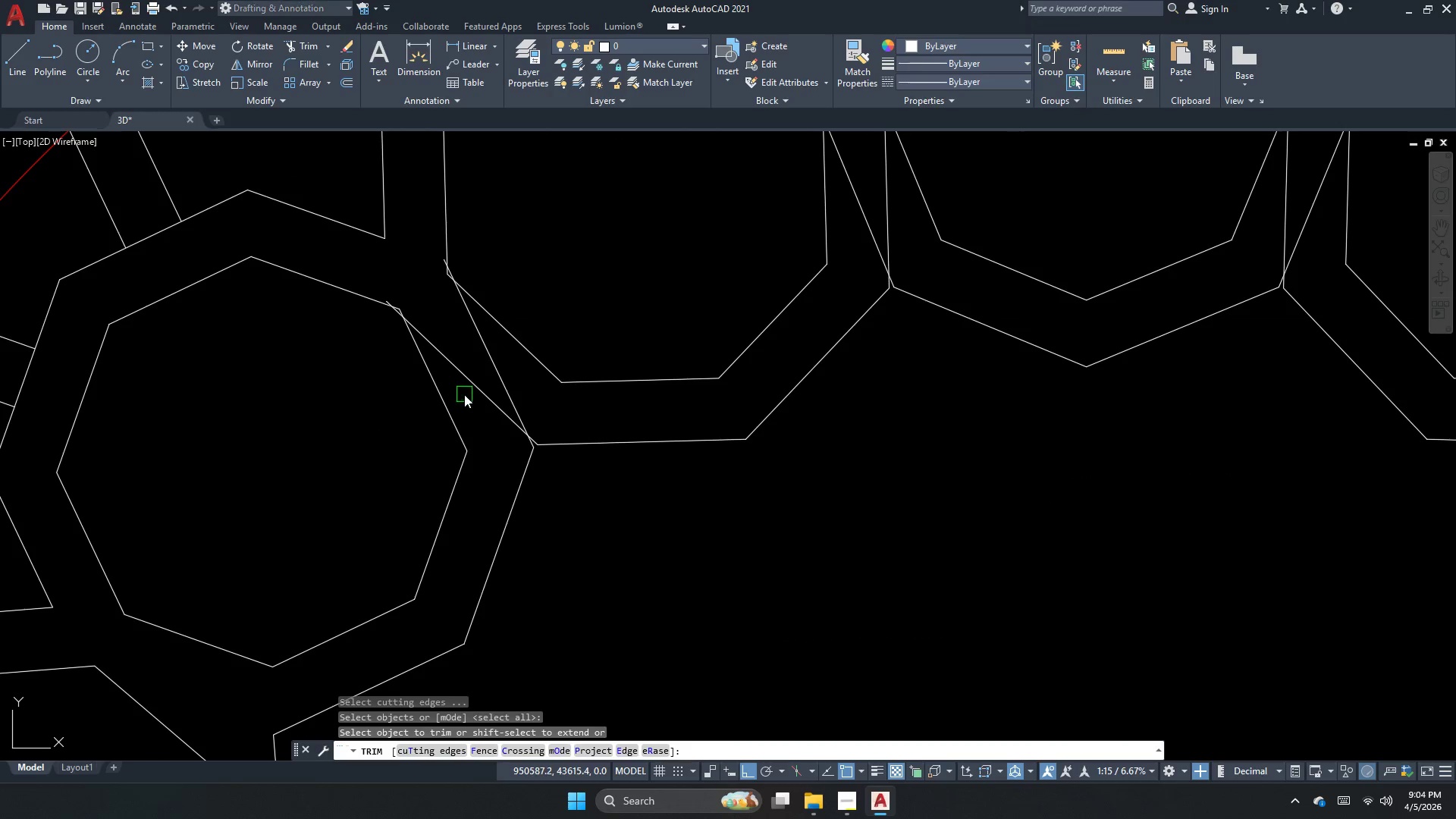 
left_click_drag(start_coordinate=[464, 394], to_coordinate=[468, 393])
 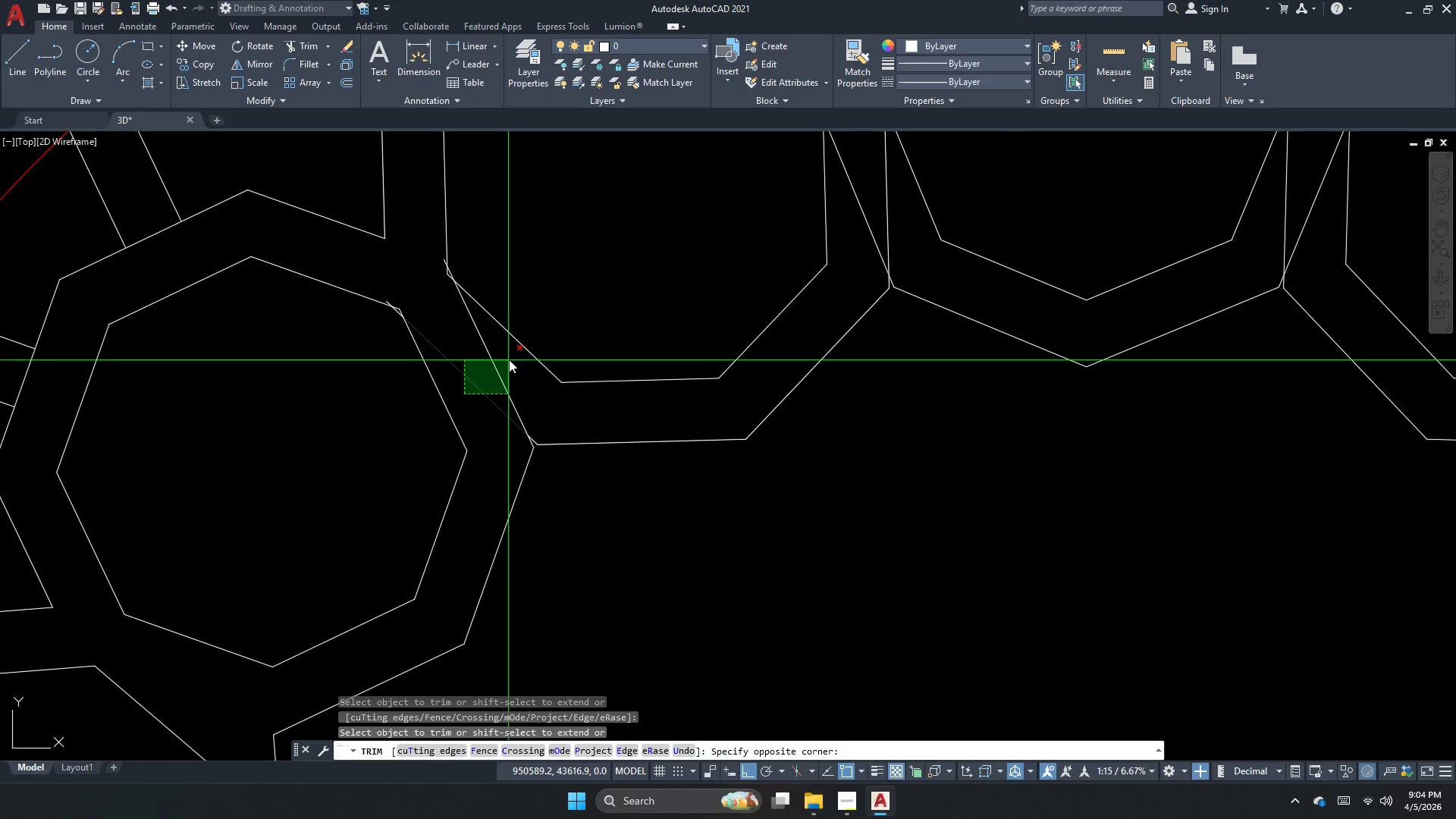 
double_click([509, 359])
 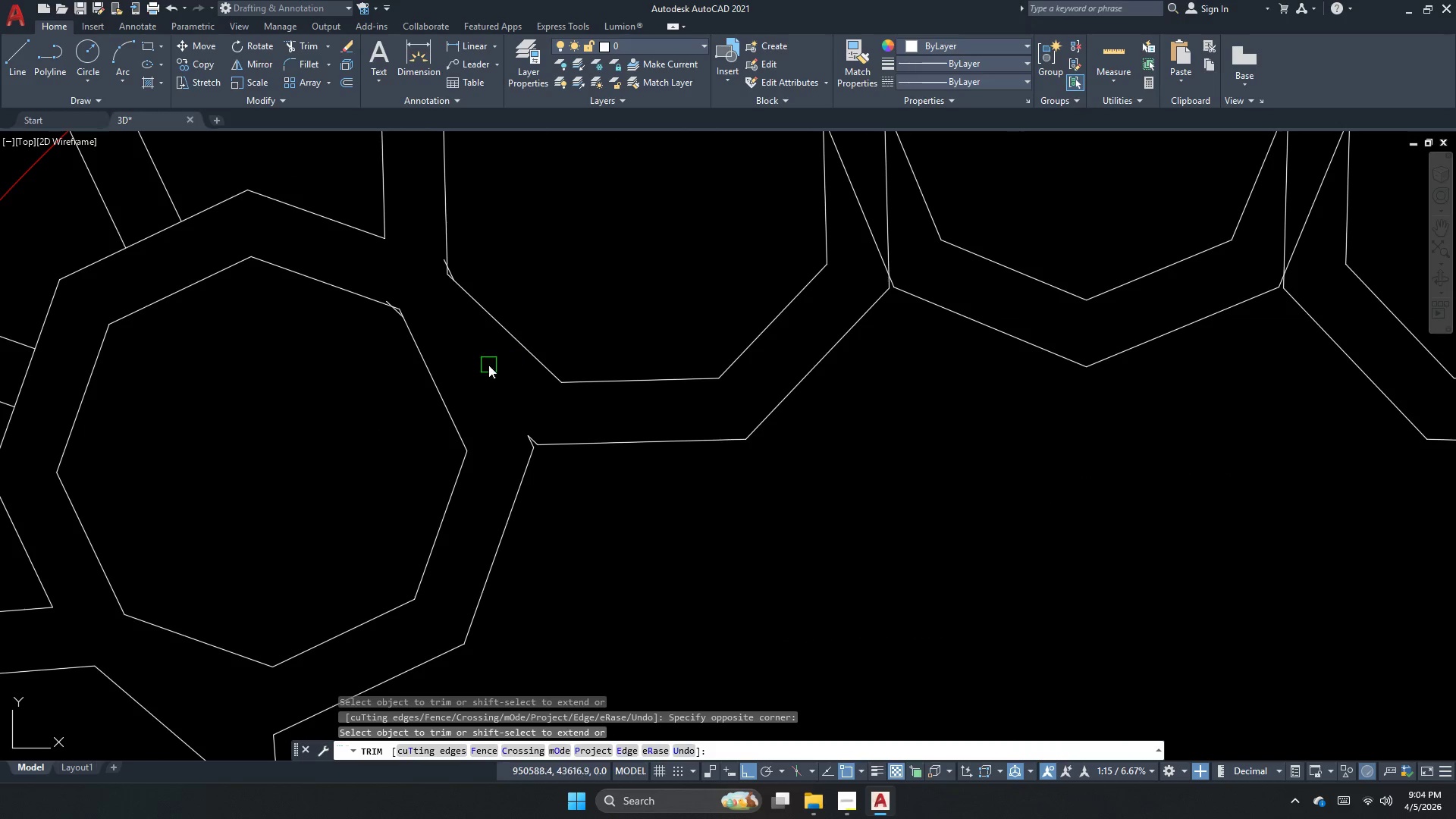 
key(Escape)
type(e )
key(Escape)
key(Escape)
type(tr)
key(Escape)
 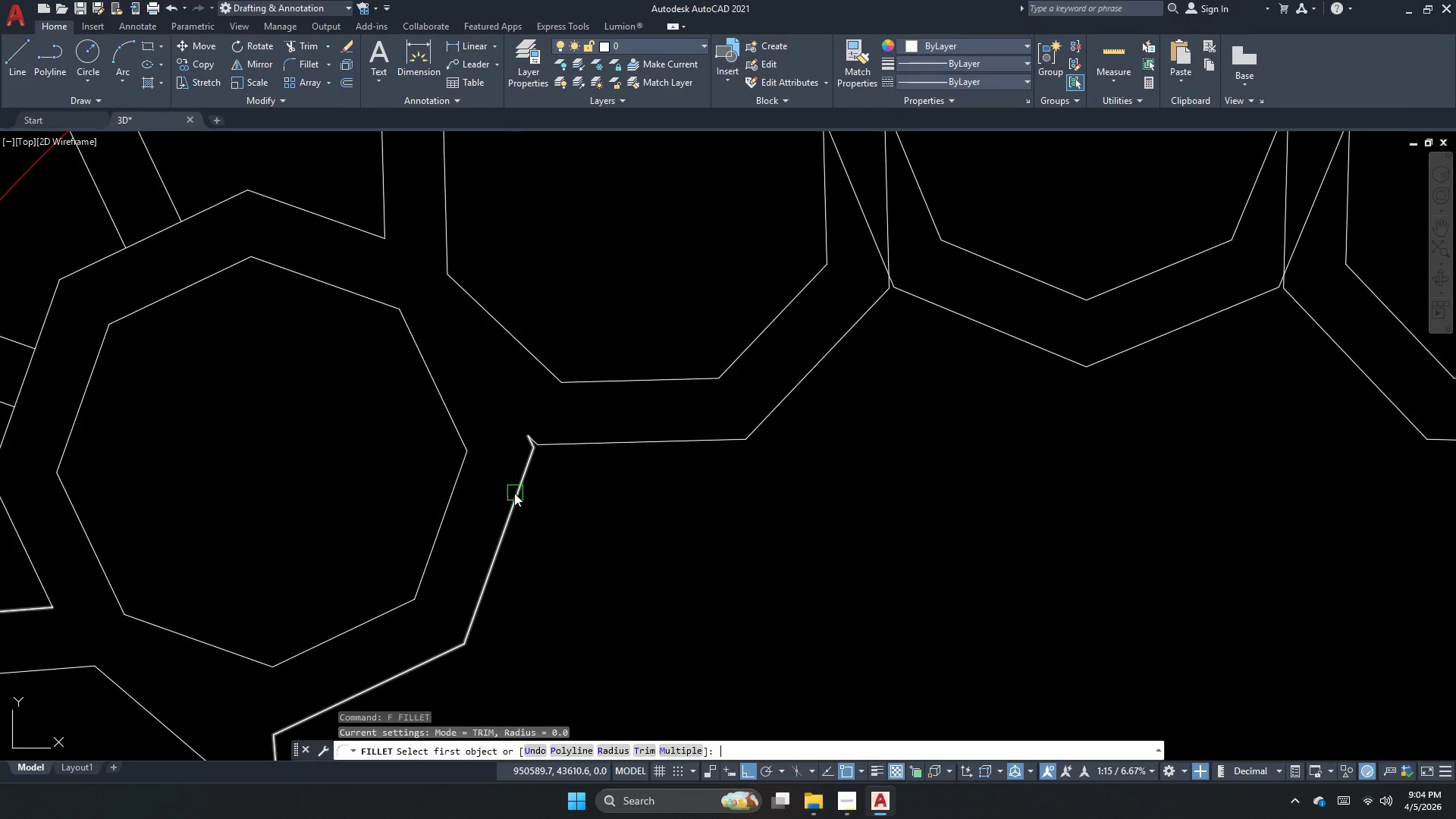 
left_click_drag(start_coordinate=[305, 160], to_coordinate=[314, 166])
 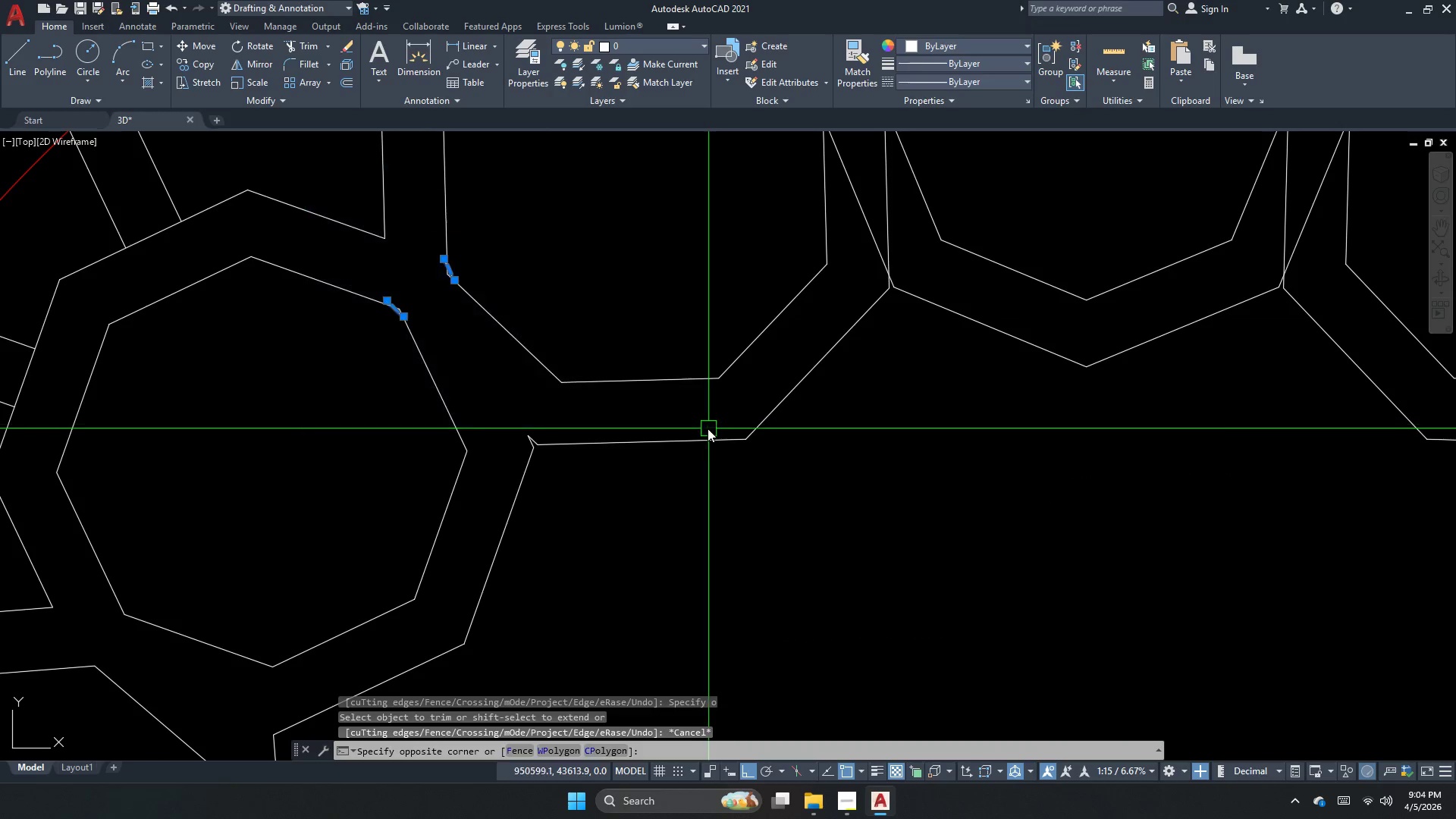 
left_click_drag(start_coordinate=[708, 428], to_coordinate=[699, 425])
 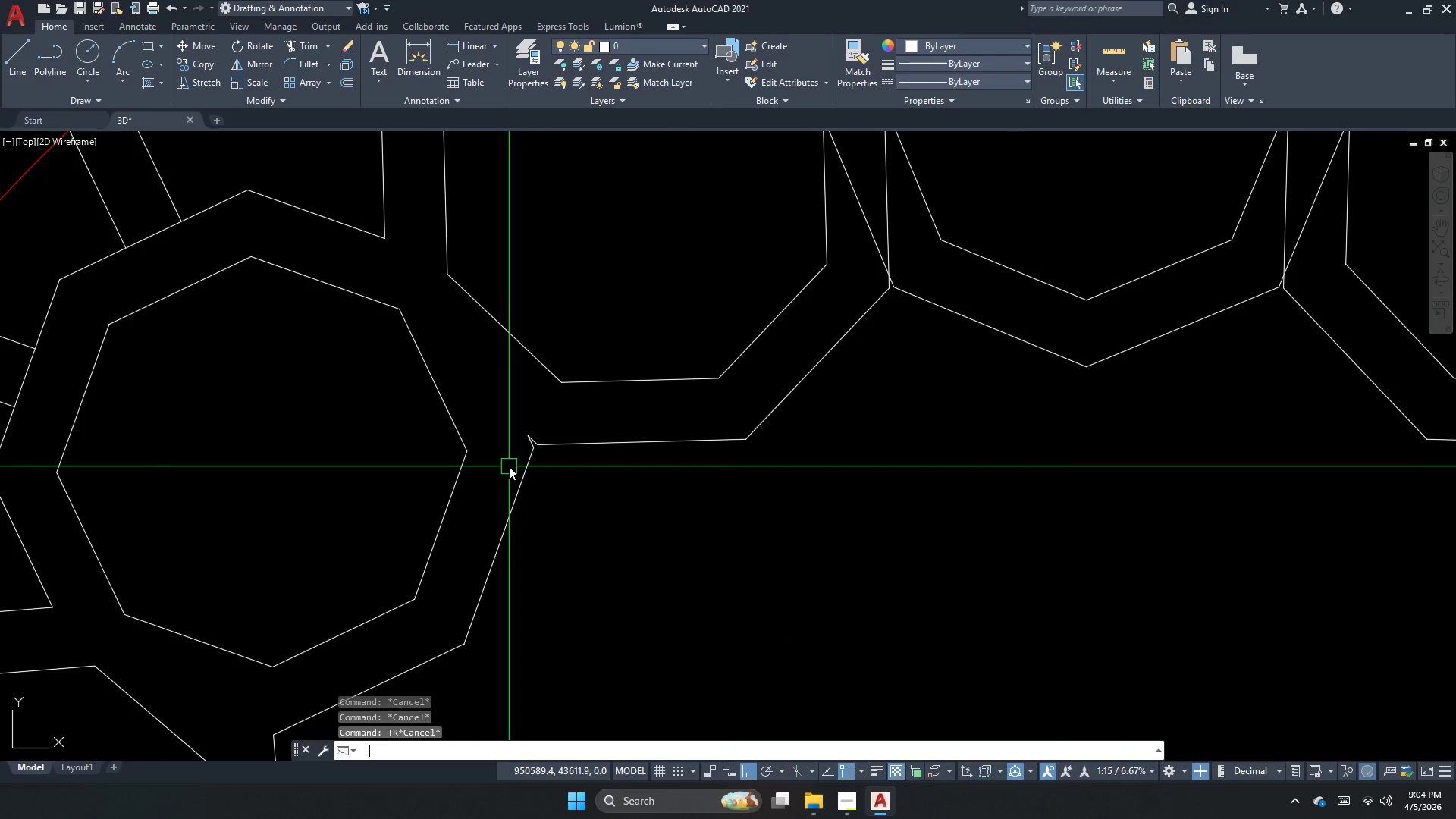 
key(F)
 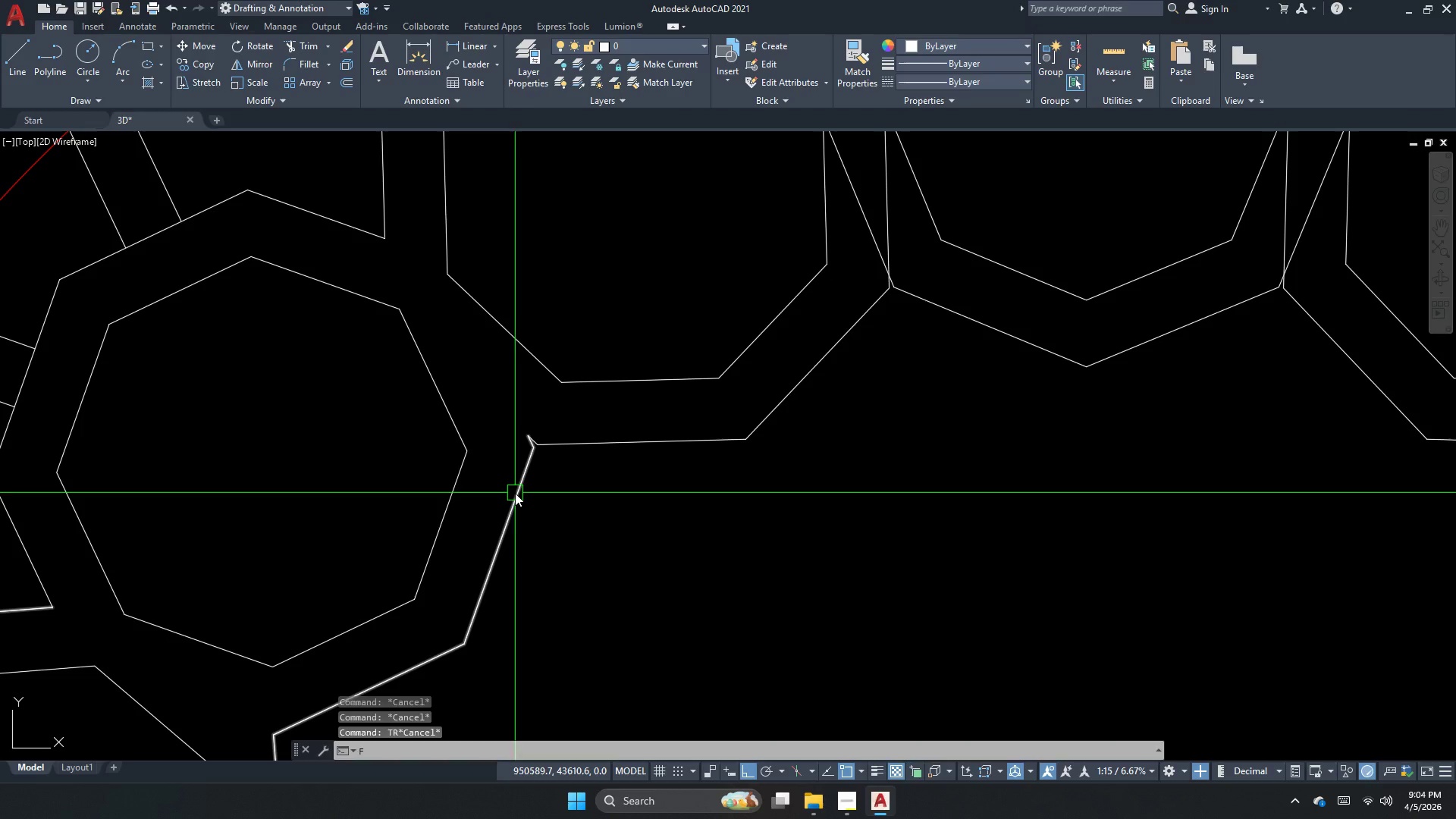 
key(Space)
 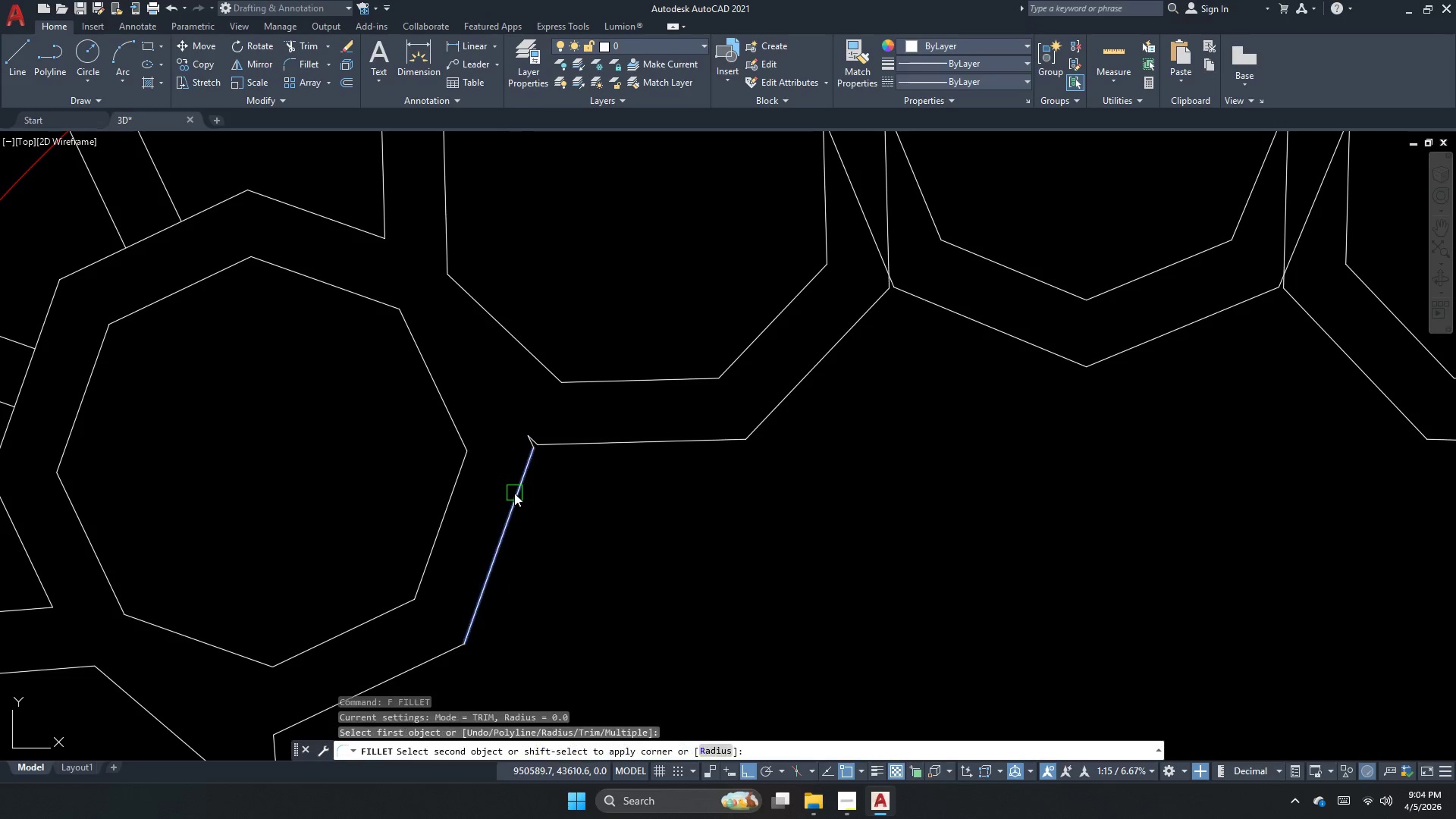 
left_click_drag(start_coordinate=[514, 493], to_coordinate=[537, 480])
 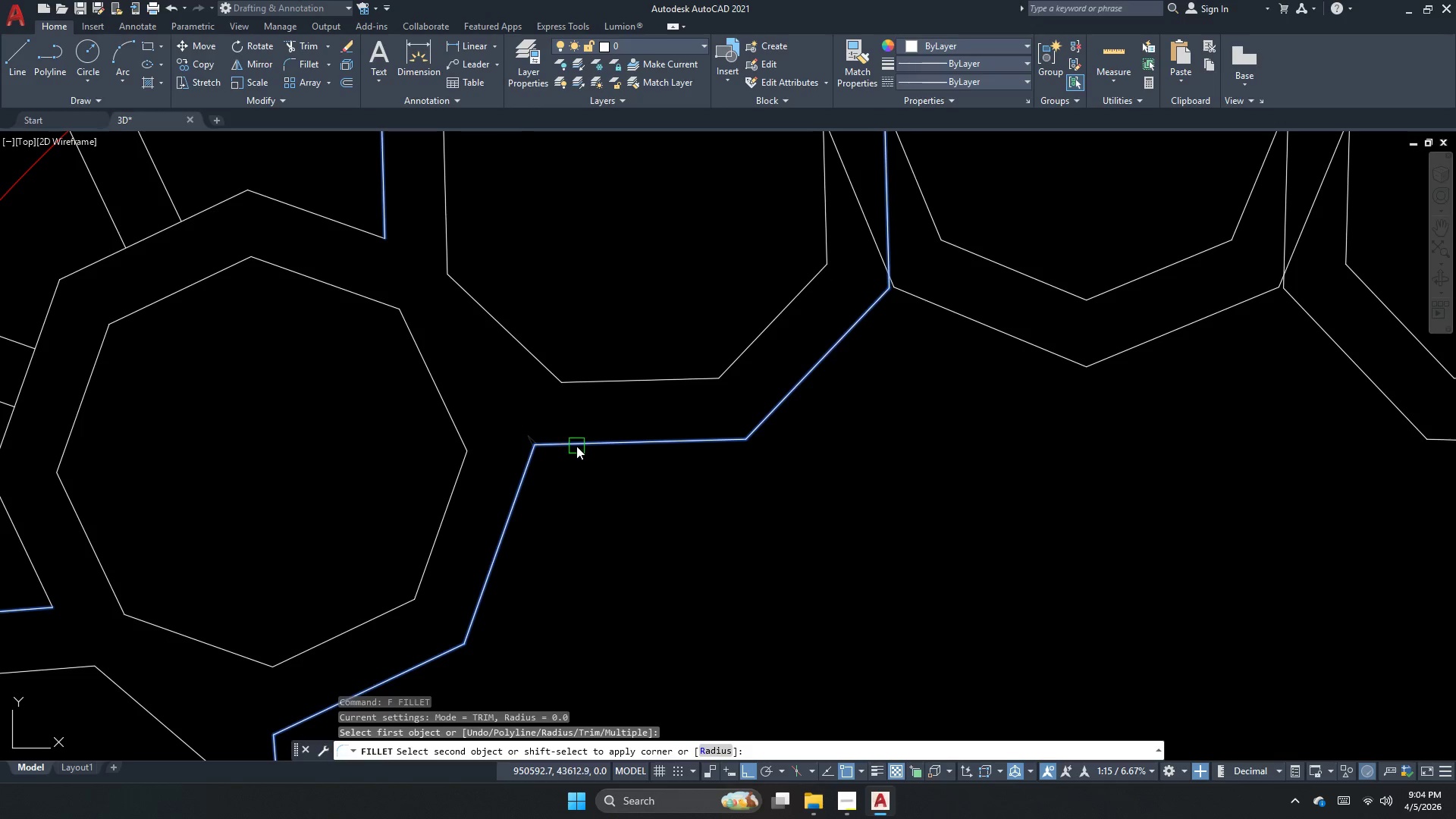 
left_click([576, 446])
 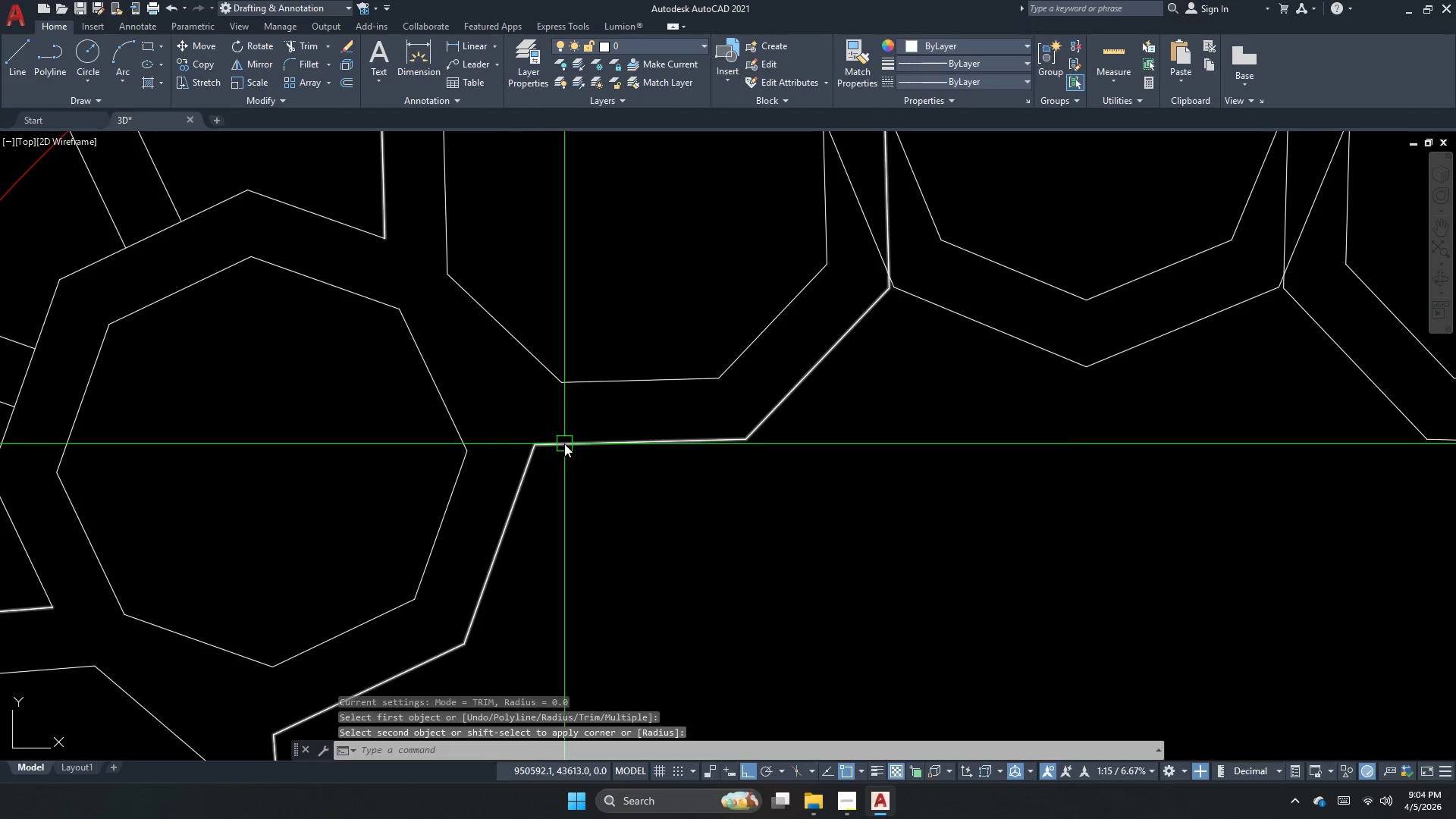 
key(Escape)
 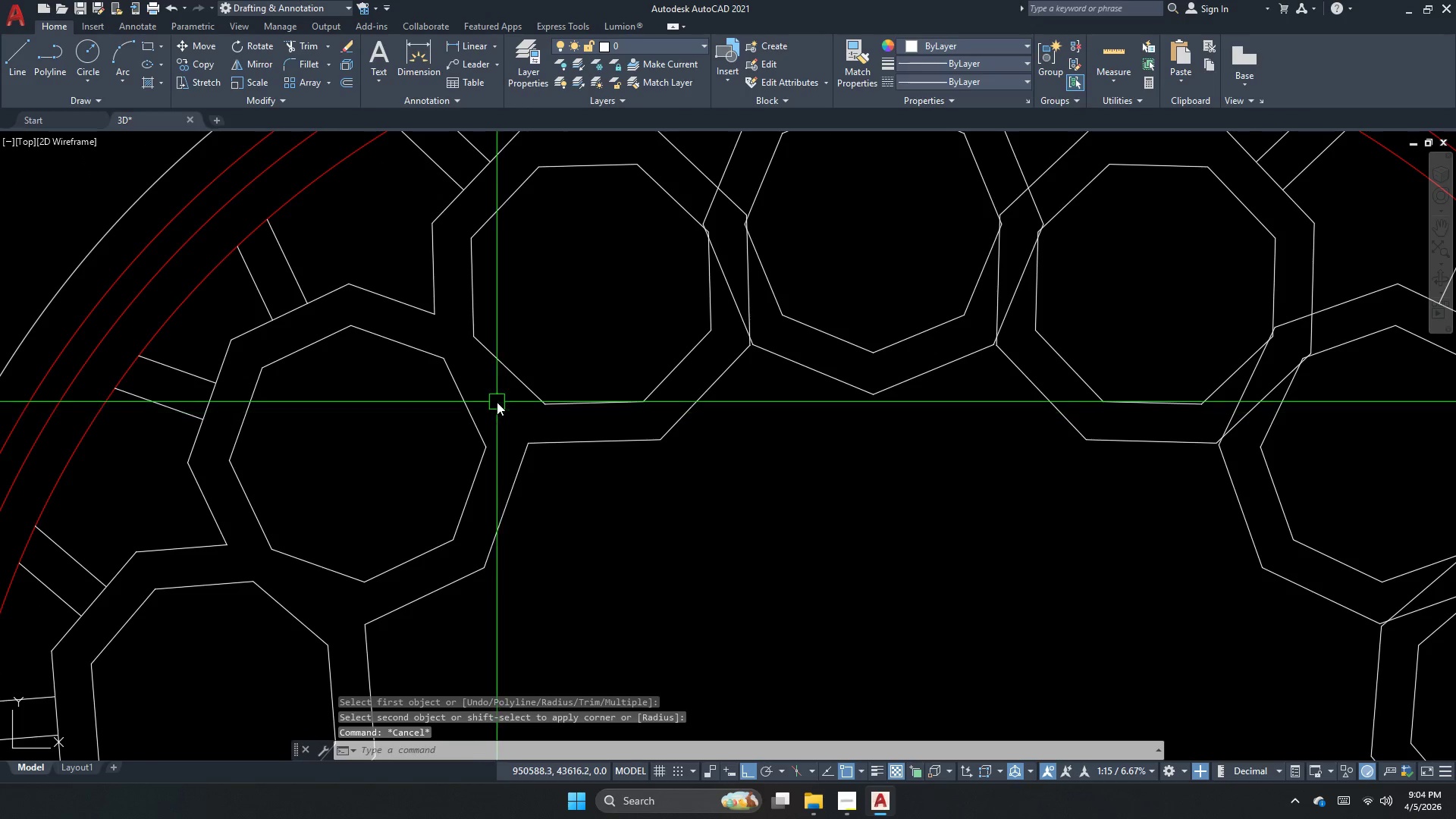 
left_click_drag(start_coordinate=[492, 402], to_coordinate=[537, 443])
 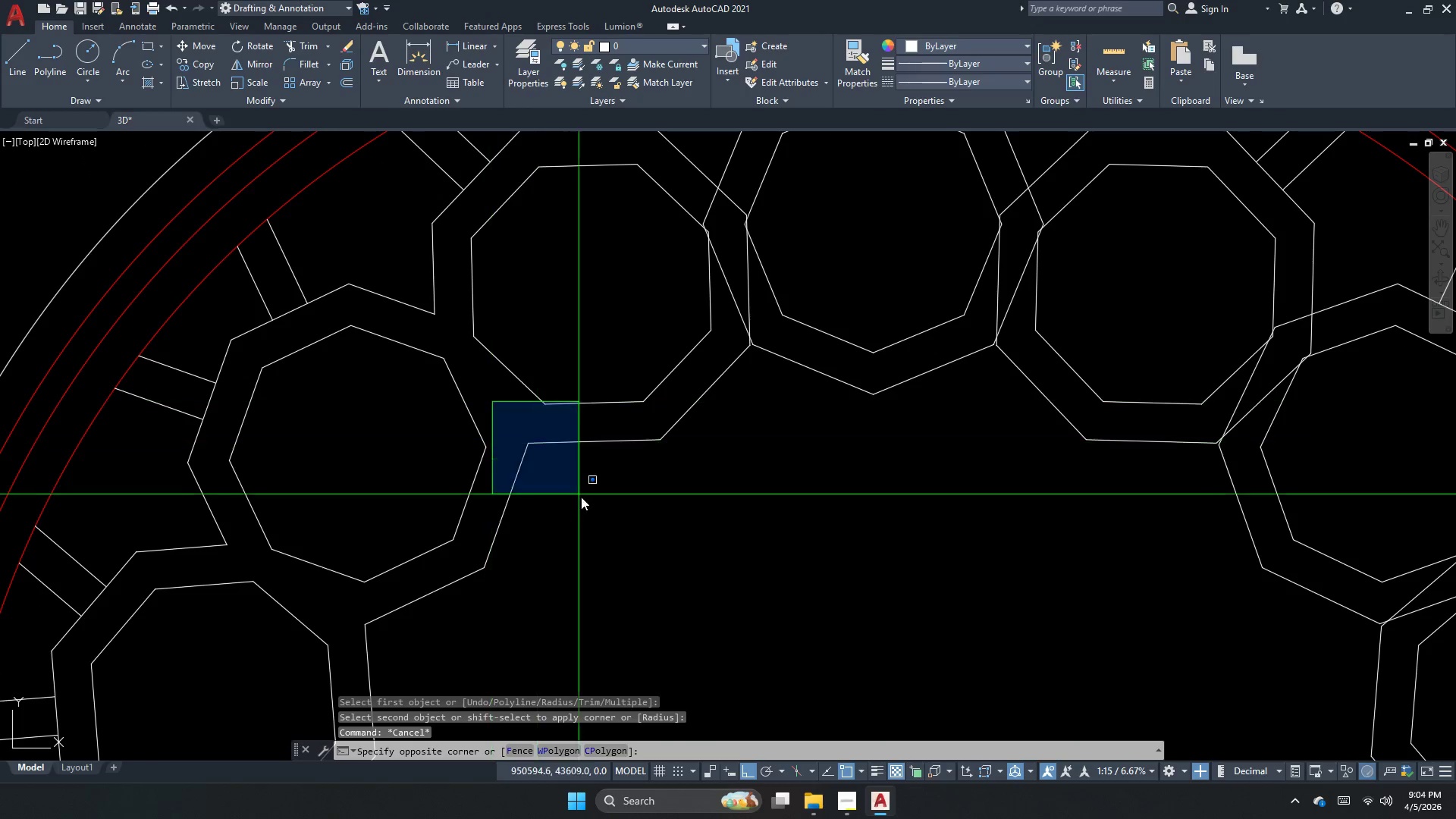 
scroll: coordinate [517, 440], scroll_direction: down, amount: 1.0
 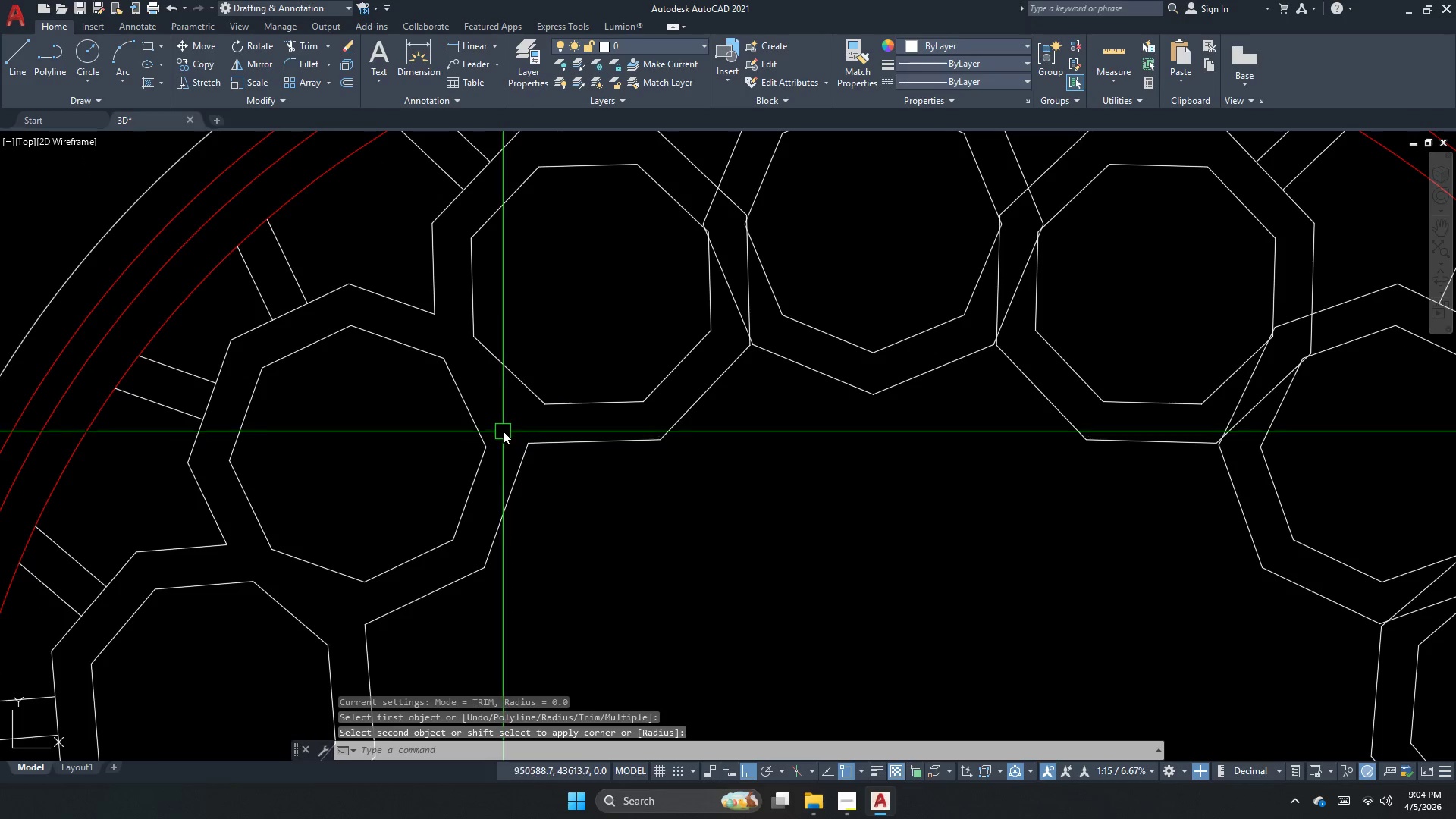 
double_click([583, 499])
 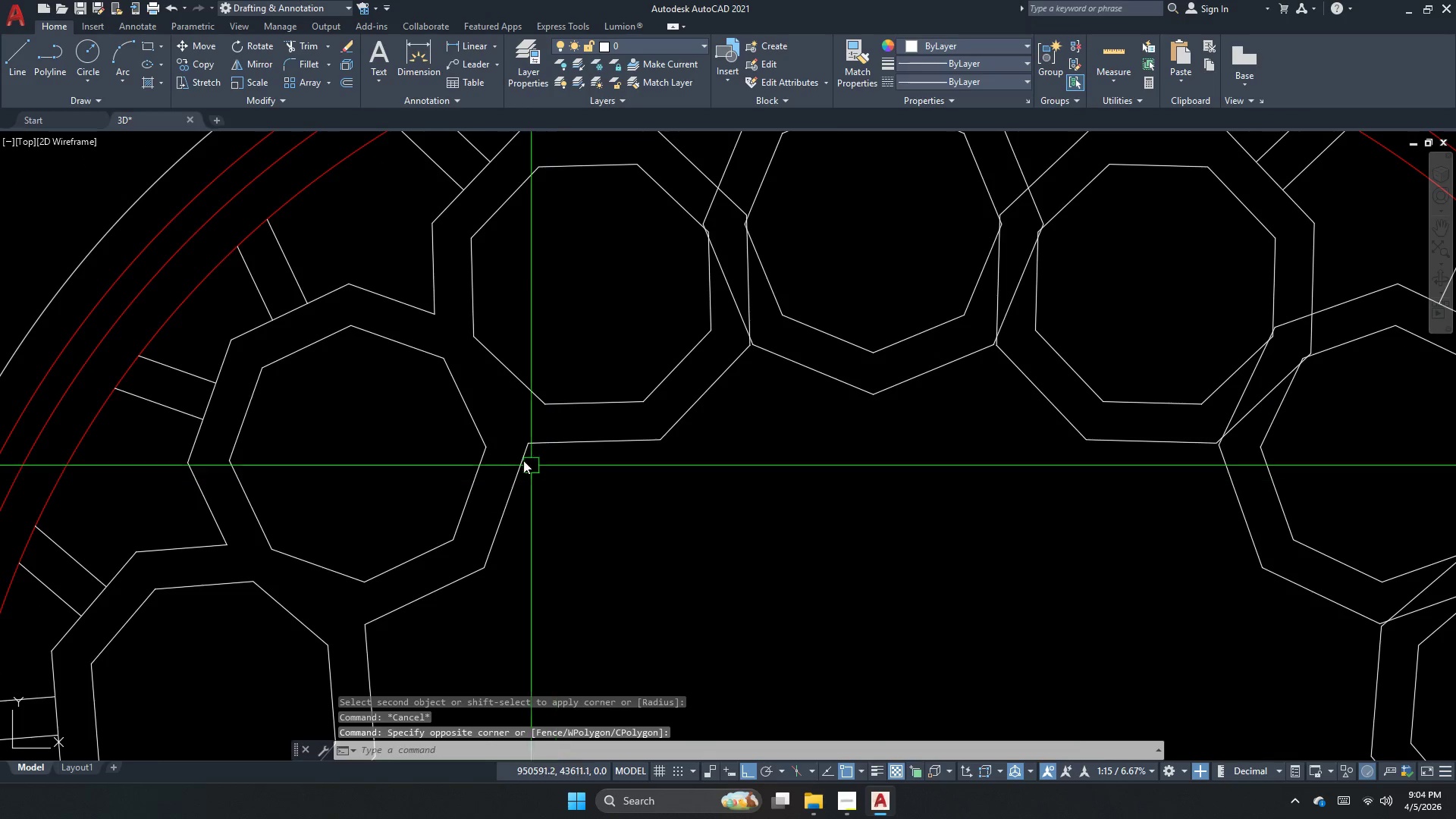 
key(Escape)
 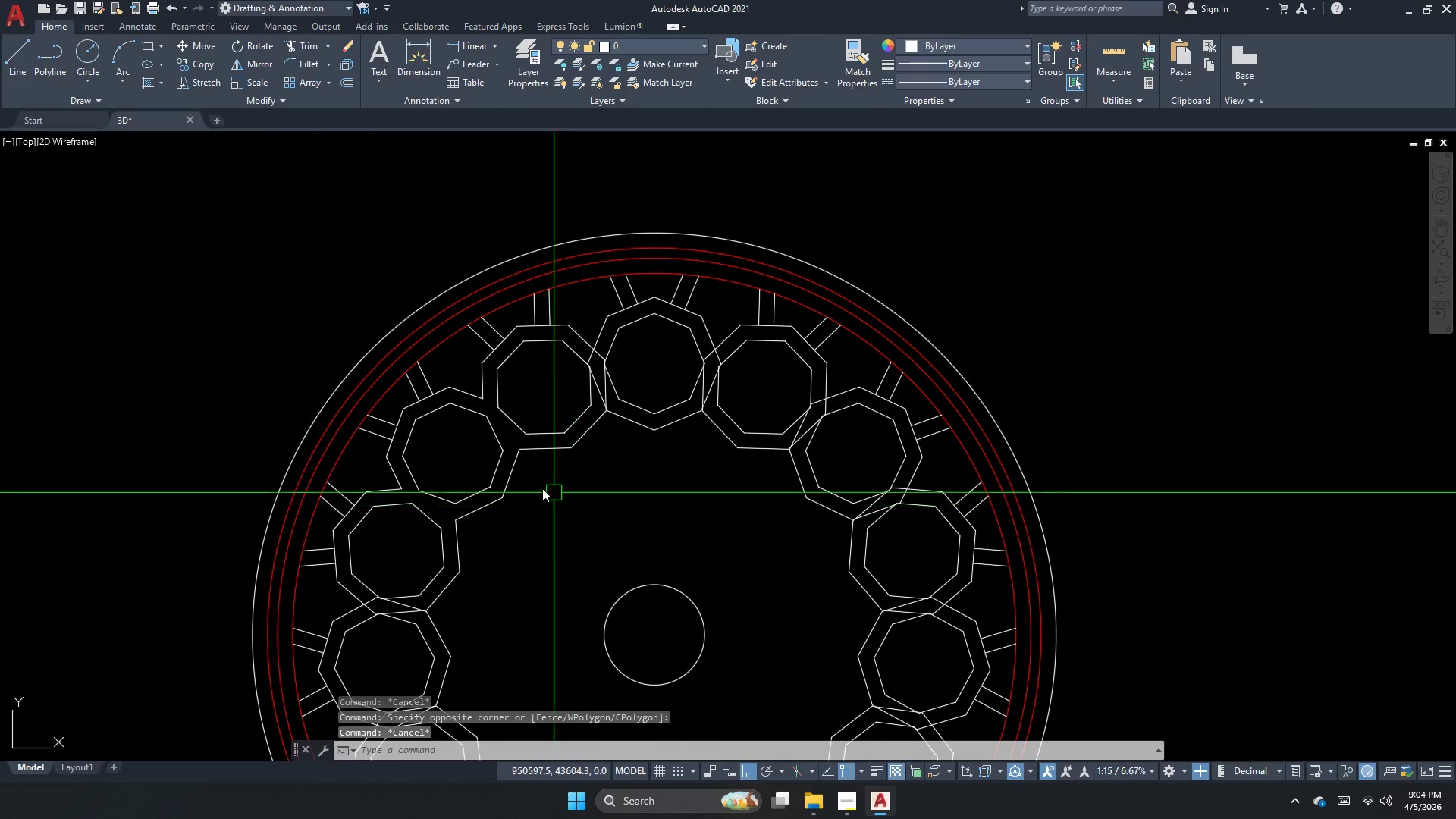 
scroll: coordinate [318, 441], scroll_direction: down, amount: 3.0
 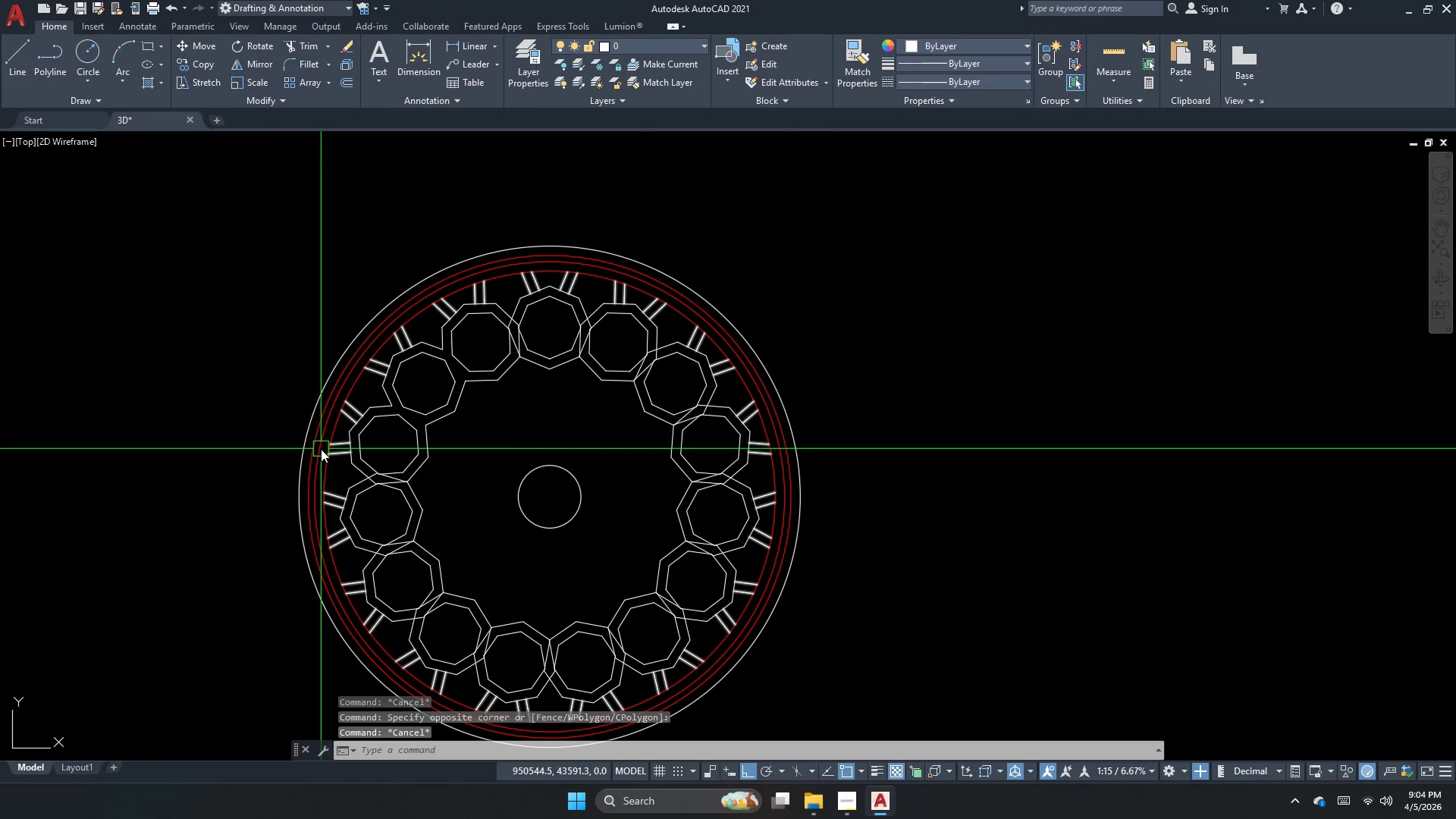 
scroll: coordinate [328, 447], scroll_direction: up, amount: 2.0
 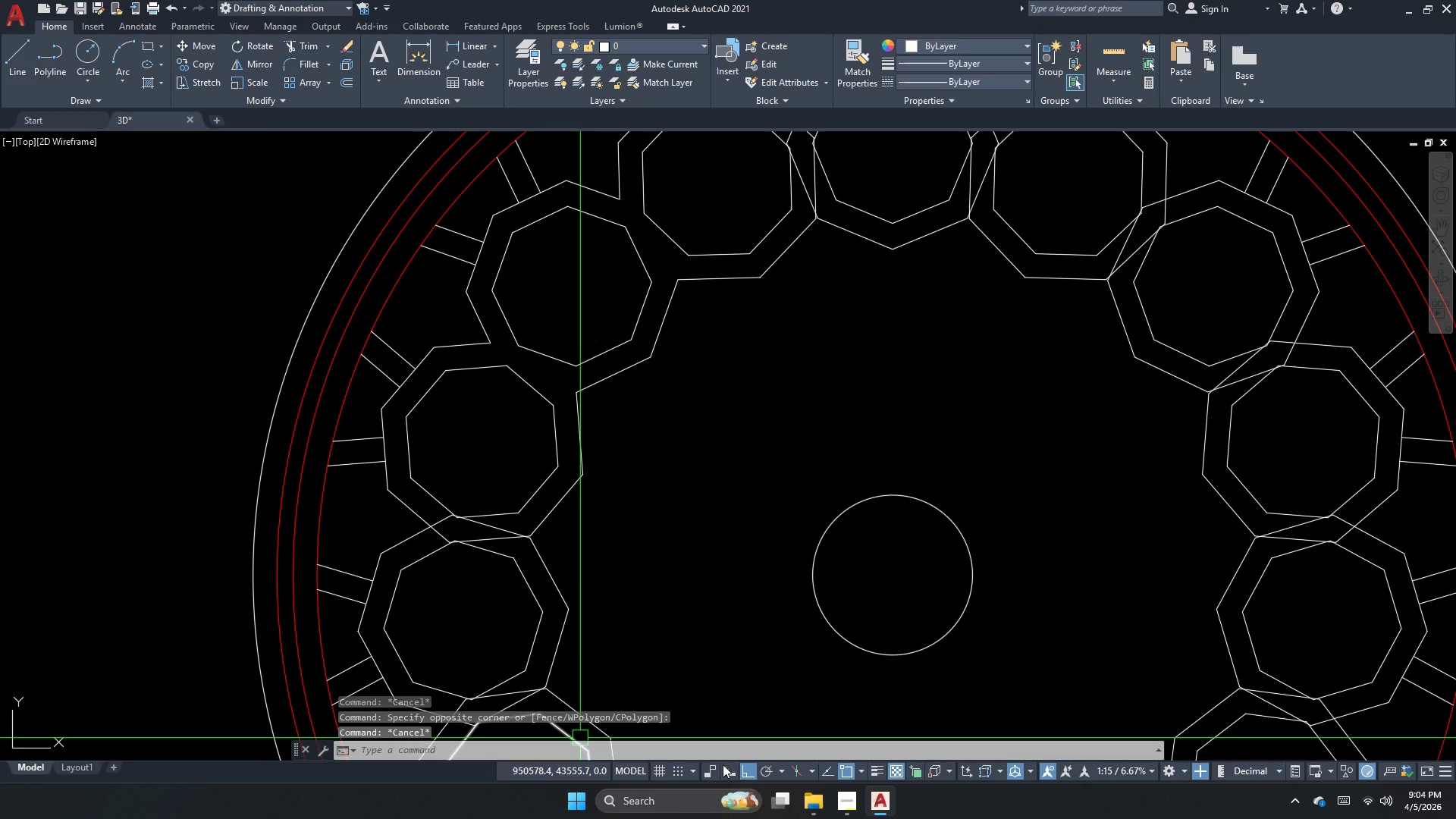 
key(Escape)
 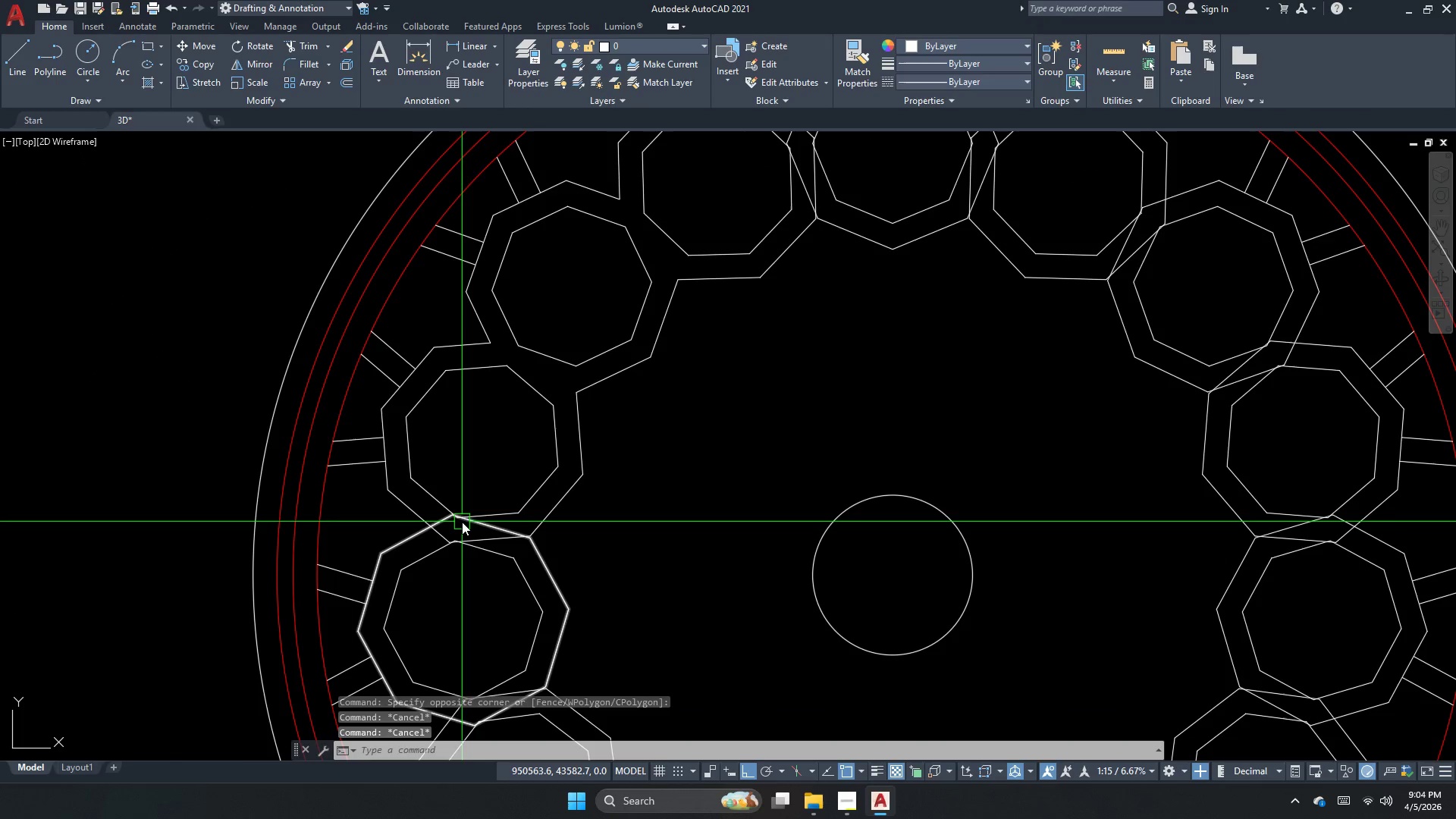 
key(Escape)
 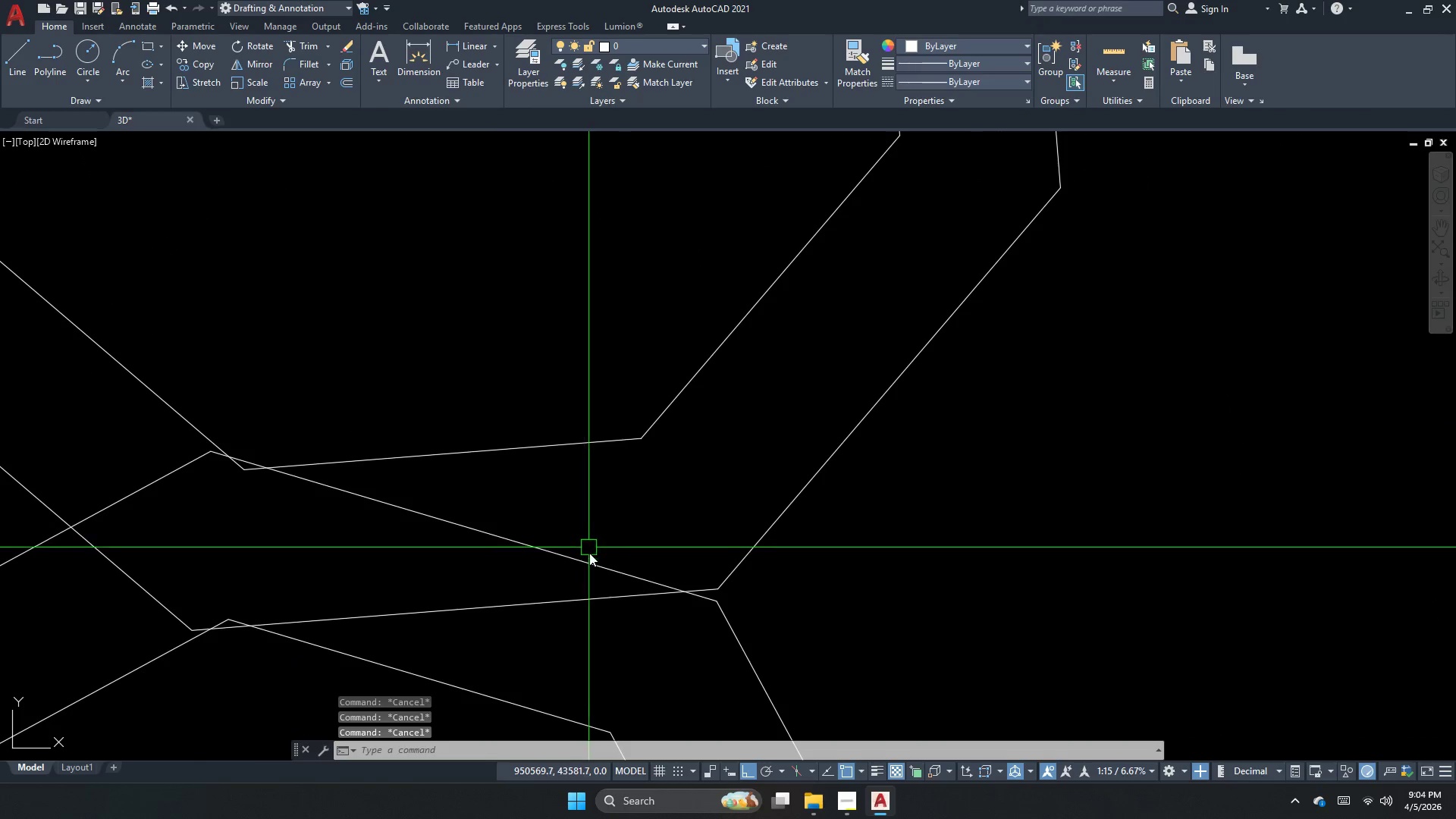 
key(Escape)
 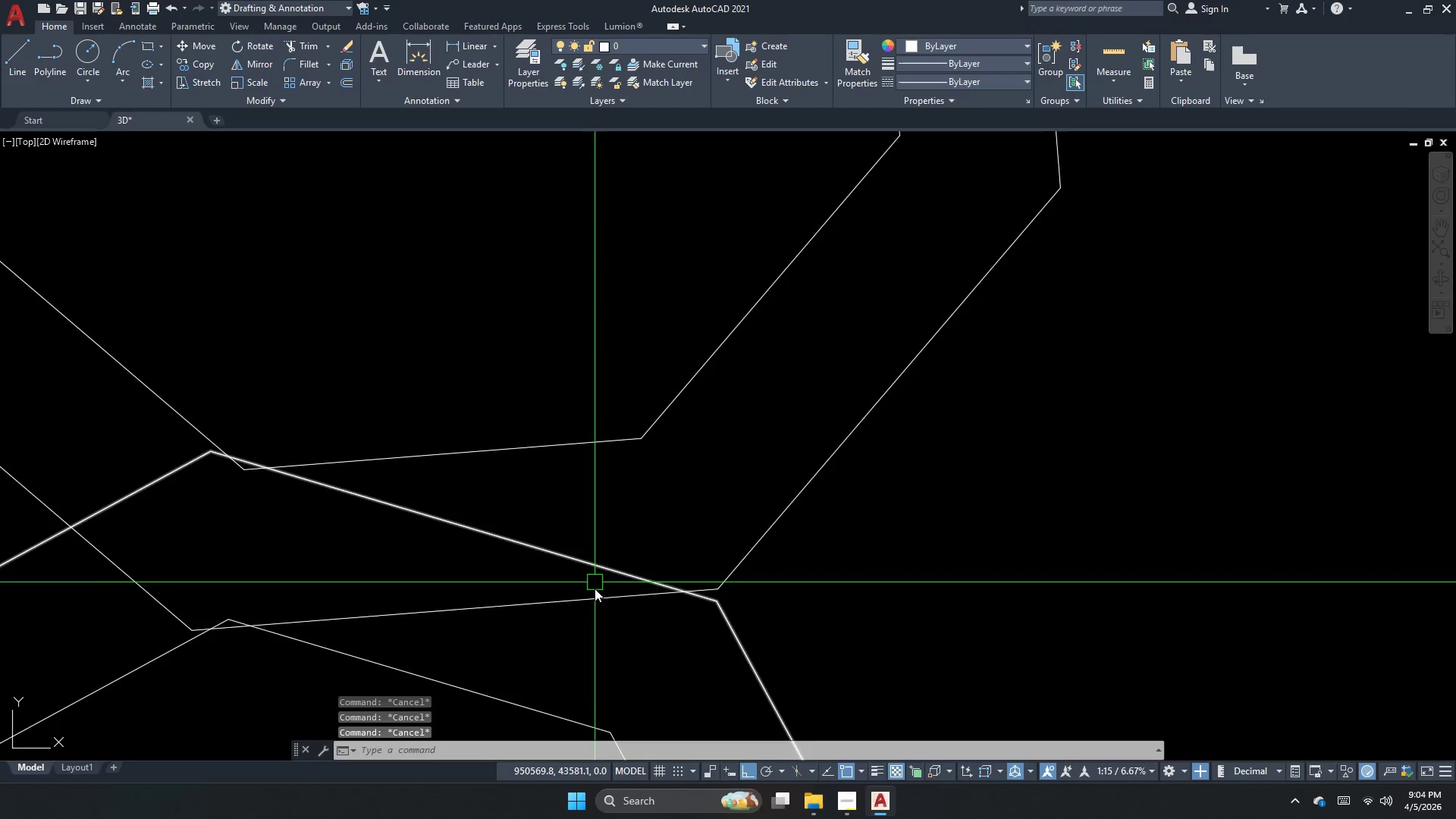 
scroll: coordinate [580, 541], scroll_direction: up, amount: 6.0
 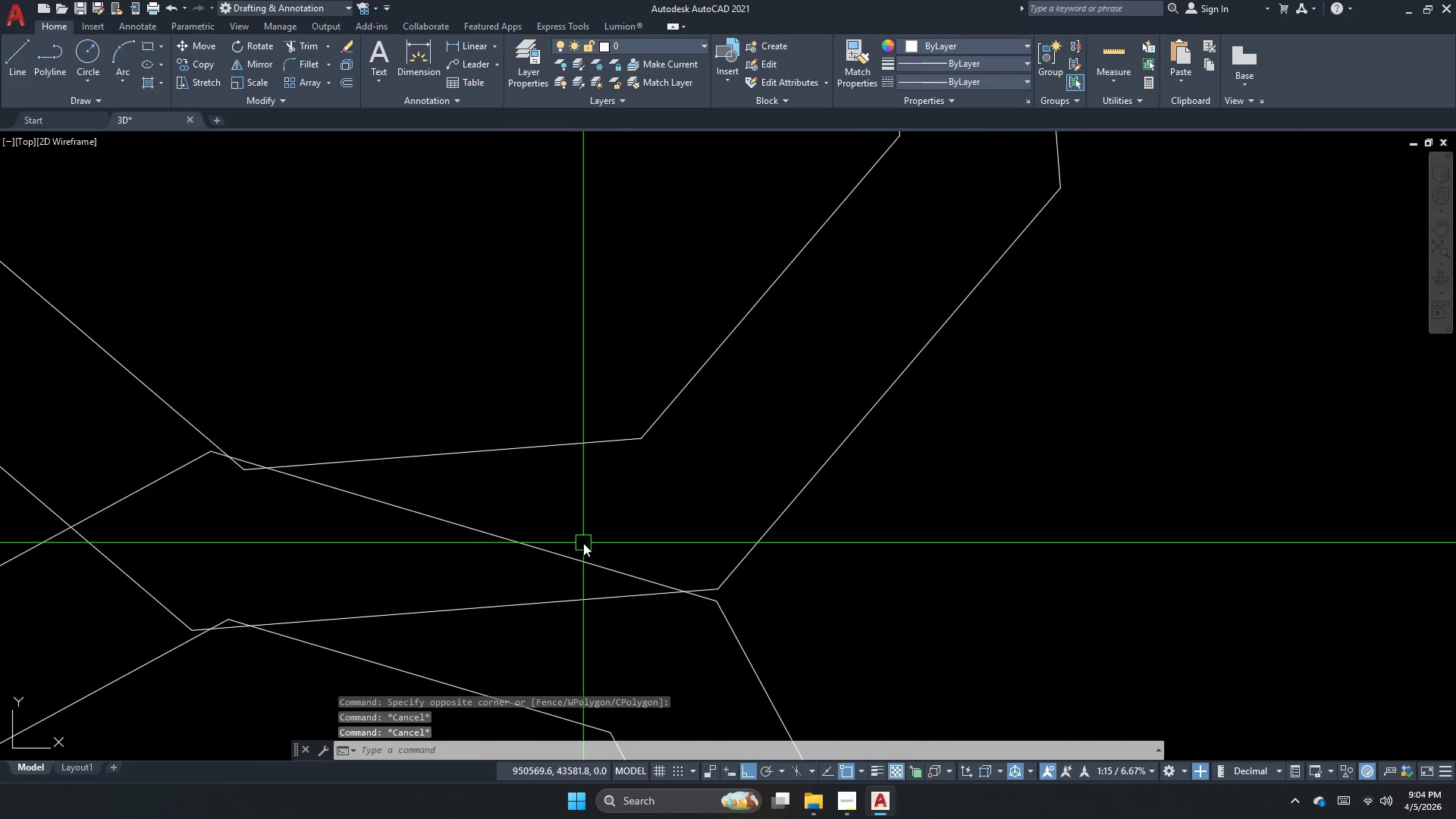 
type(tr  )
 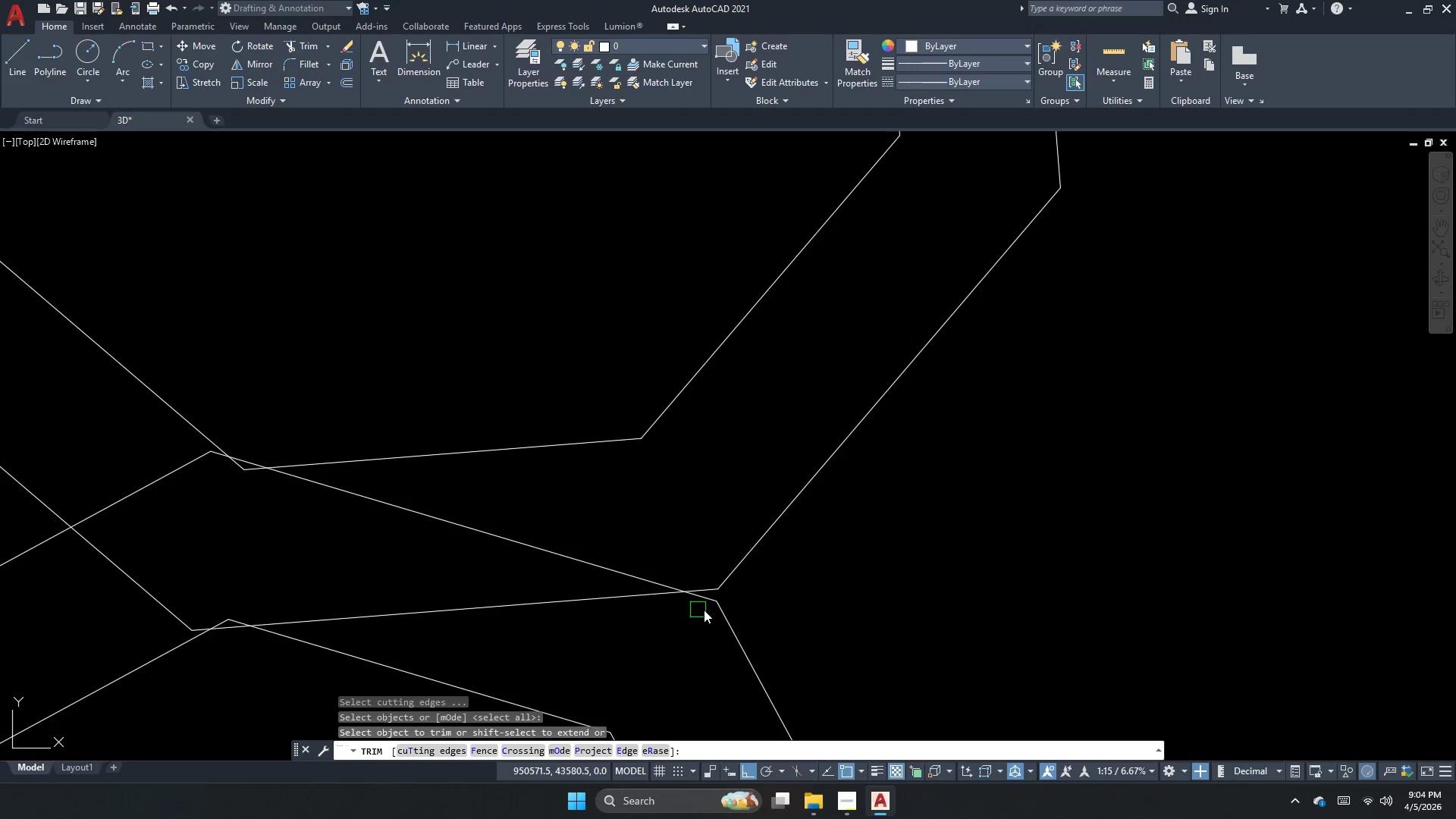 
left_click_drag(start_coordinate=[704, 607], to_coordinate=[697, 581])
 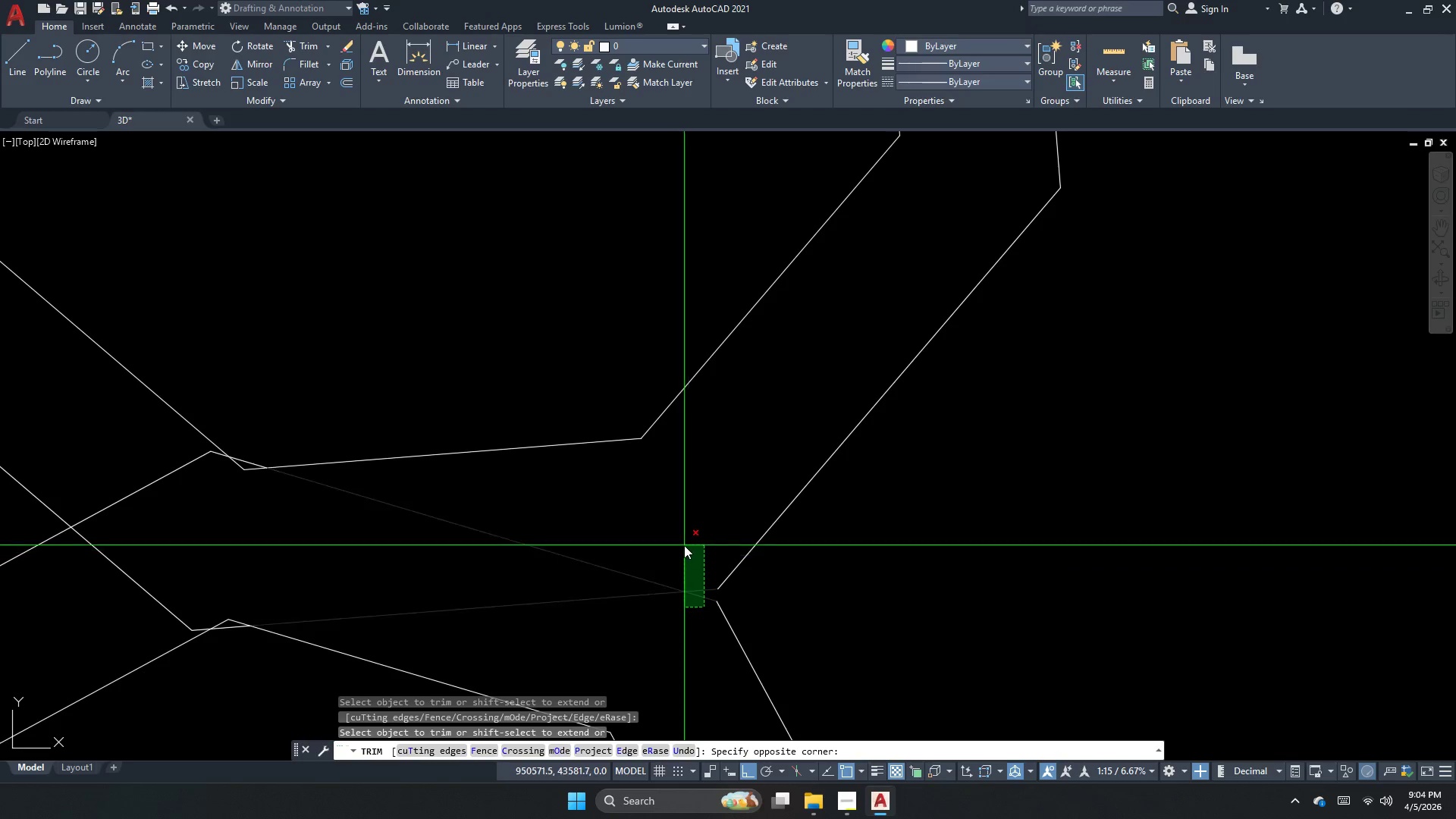 
double_click([684, 545])
 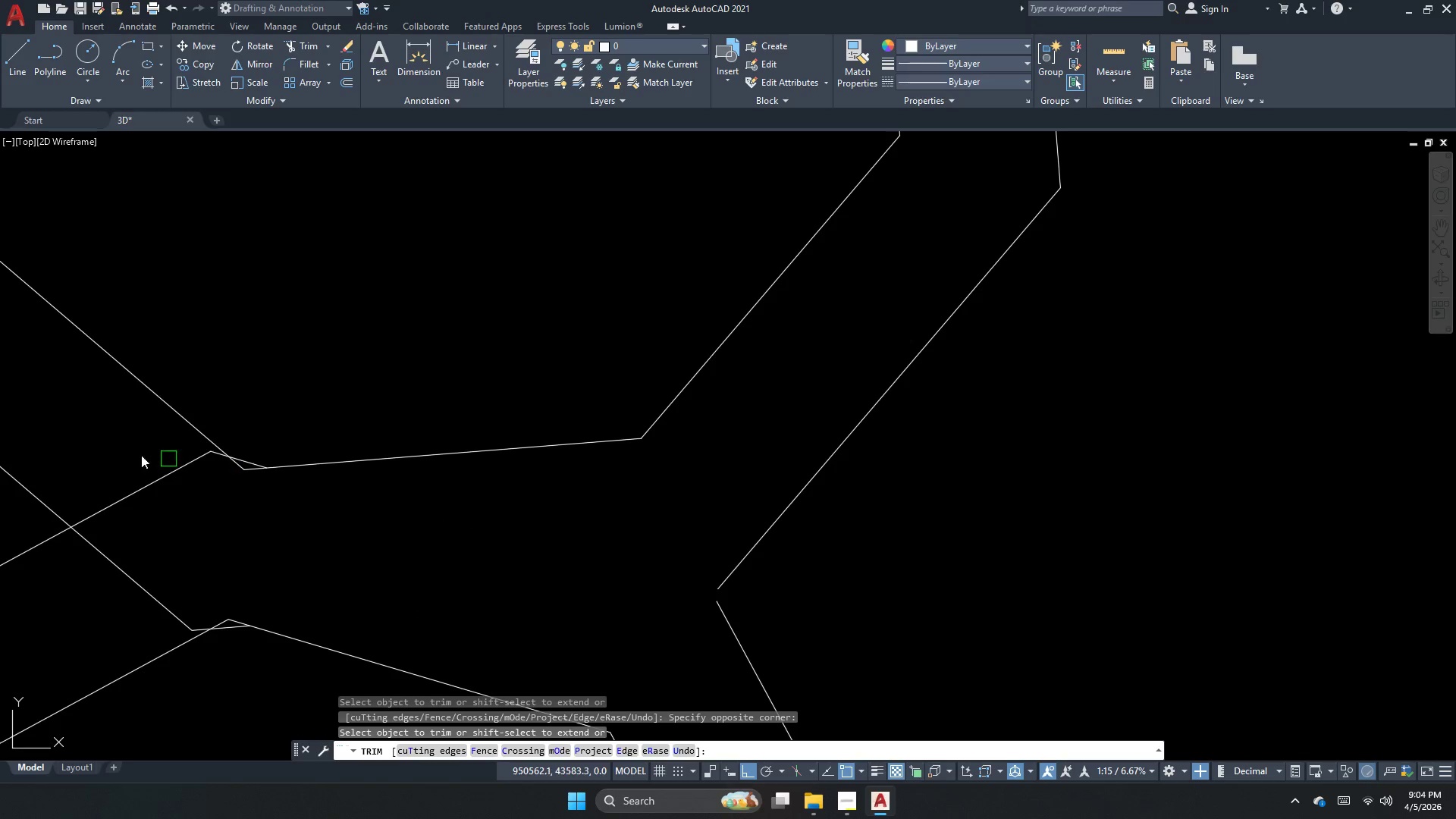 
left_click_drag(start_coordinate=[133, 459], to_coordinate=[129, 489])
 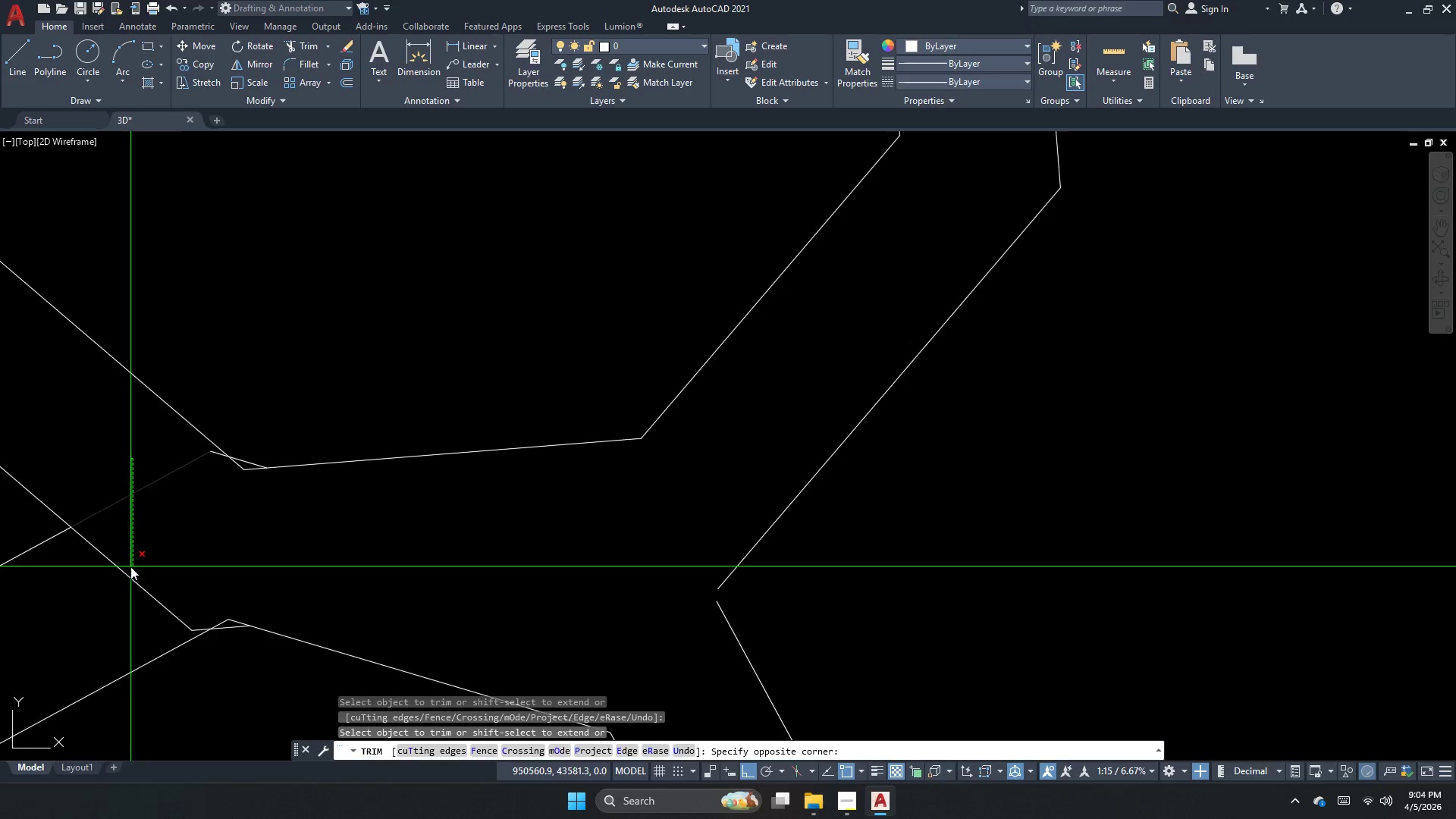 
left_click_drag(start_coordinate=[127, 580], to_coordinate=[126, 587])
 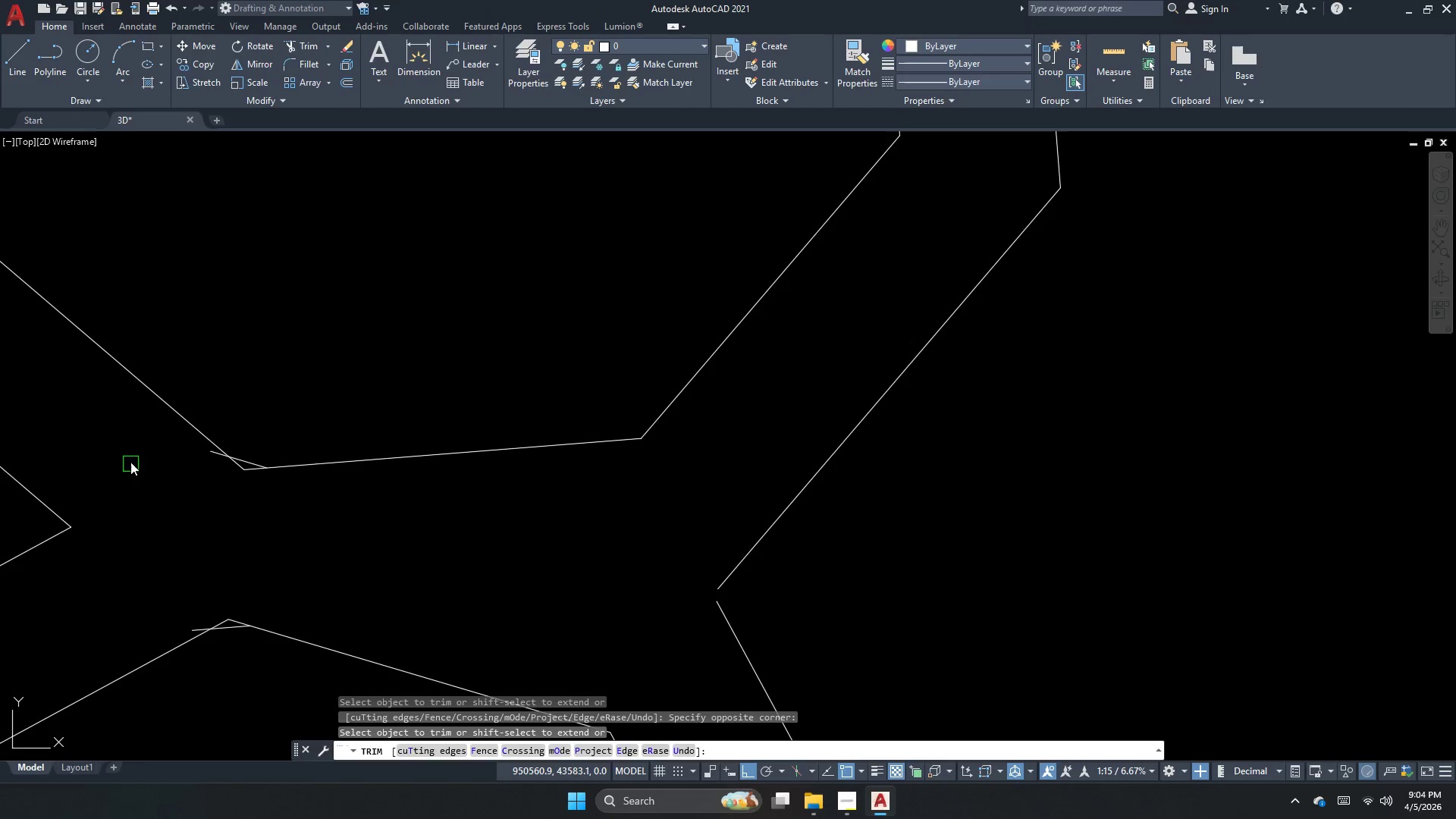 
key(Escape)
 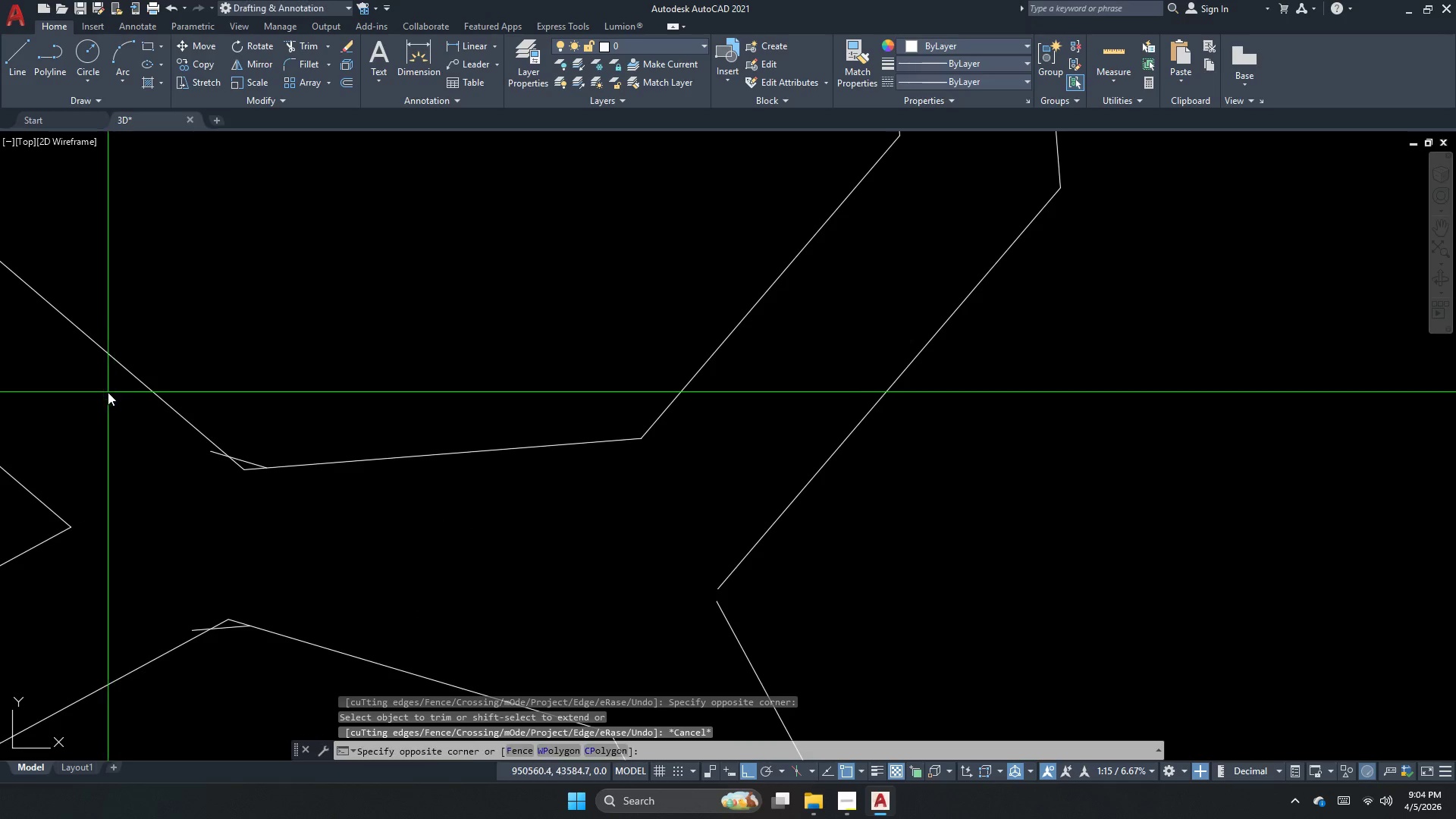 
left_click_drag(start_coordinate=[108, 392], to_coordinate=[152, 453])
 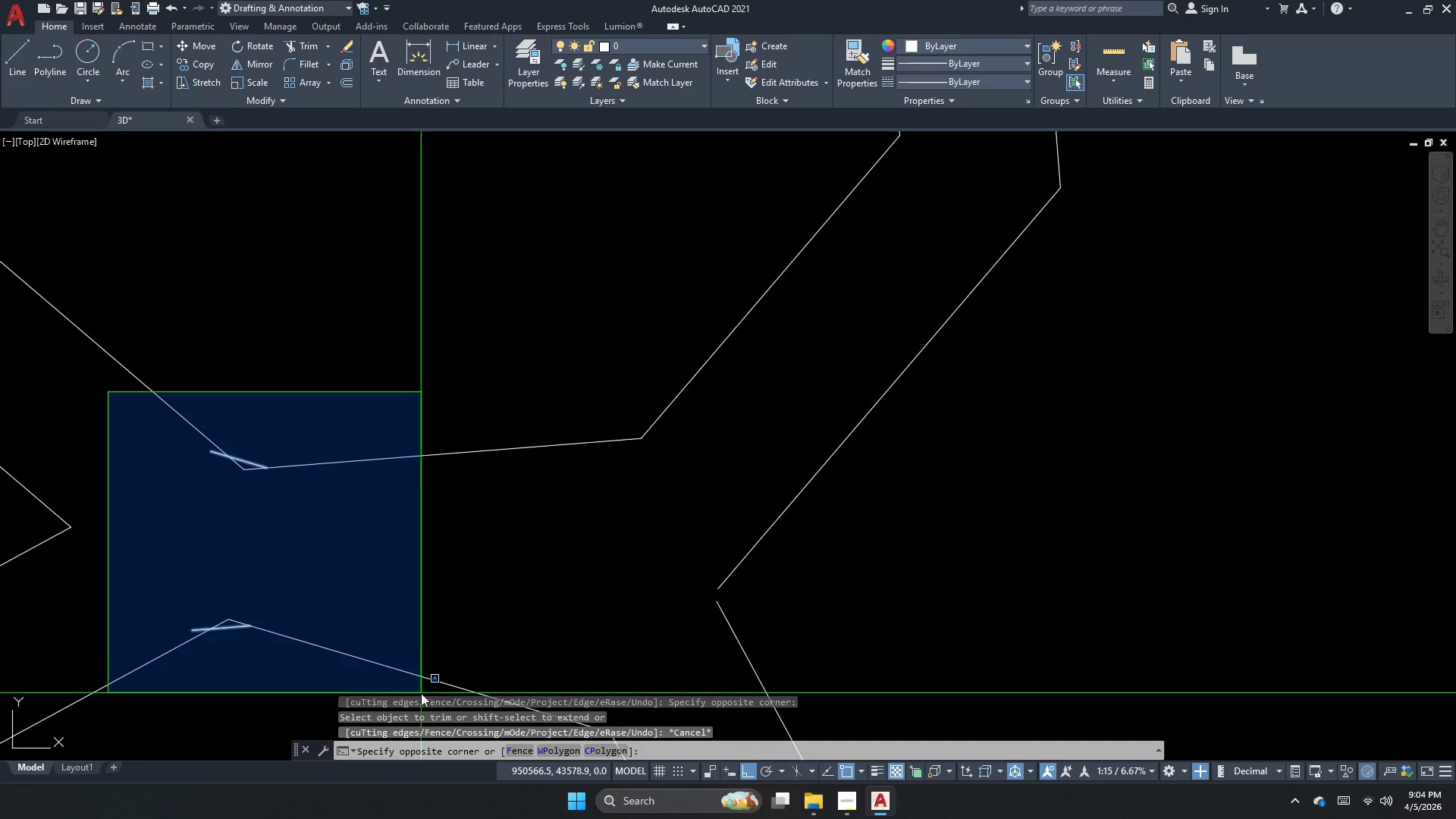 
key(E)
 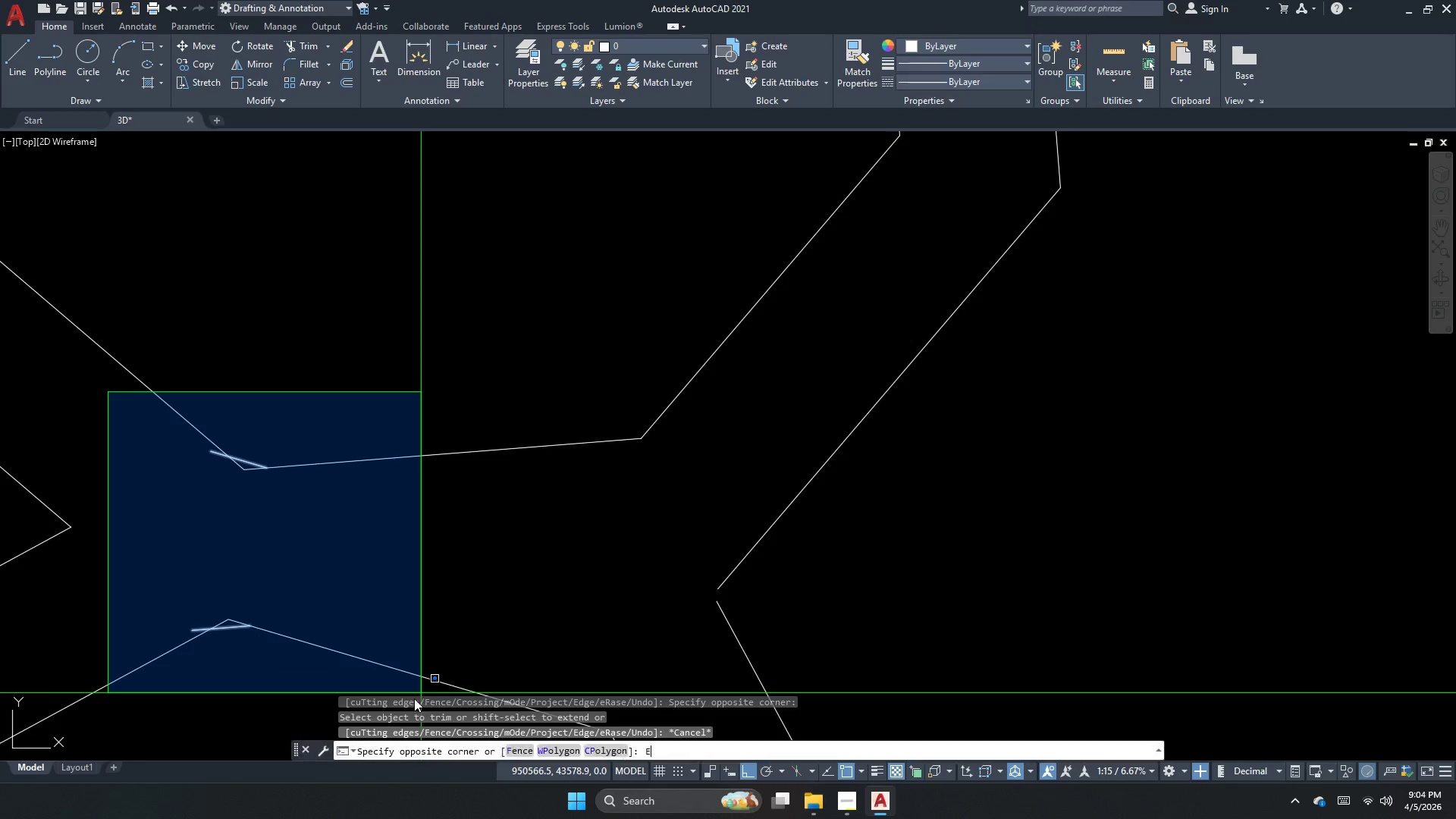 
key(Space)
 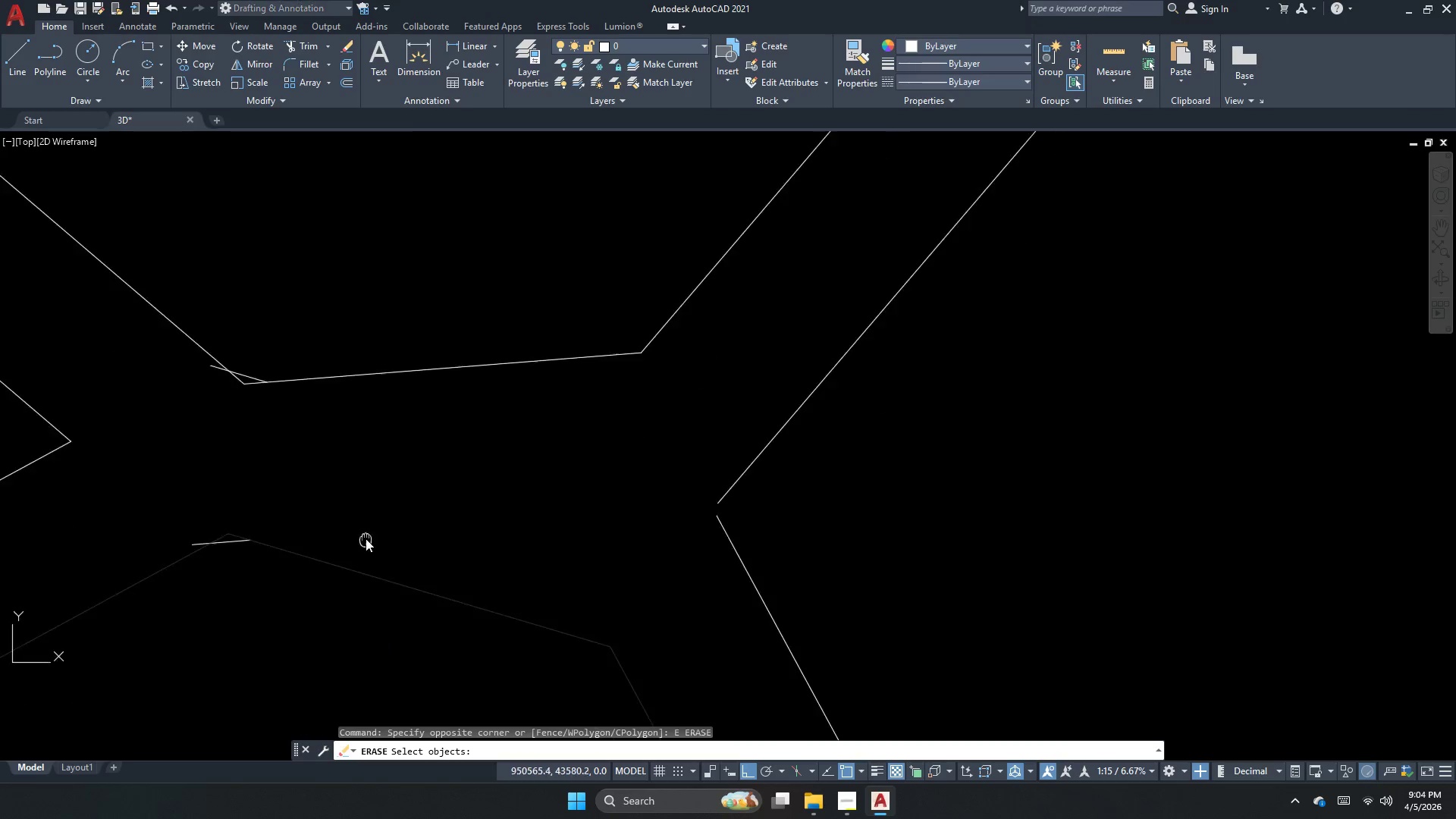 
key(Escape)
 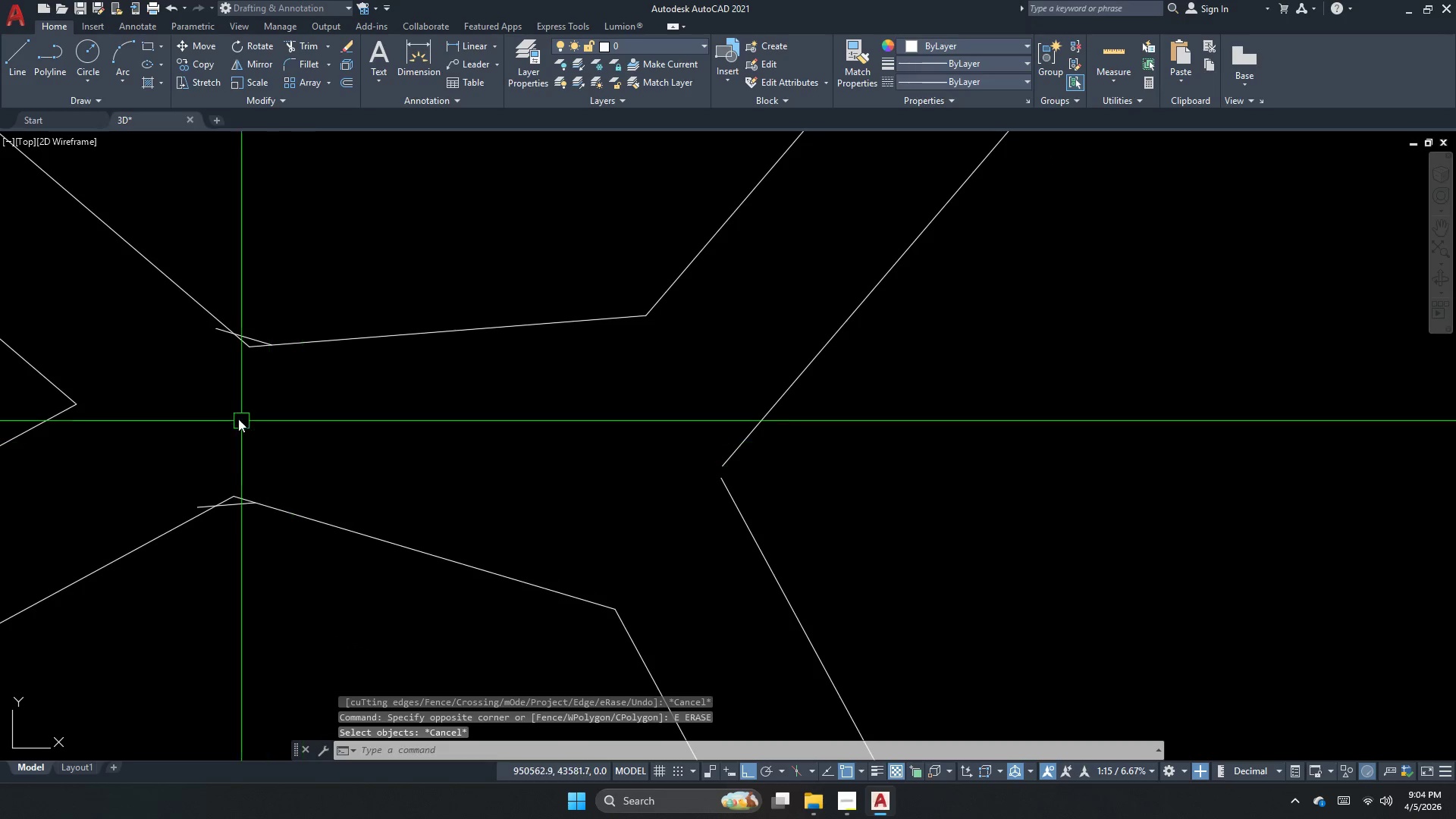 
key(Escape)
 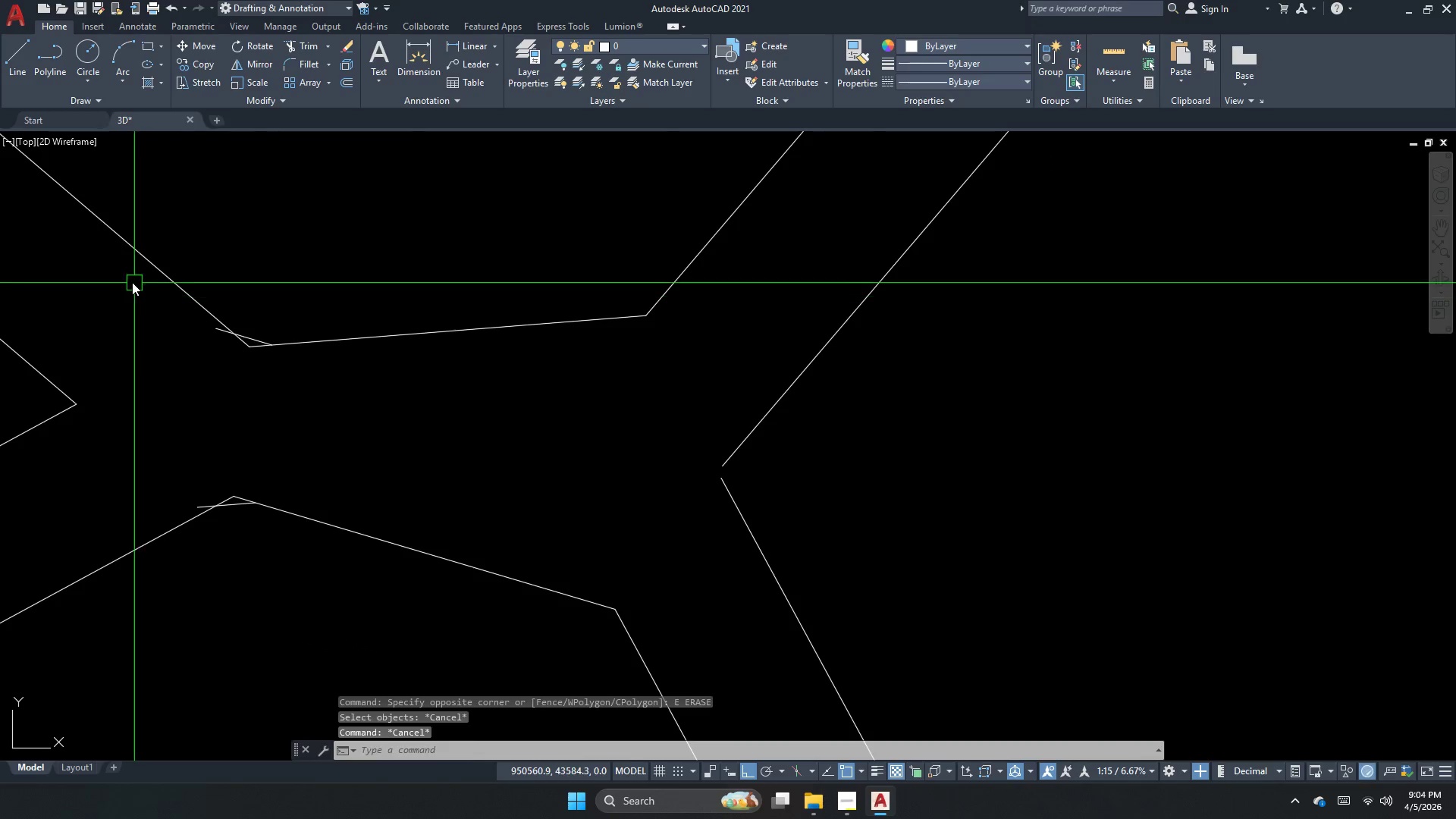 
scroll: coordinate [371, 500], scroll_direction: none, amount: 0.0
 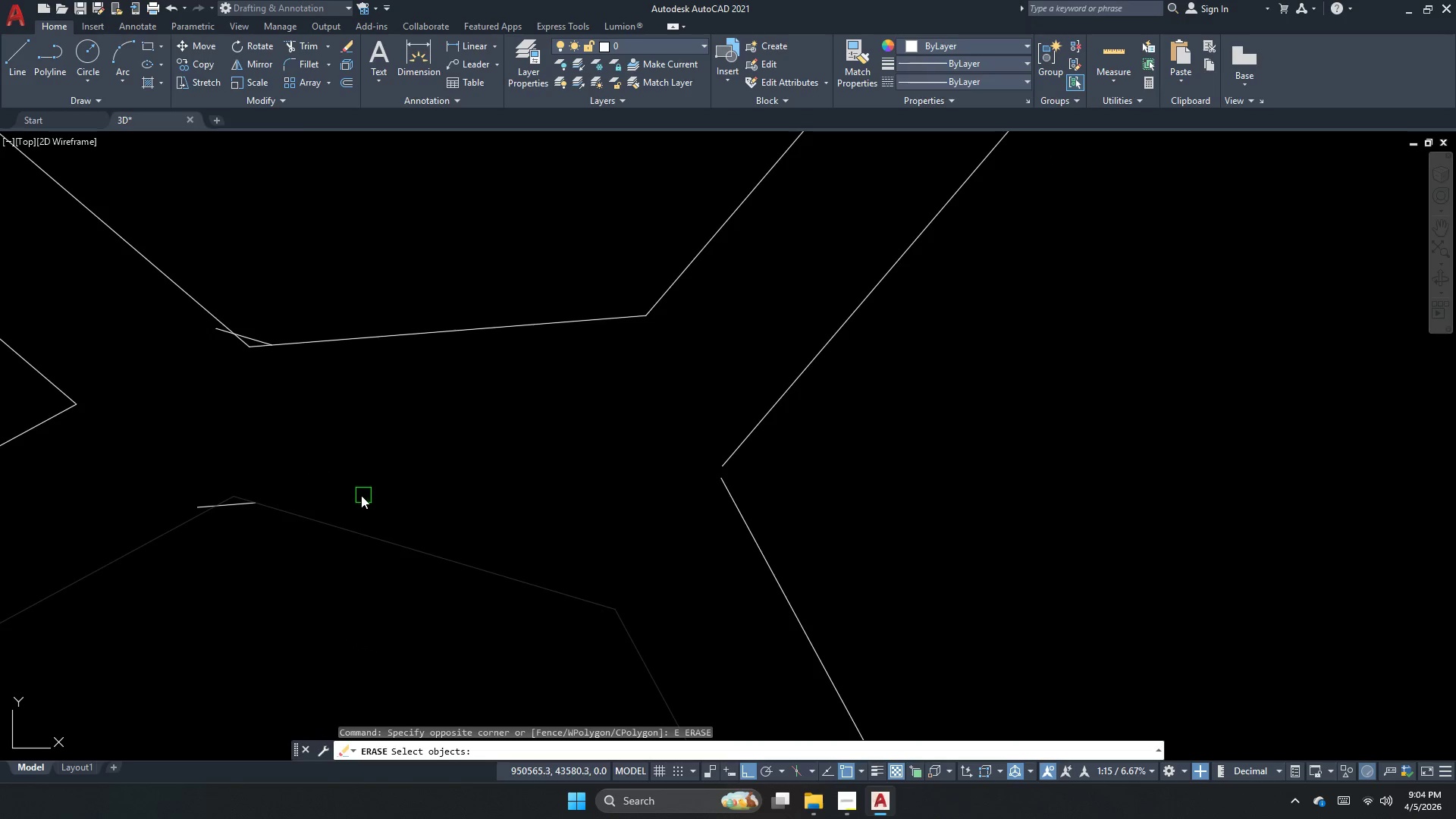 
left_click_drag(start_coordinate=[131, 282], to_coordinate=[158, 301])
 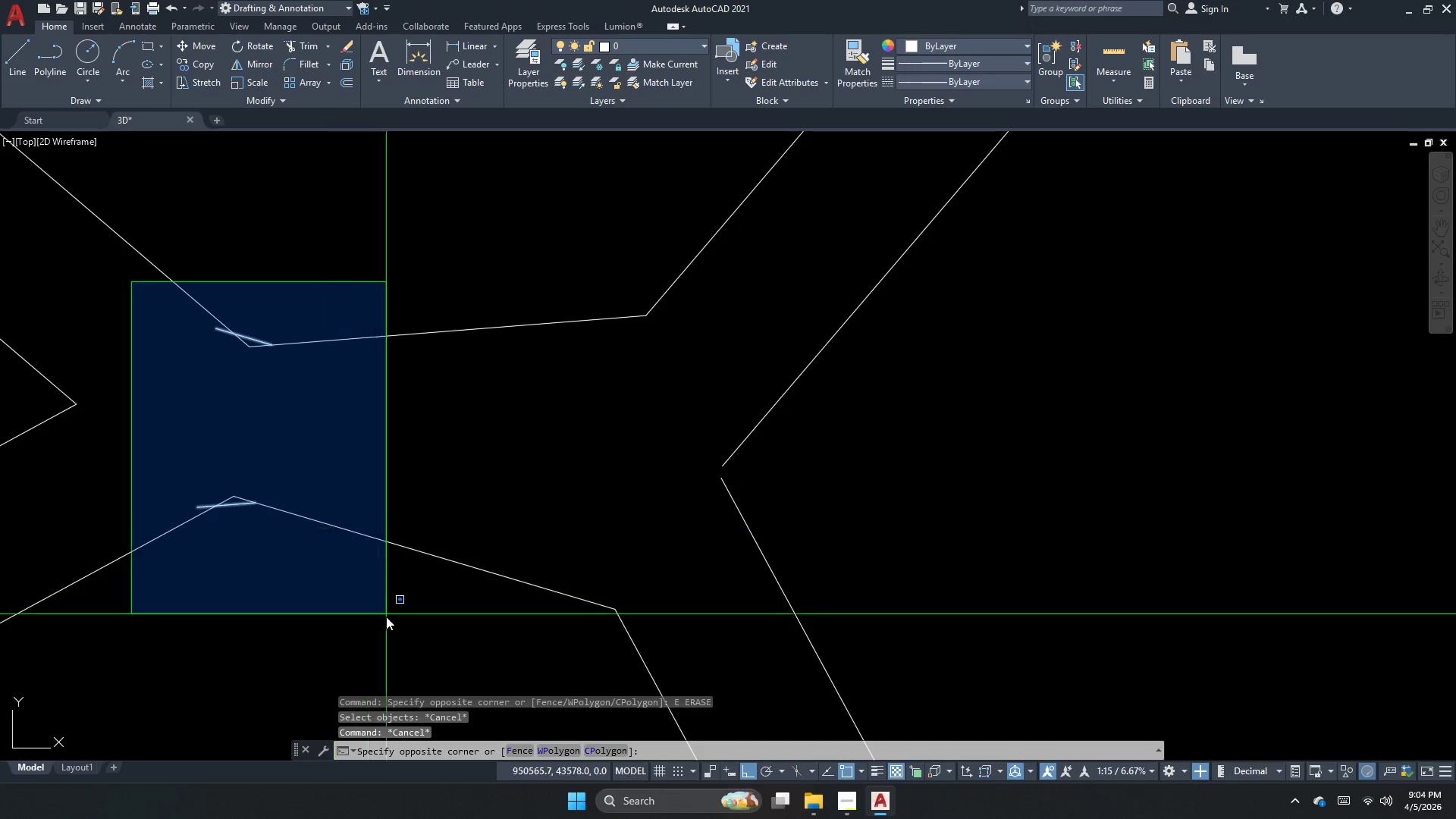 
key(E)
 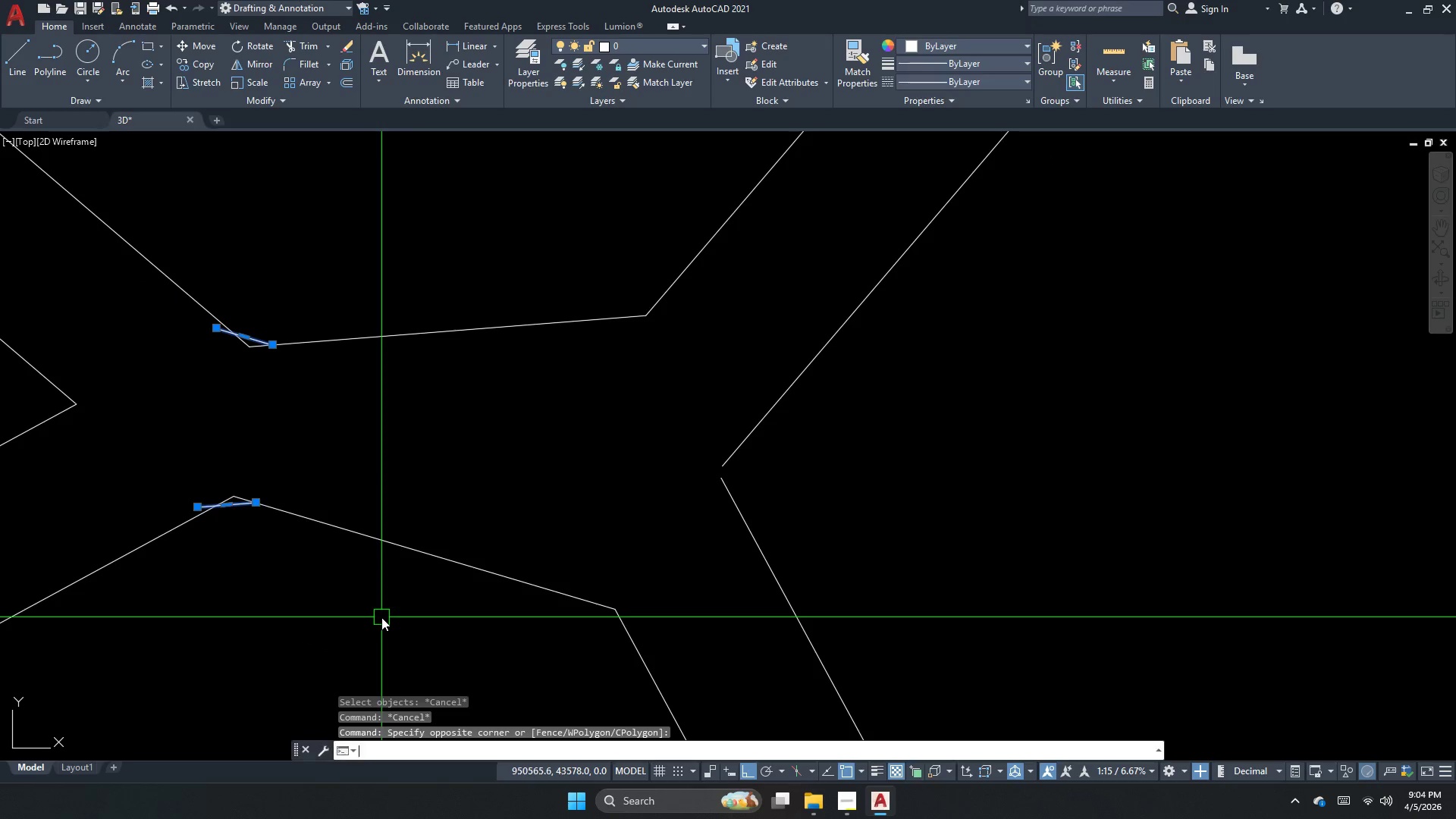 
key(Space)
 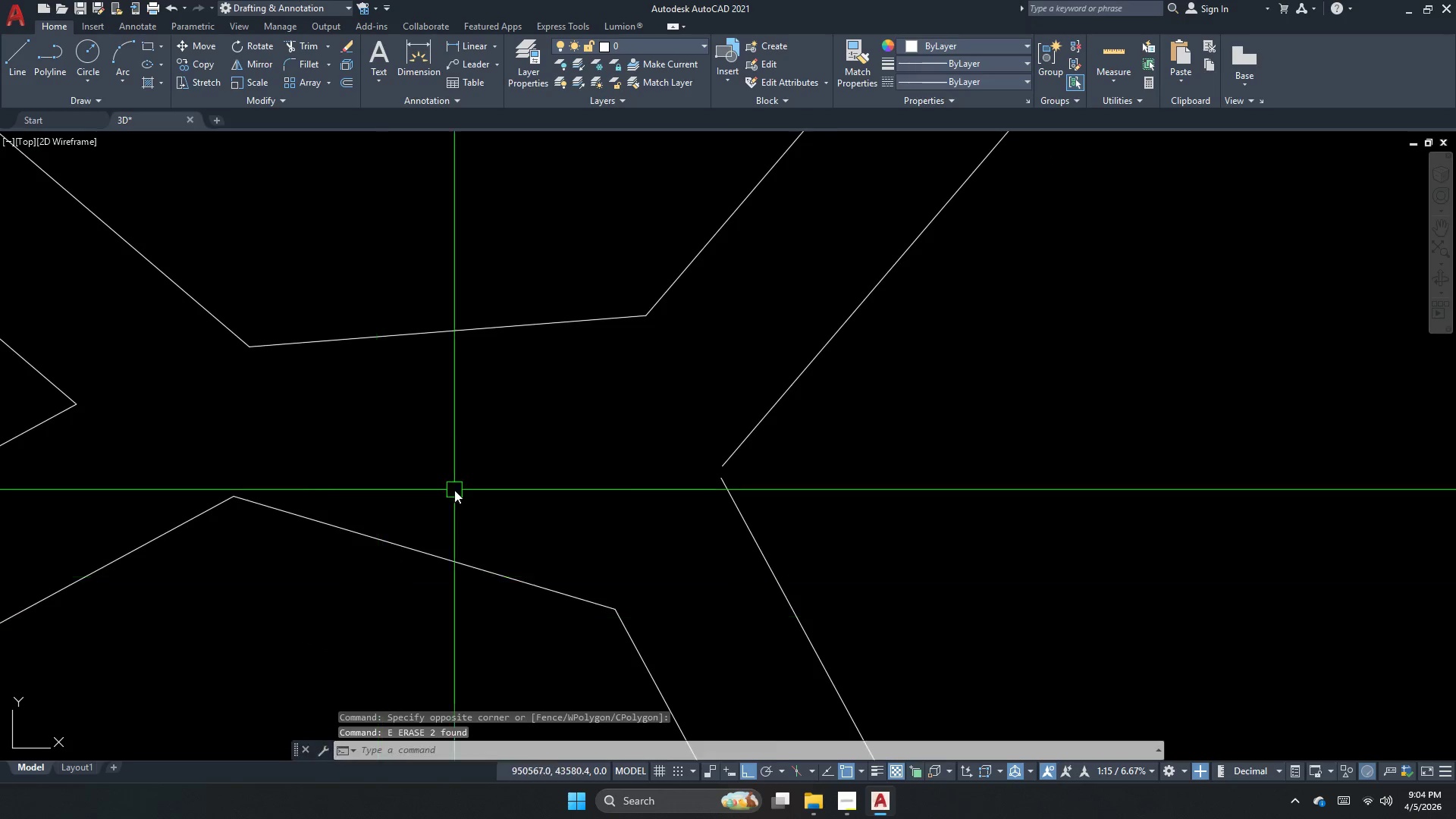 
key(Escape)
 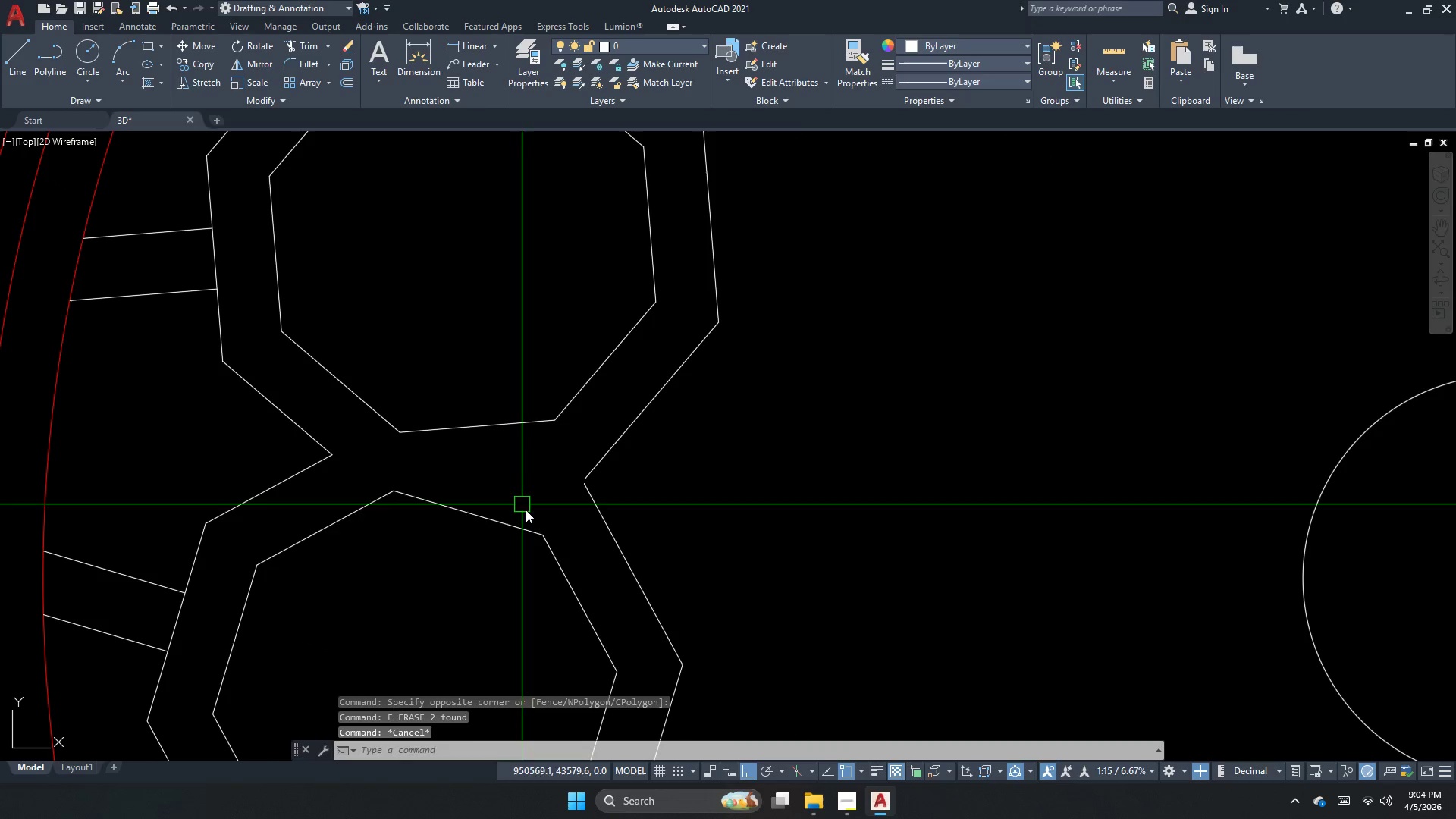 
scroll: coordinate [509, 488], scroll_direction: down, amount: 2.0
 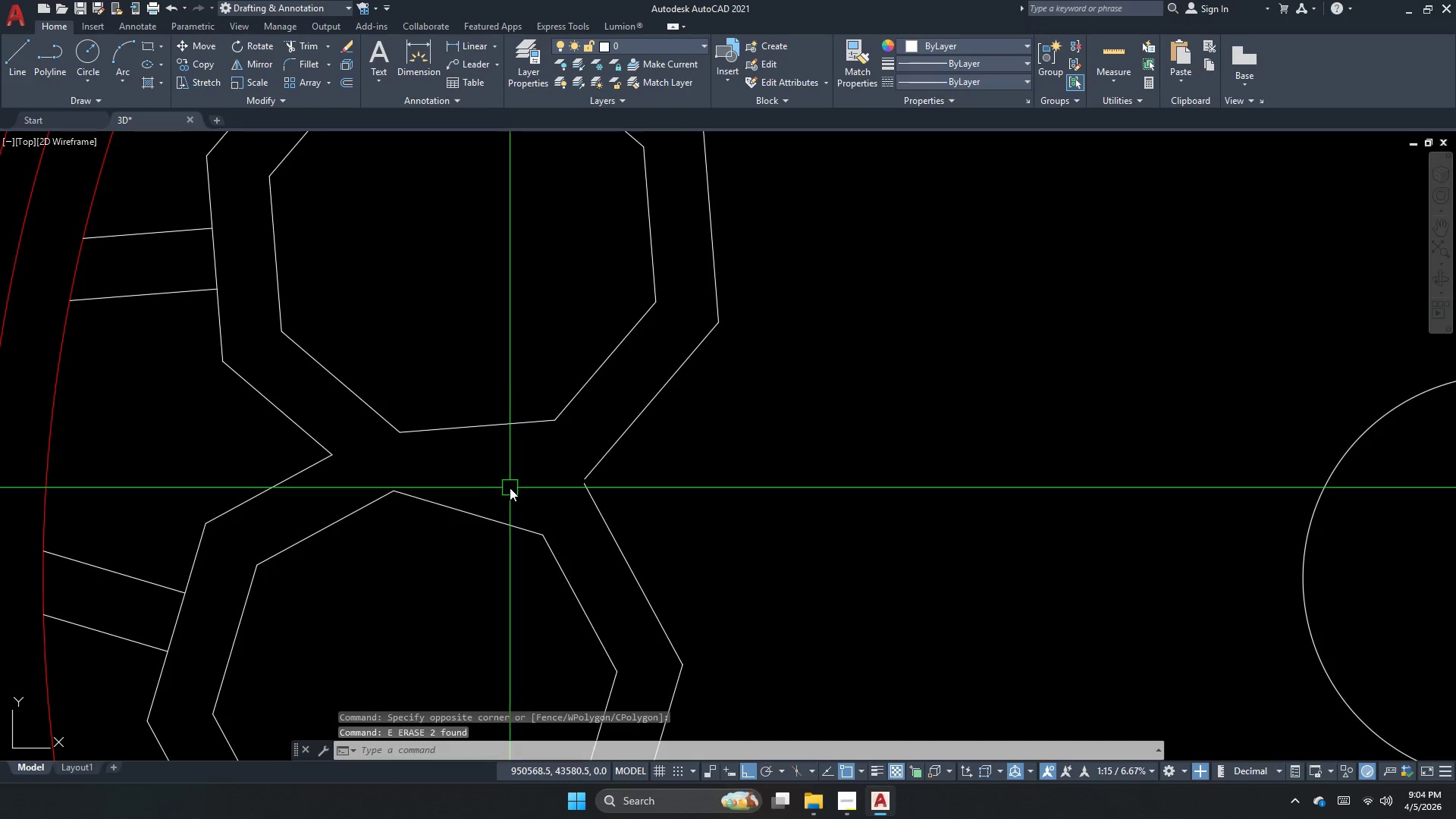 
key(F)
 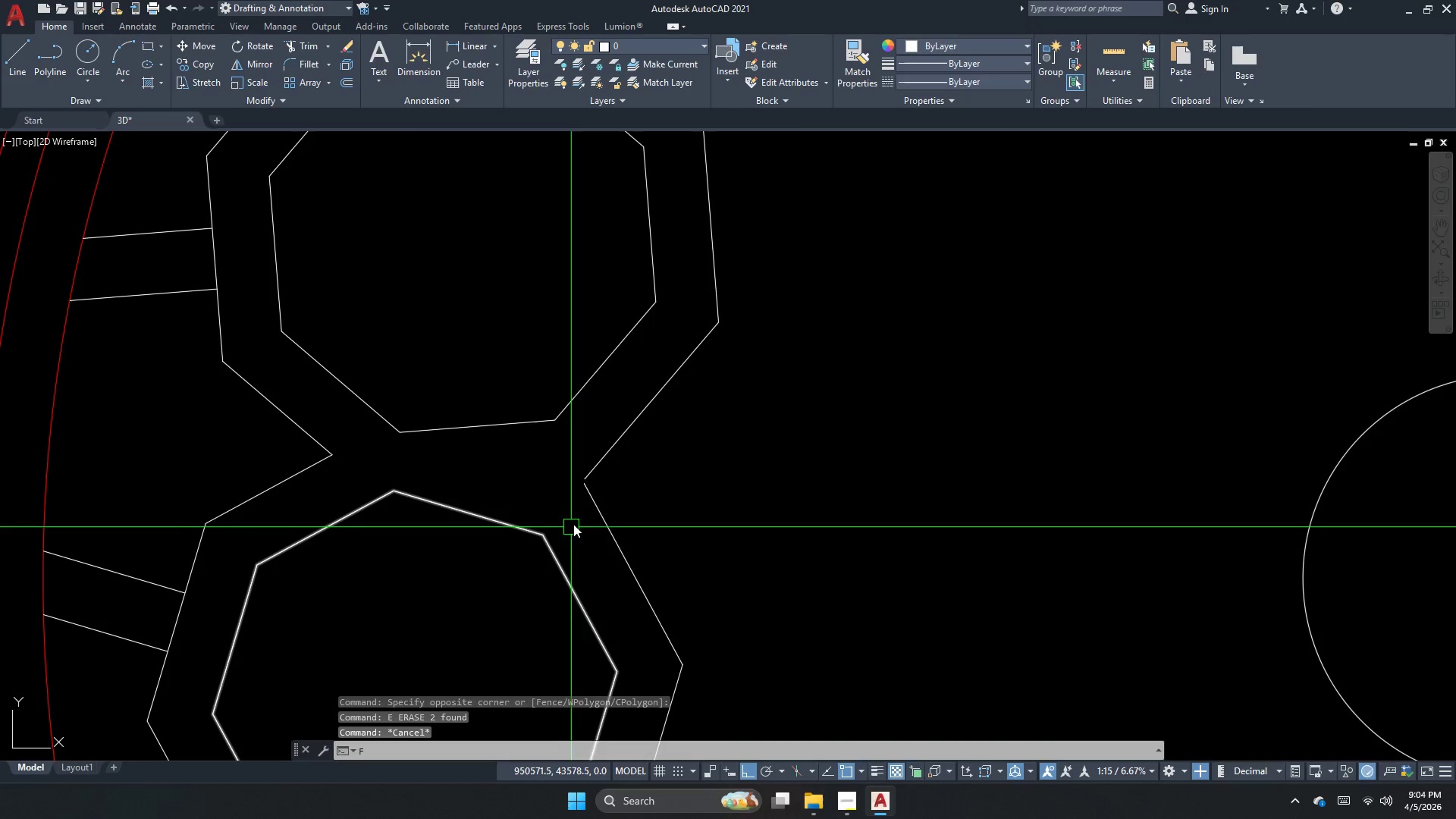 
key(Space)
 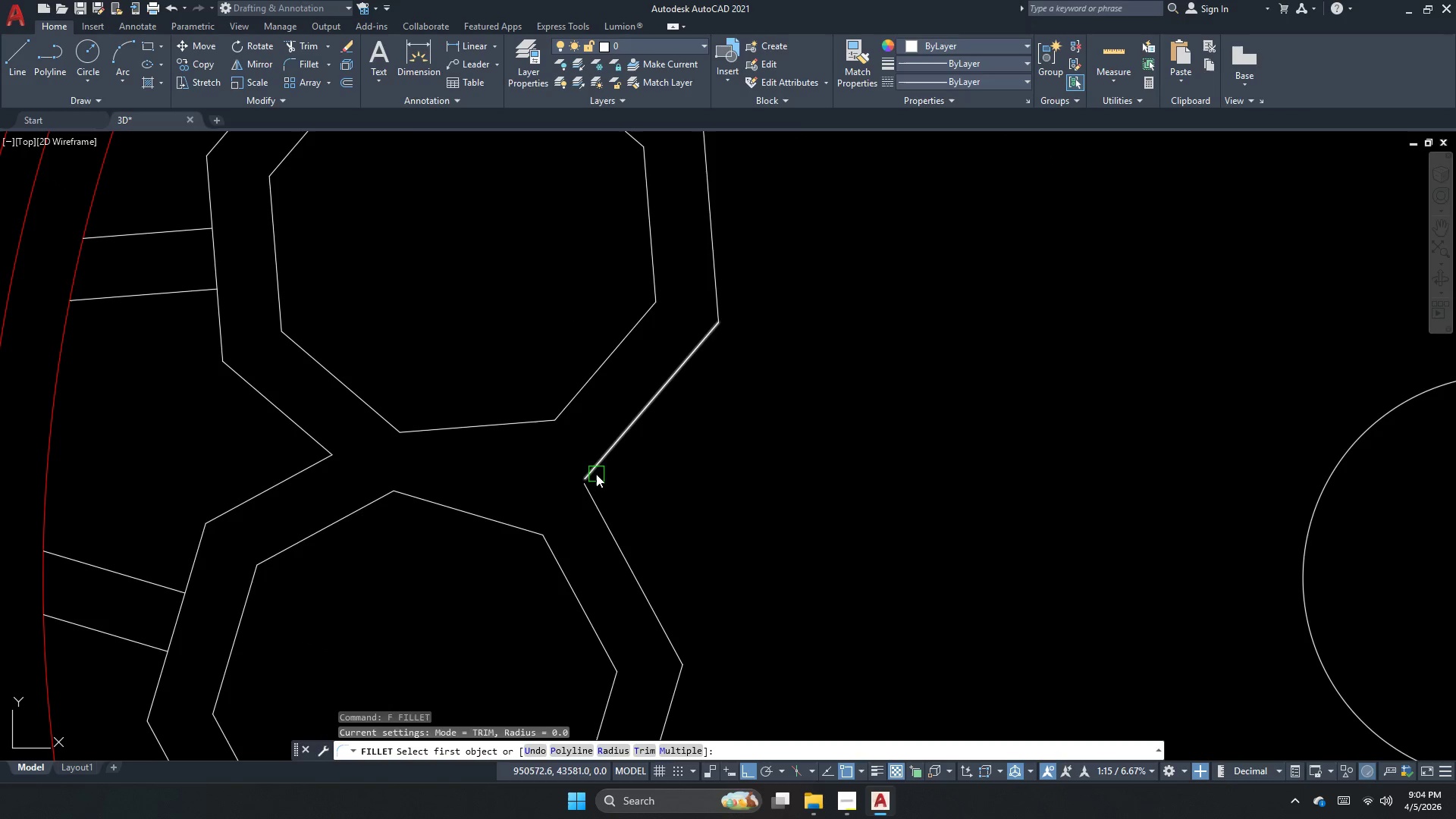 
left_click_drag(start_coordinate=[600, 465], to_coordinate=[599, 469])
 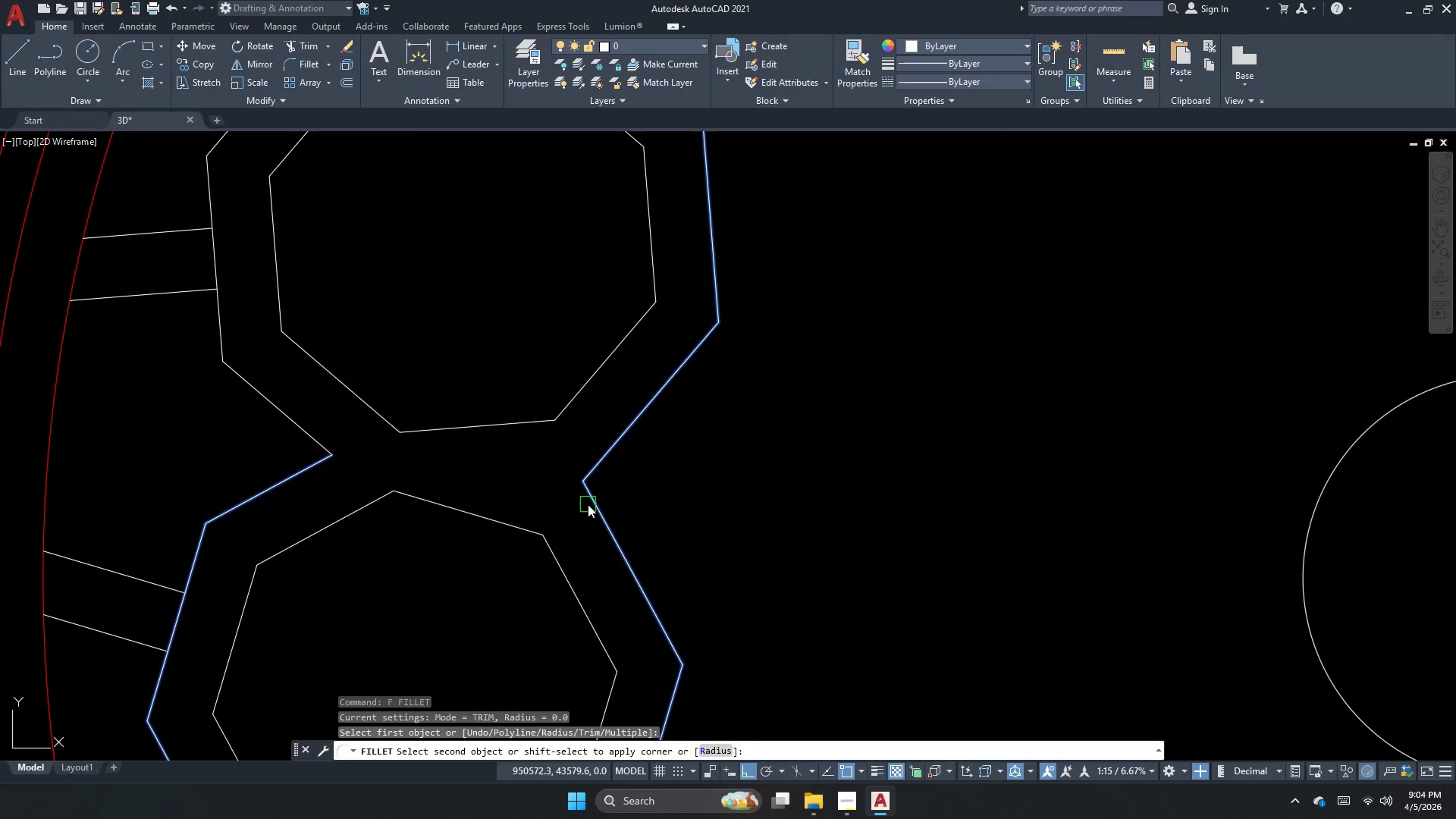 
left_click([588, 504])
 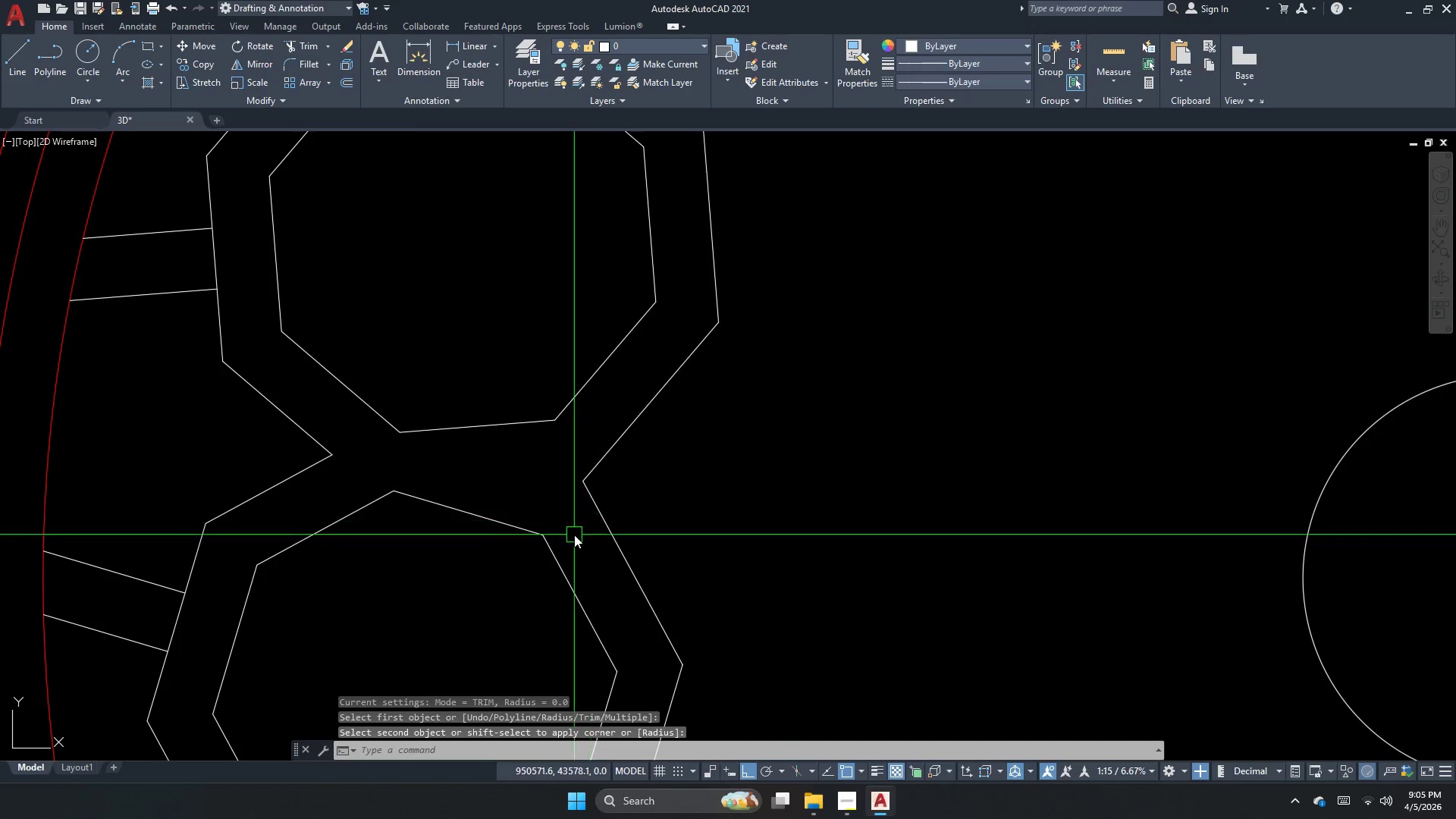 
key(Escape)
 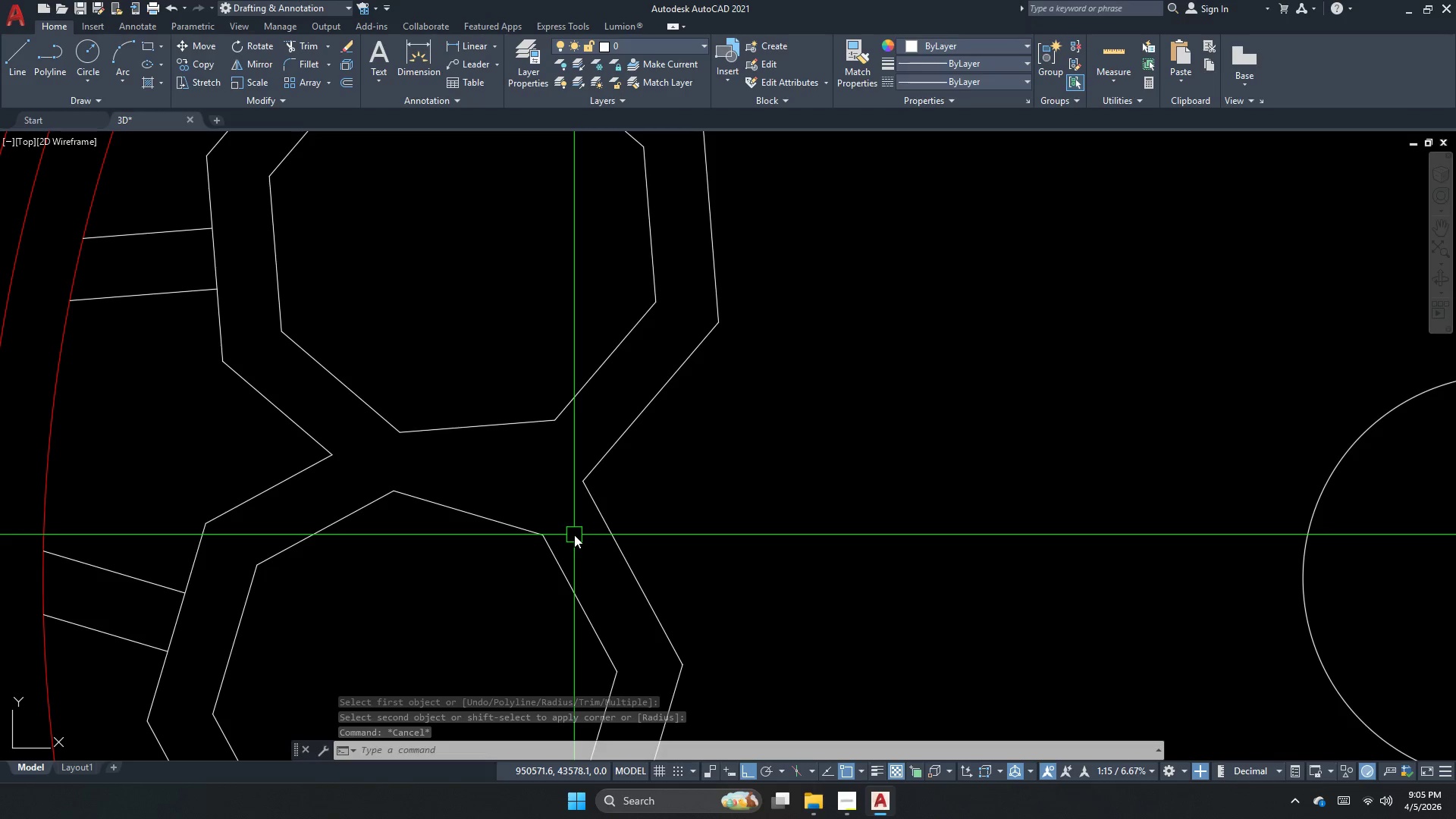 
wait(8.98)
 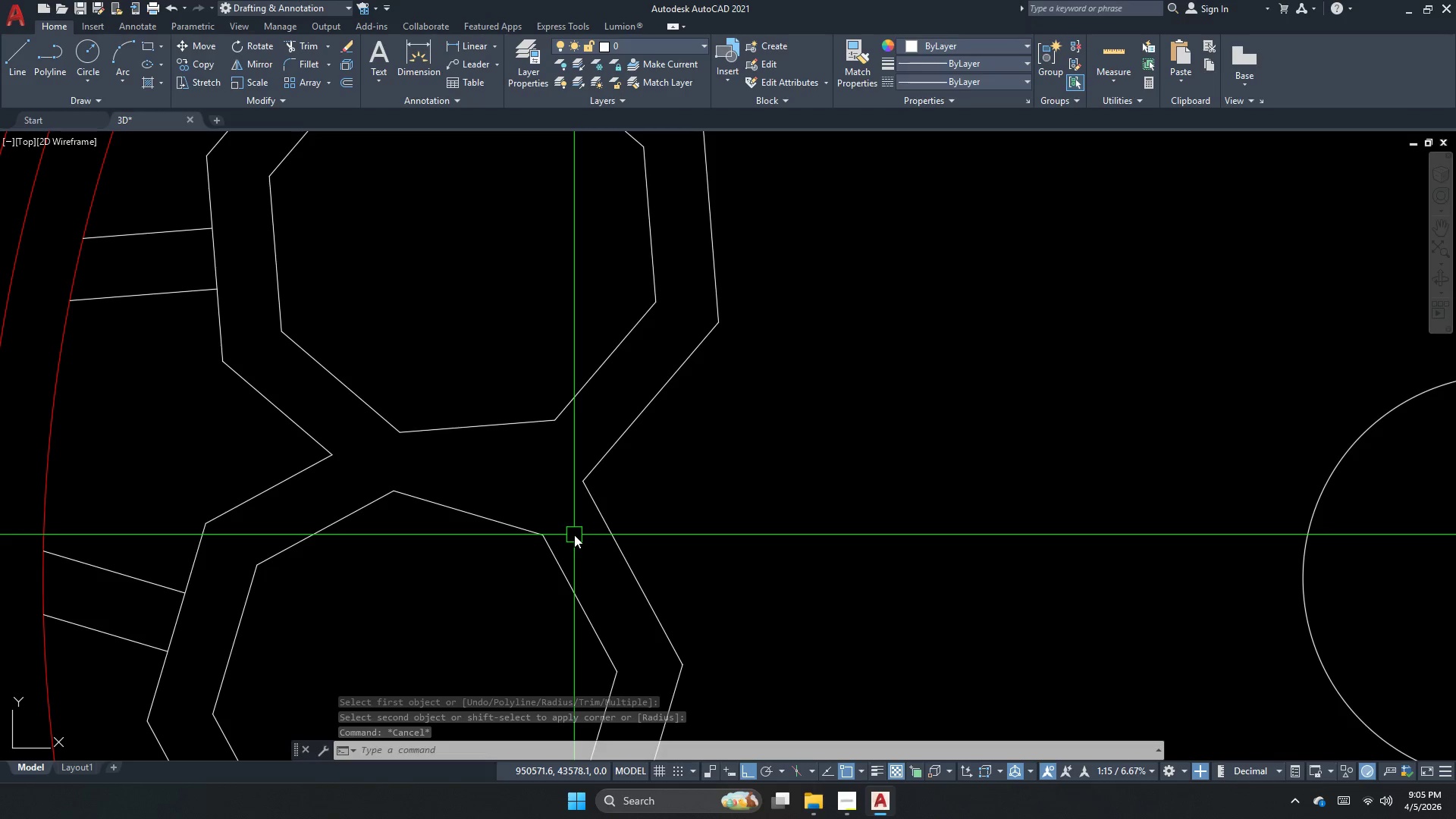 
scroll: coordinate [442, 498], scroll_direction: down, amount: 5.0
 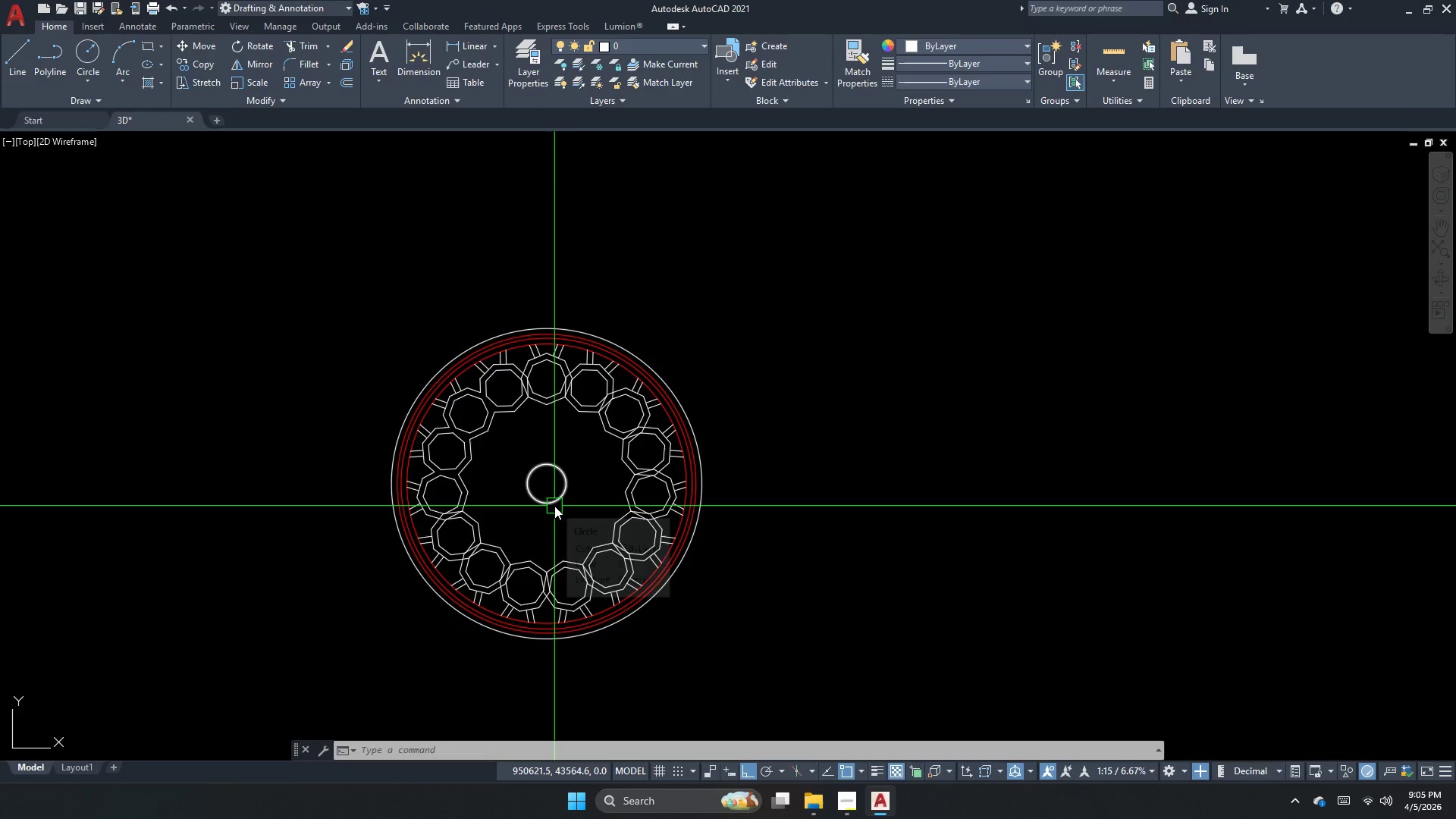 
scroll: coordinate [590, 409], scroll_direction: up, amount: 1.0
 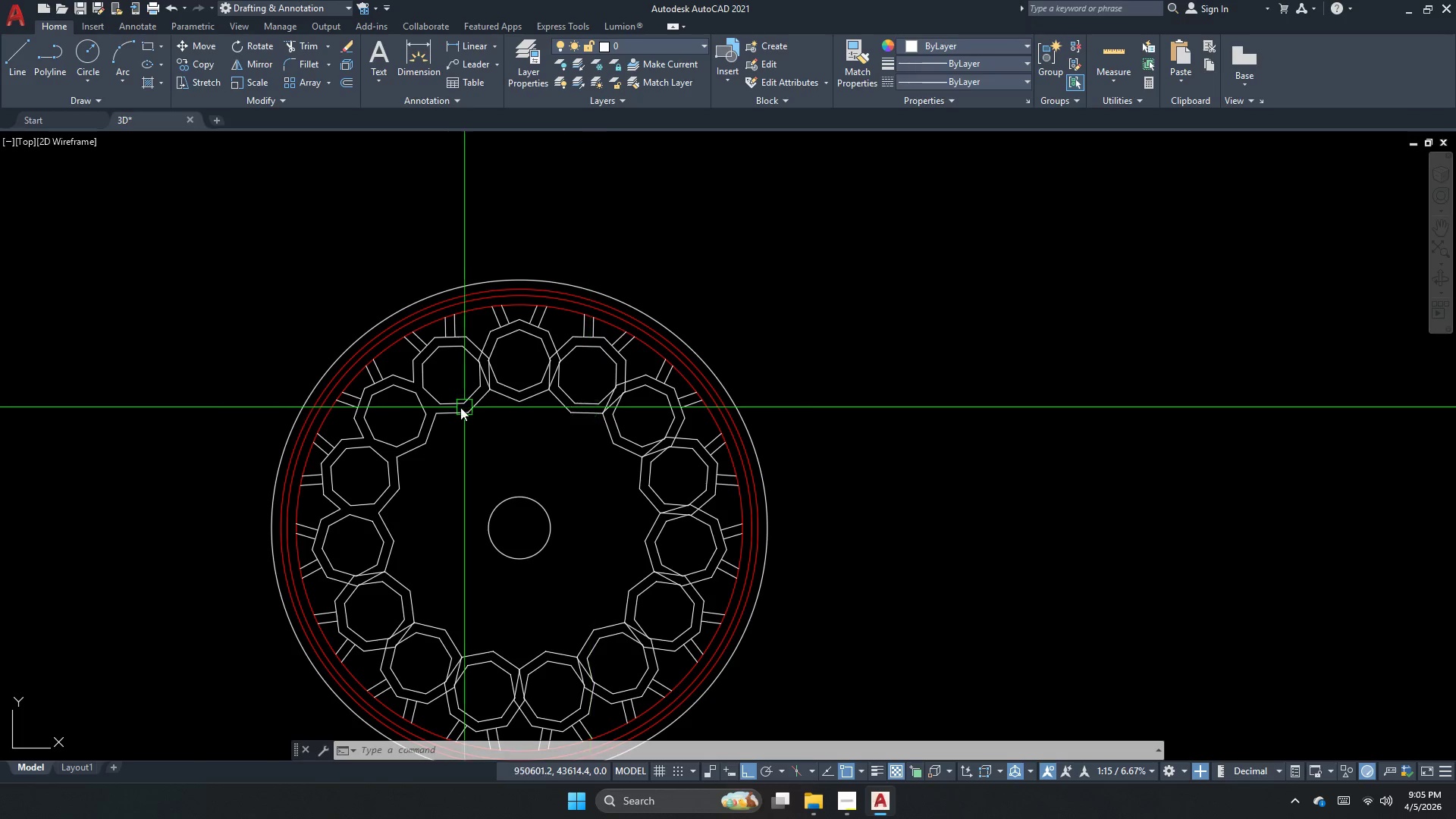 
key(Escape)
 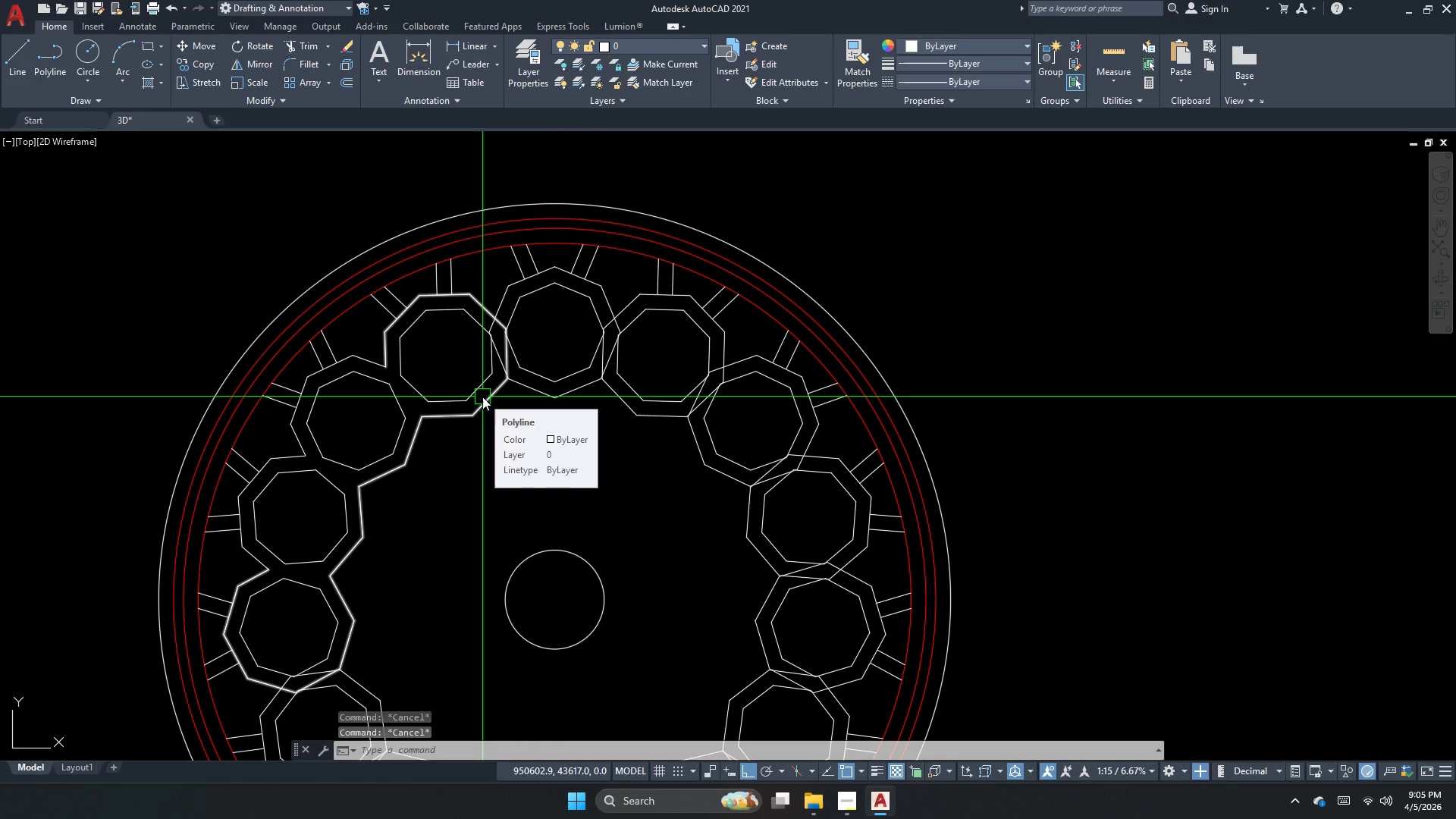 
scroll: coordinate [459, 407], scroll_direction: up, amount: 1.0
 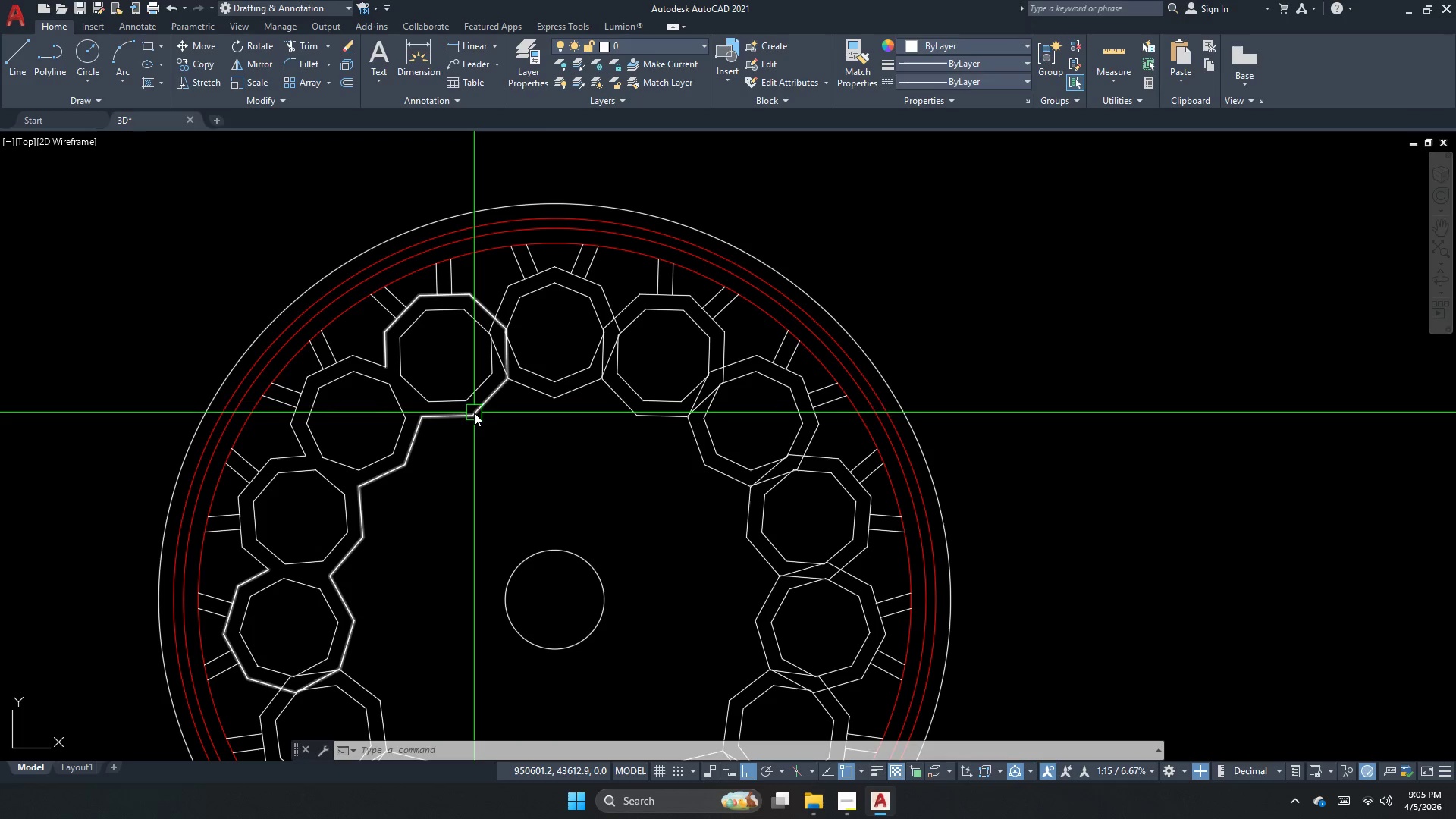 
scroll: coordinate [482, 397], scroll_direction: down, amount: 2.0
 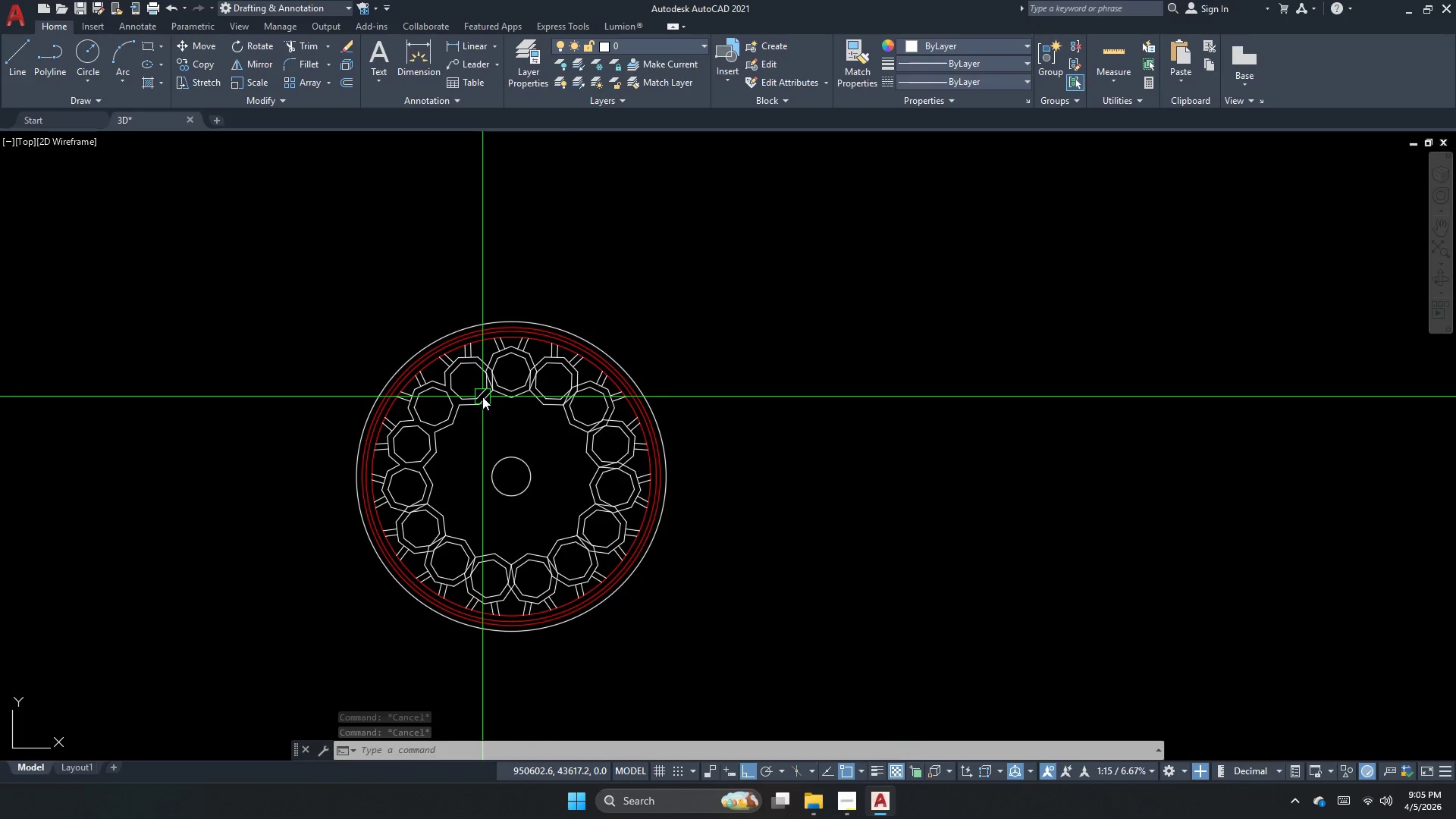 
scroll: coordinate [488, 407], scroll_direction: up, amount: 1.0
 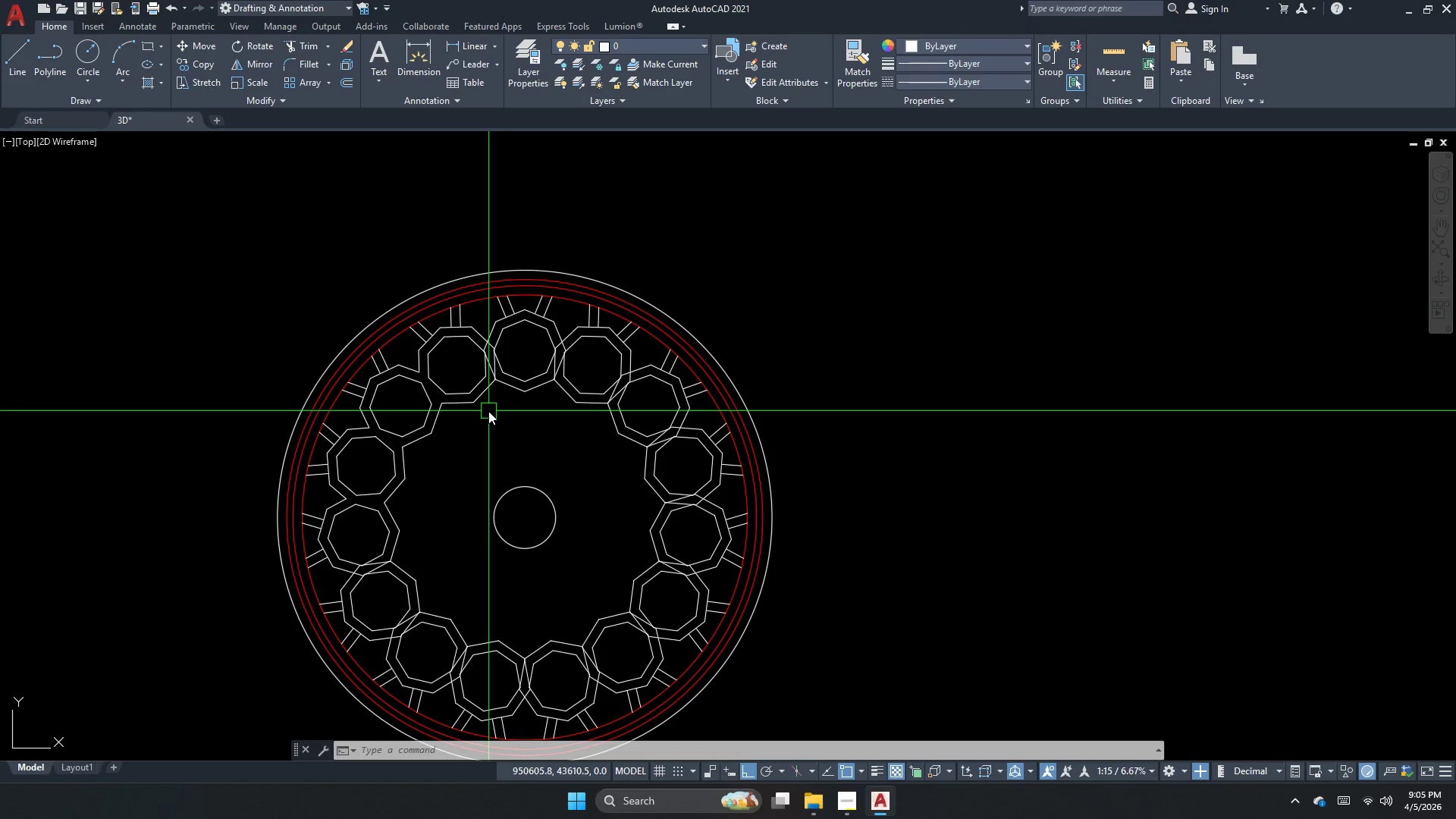 
key(Escape)
 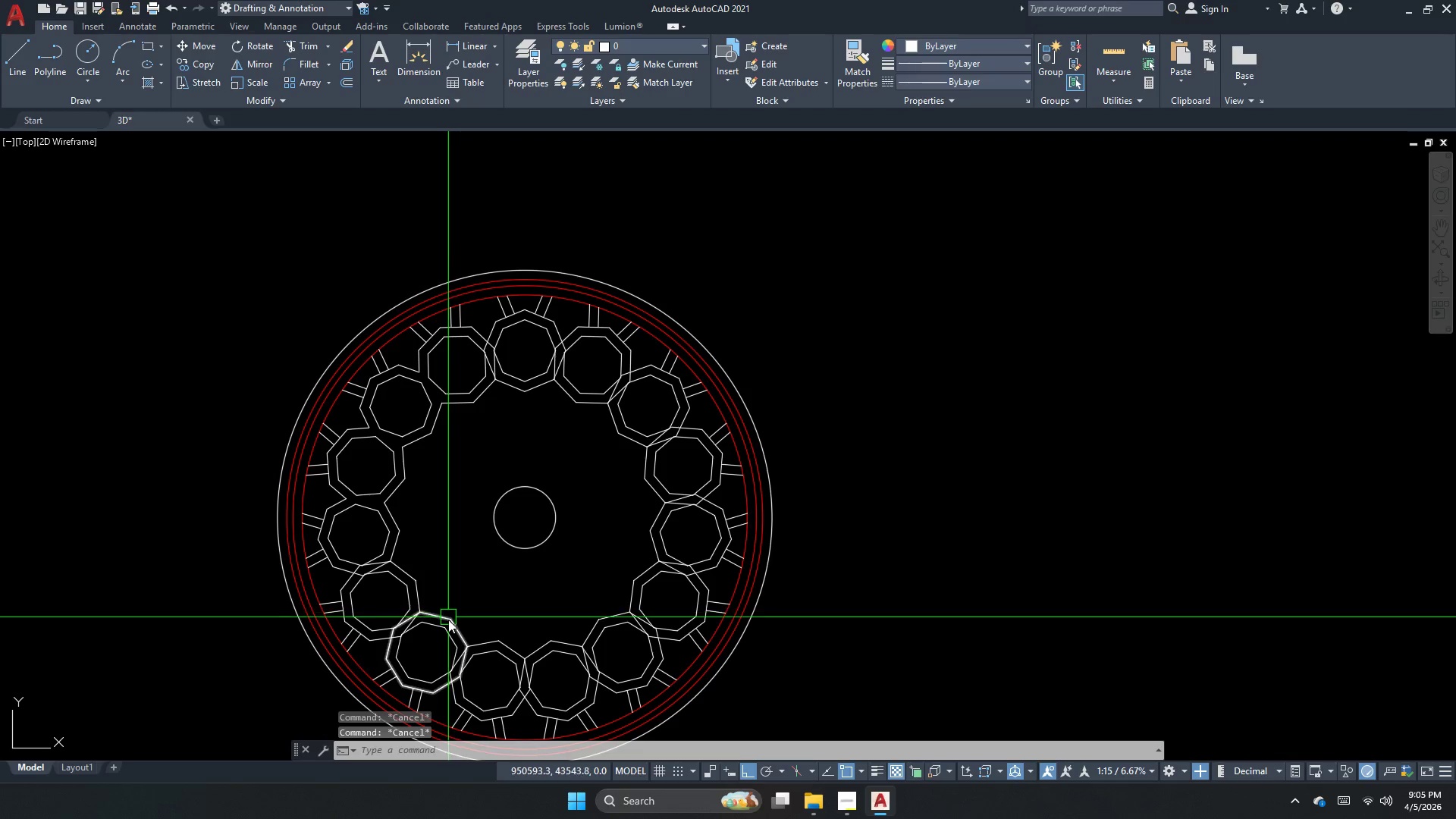 
scroll: coordinate [481, 564], scroll_direction: up, amount: 2.0
 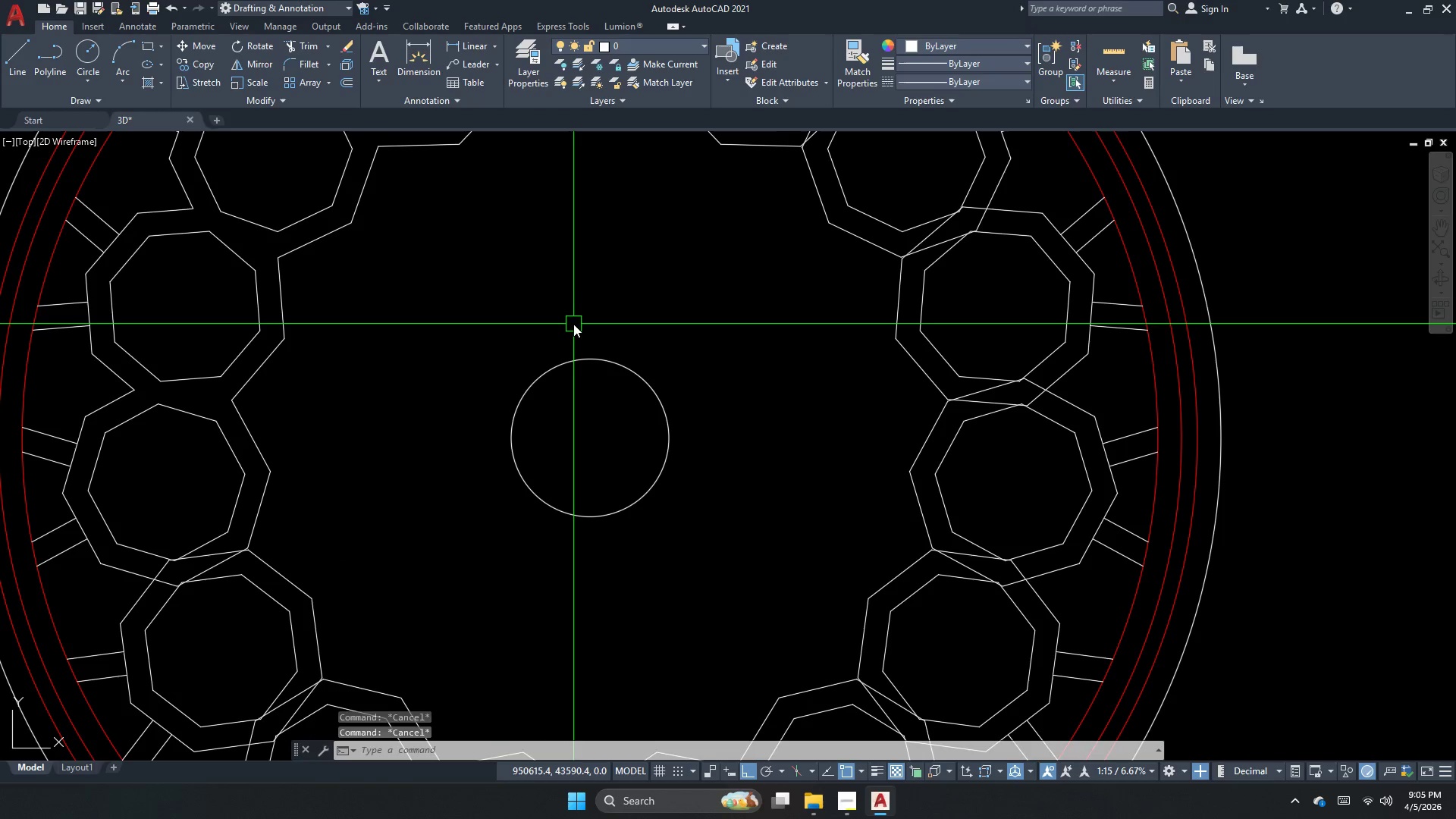 
key(Escape)
 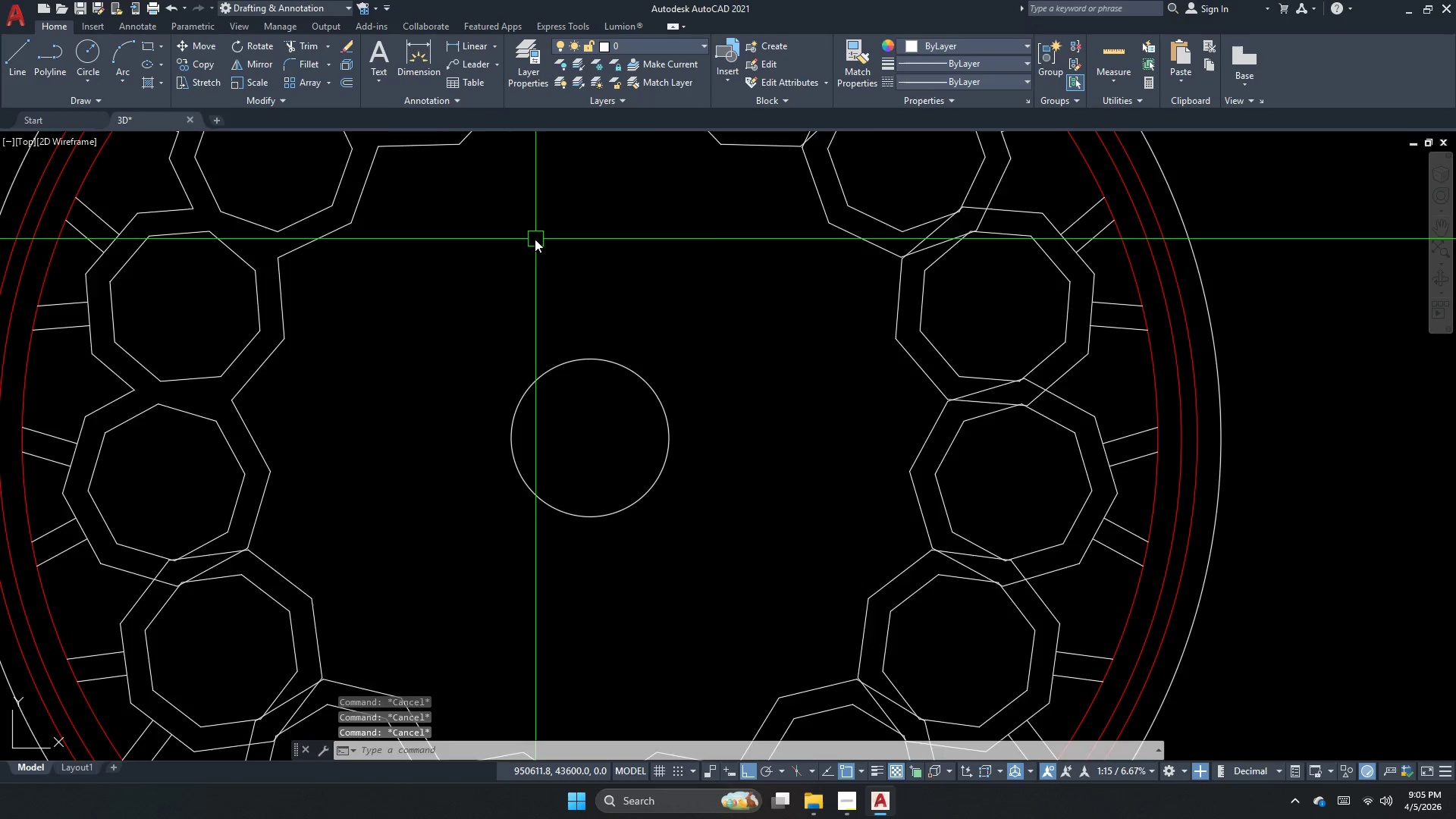 
scroll: coordinate [532, 268], scroll_direction: down, amount: 3.0
 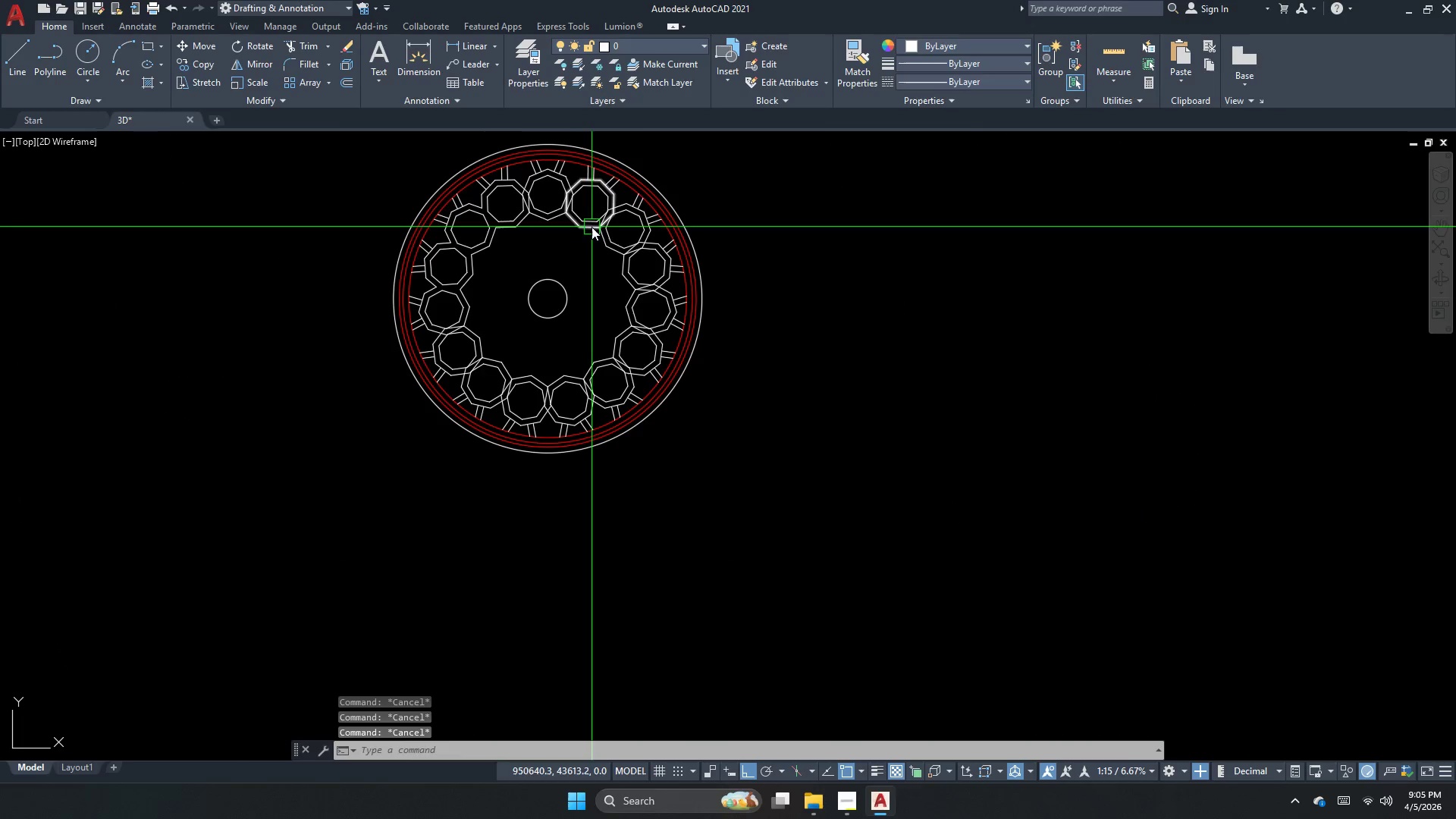 
scroll: coordinate [546, 178], scroll_direction: up, amount: 2.0
 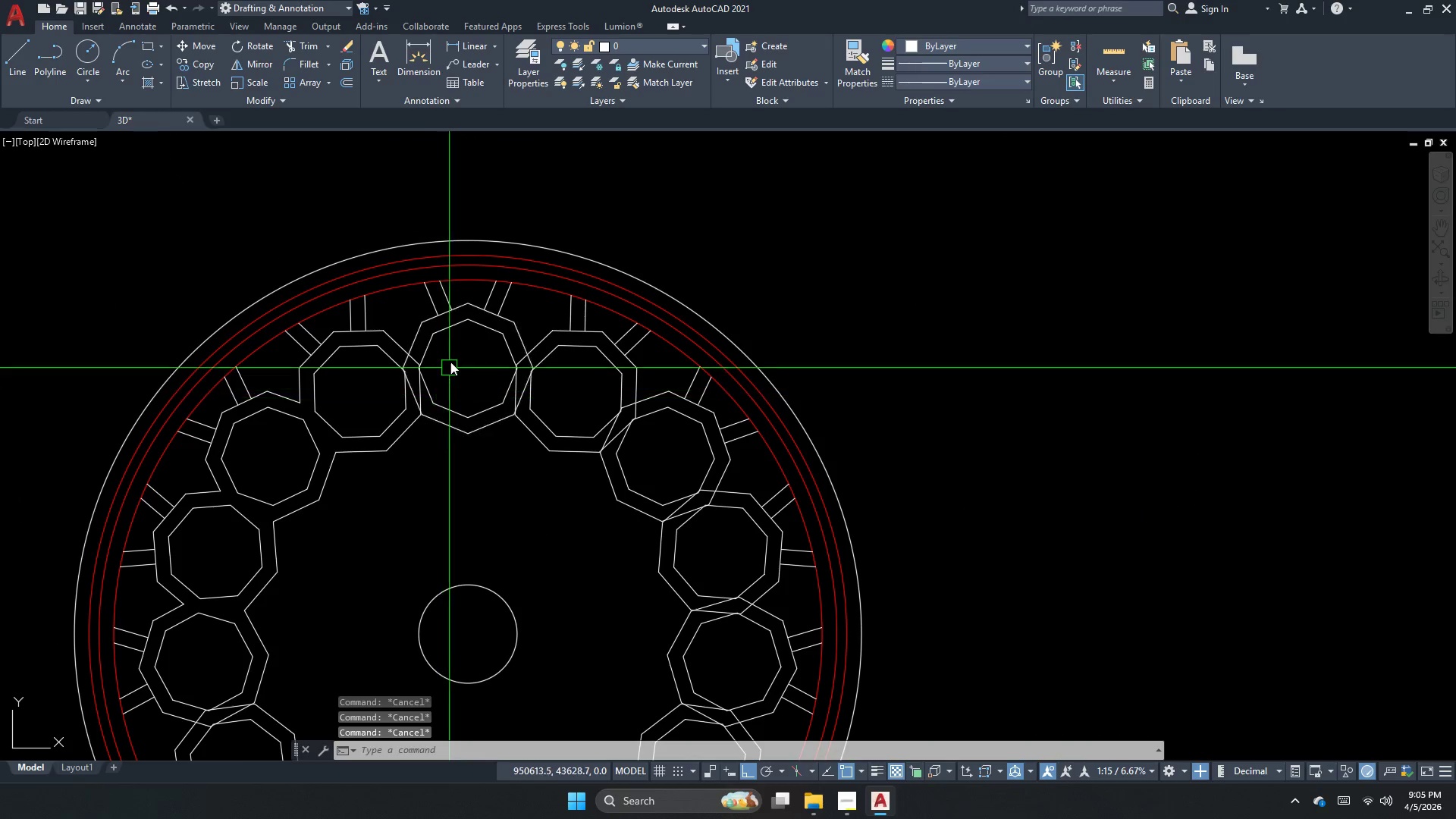 
left_click([459, 324])
 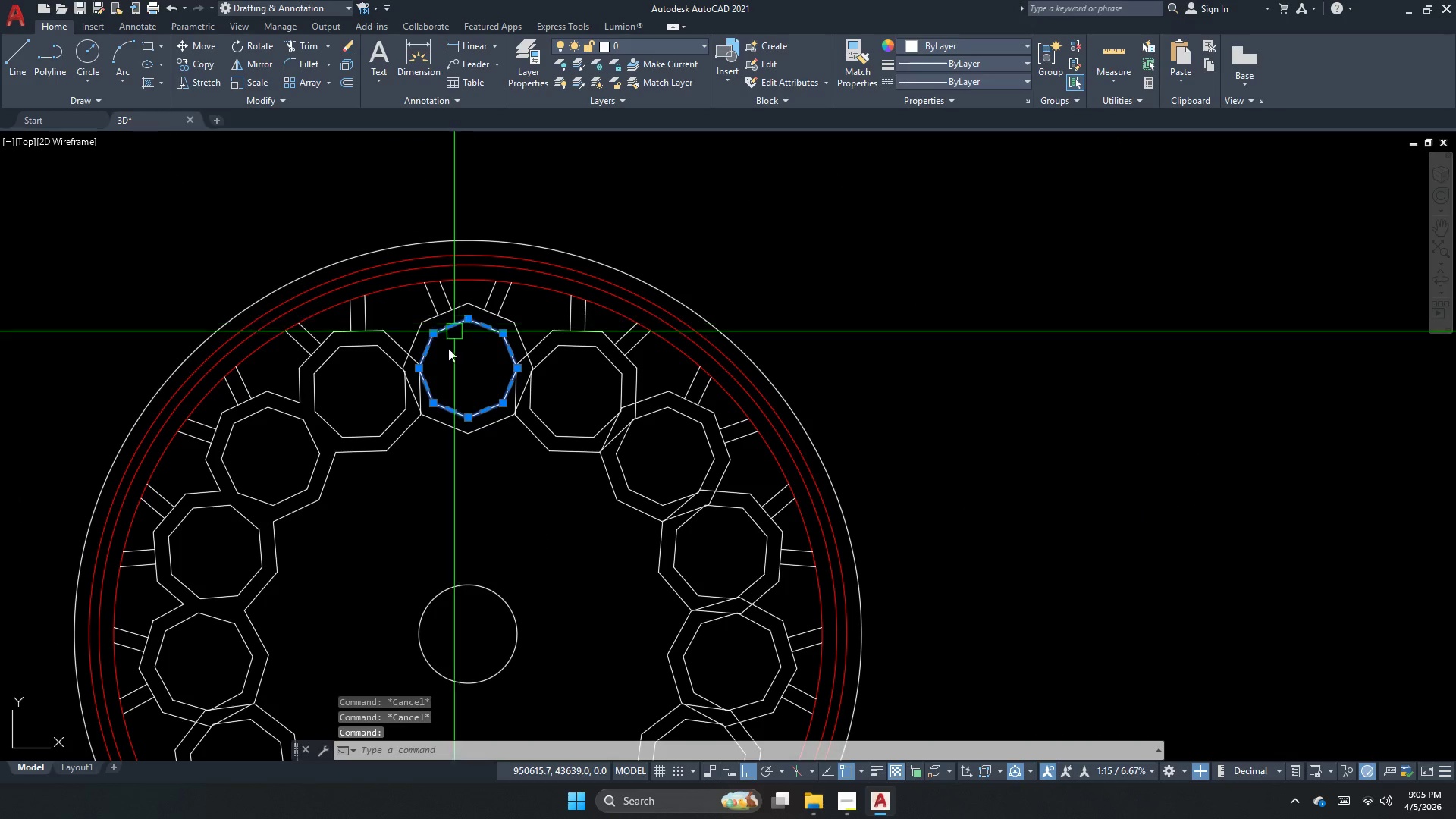 
scroll: coordinate [439, 369], scroll_direction: up, amount: 2.0
 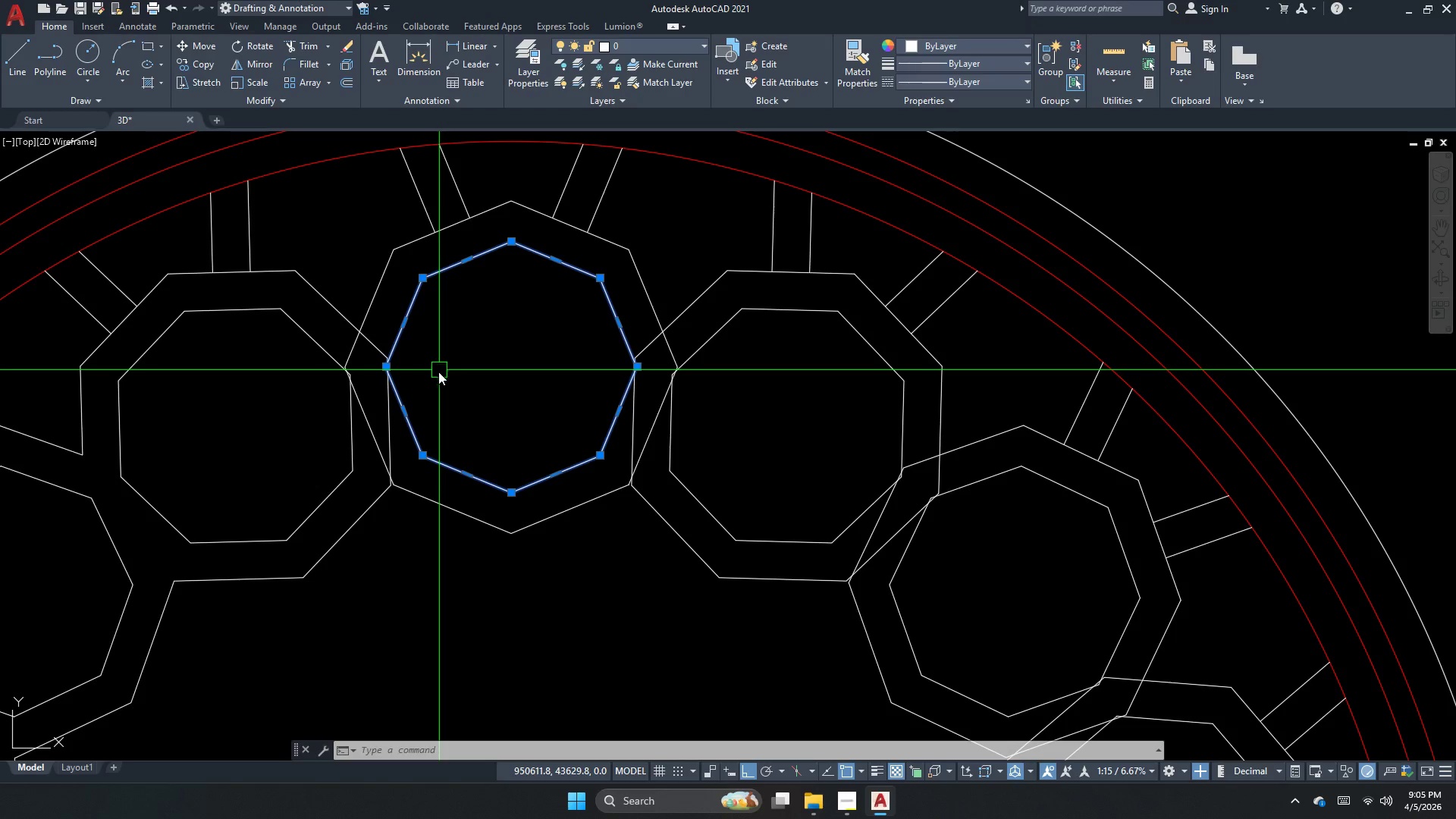 
wait(7.24)
 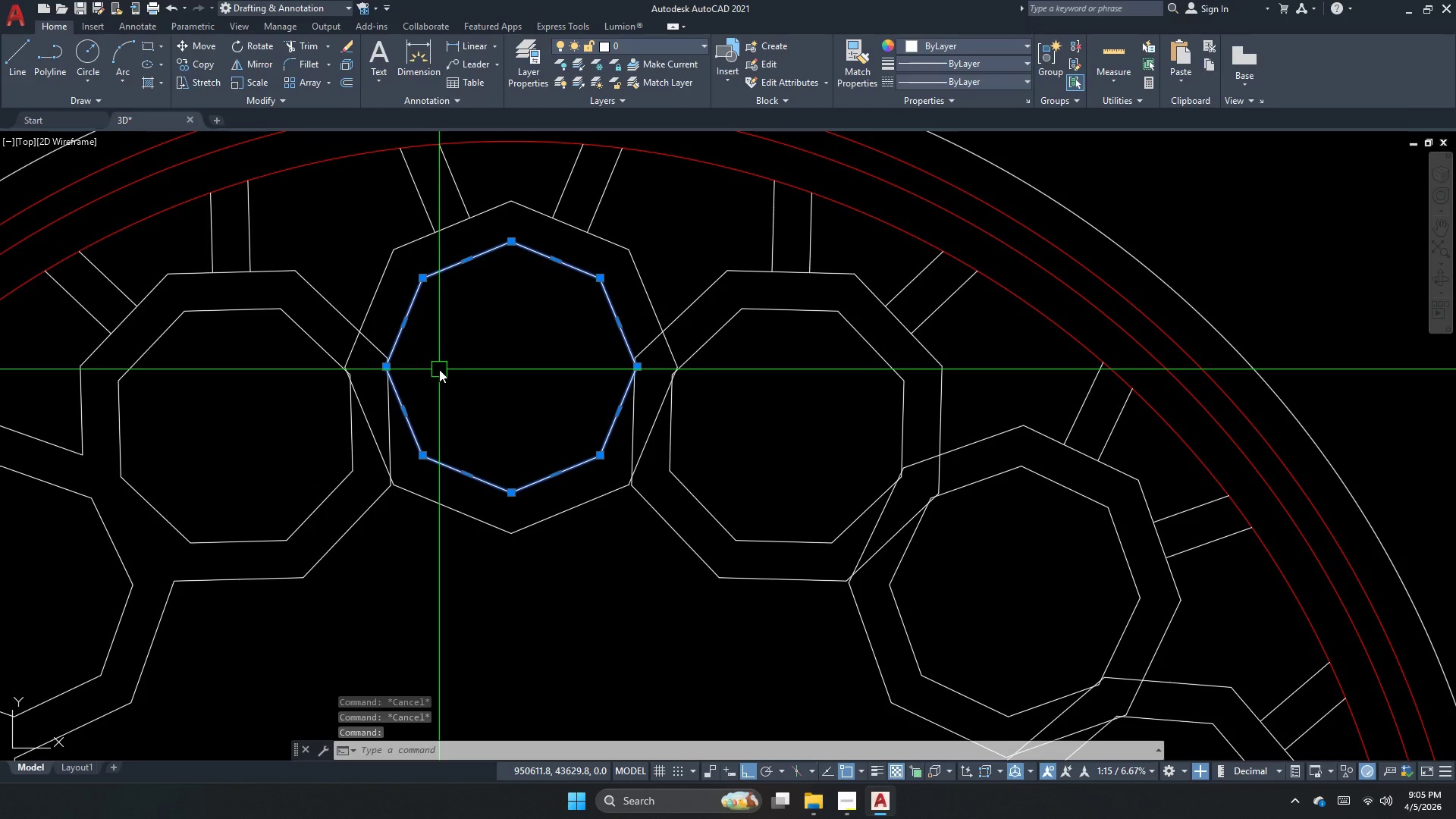 
key(Escape)
 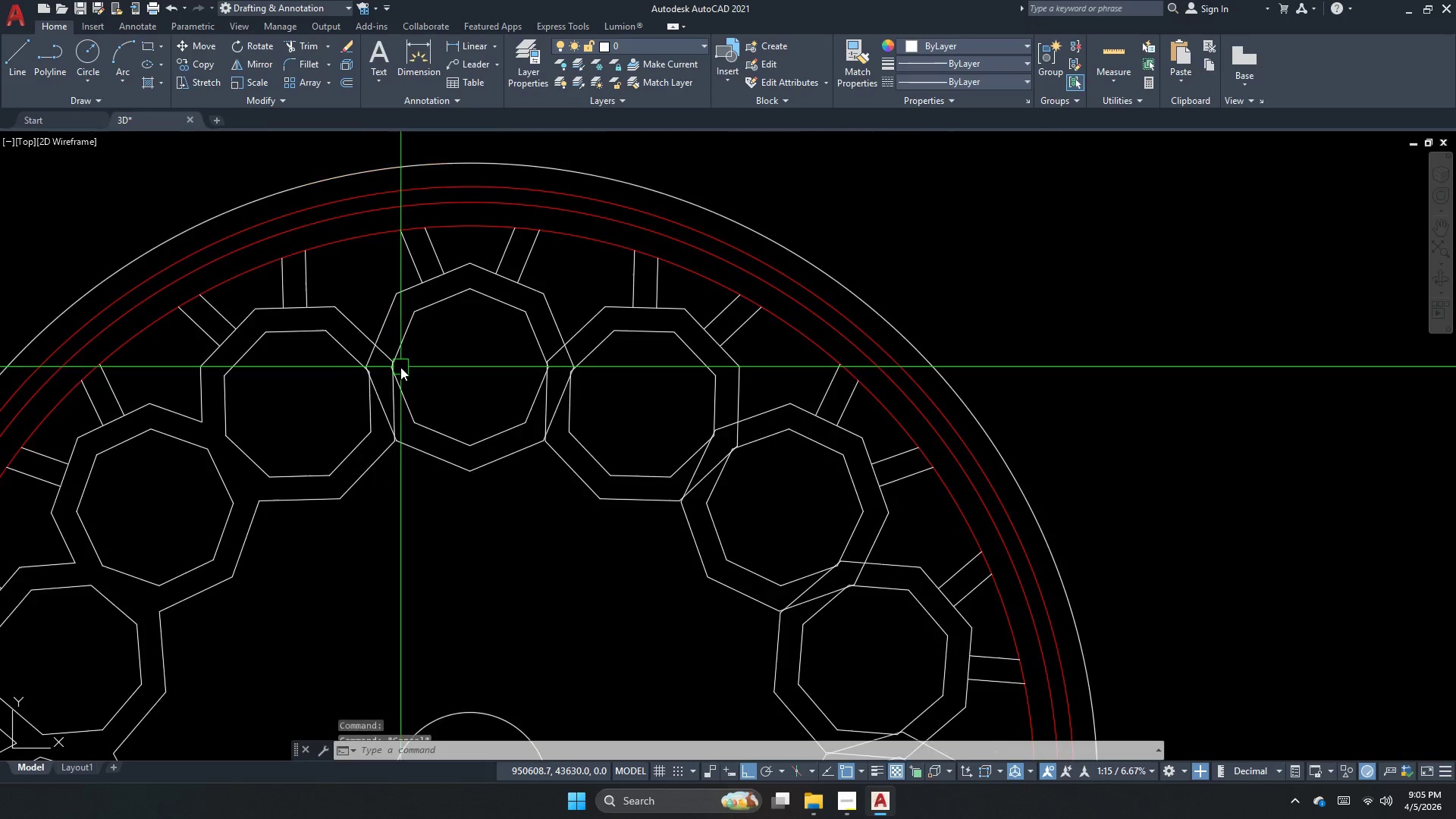 
key(C)
 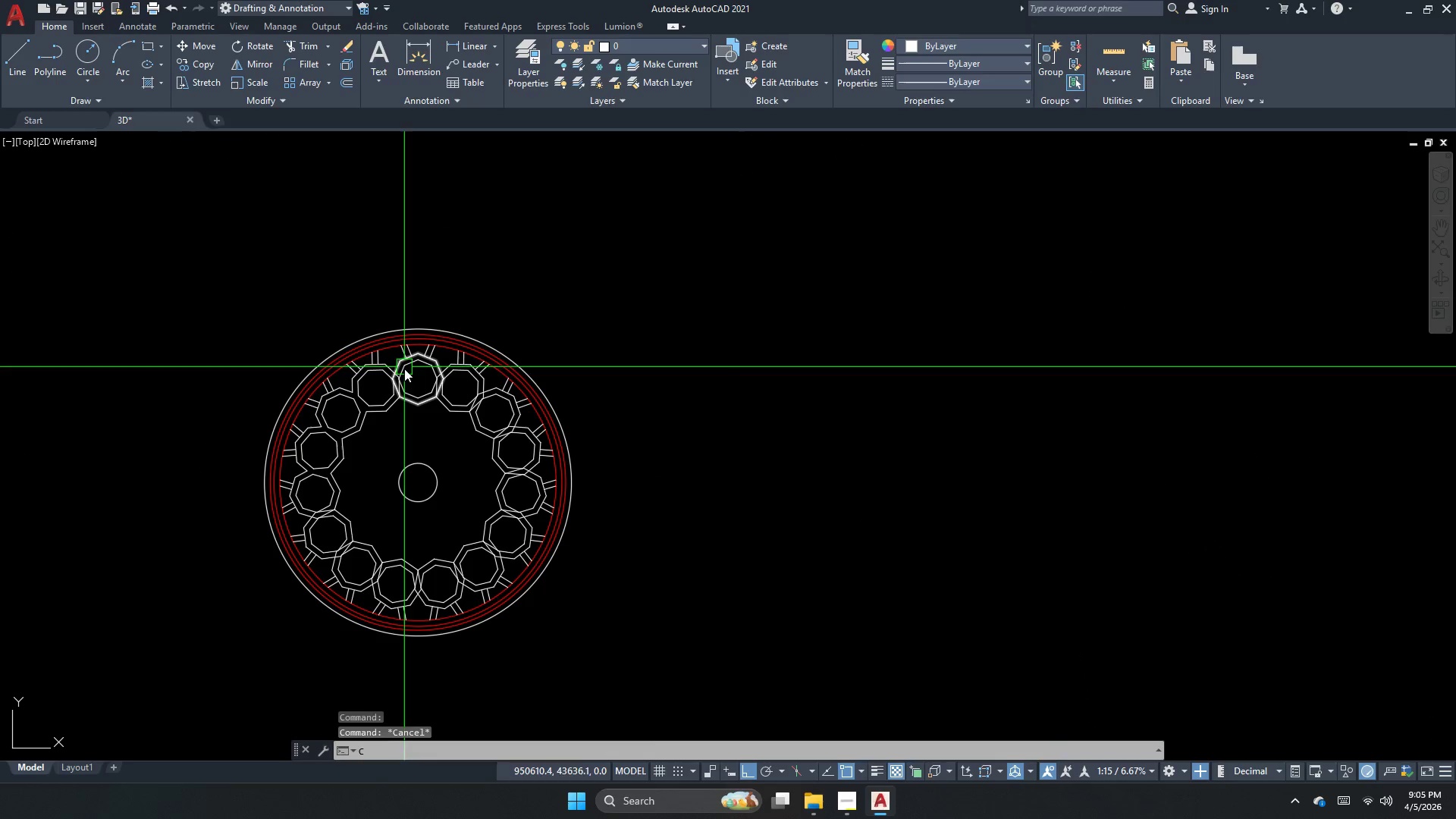 
key(Space)
 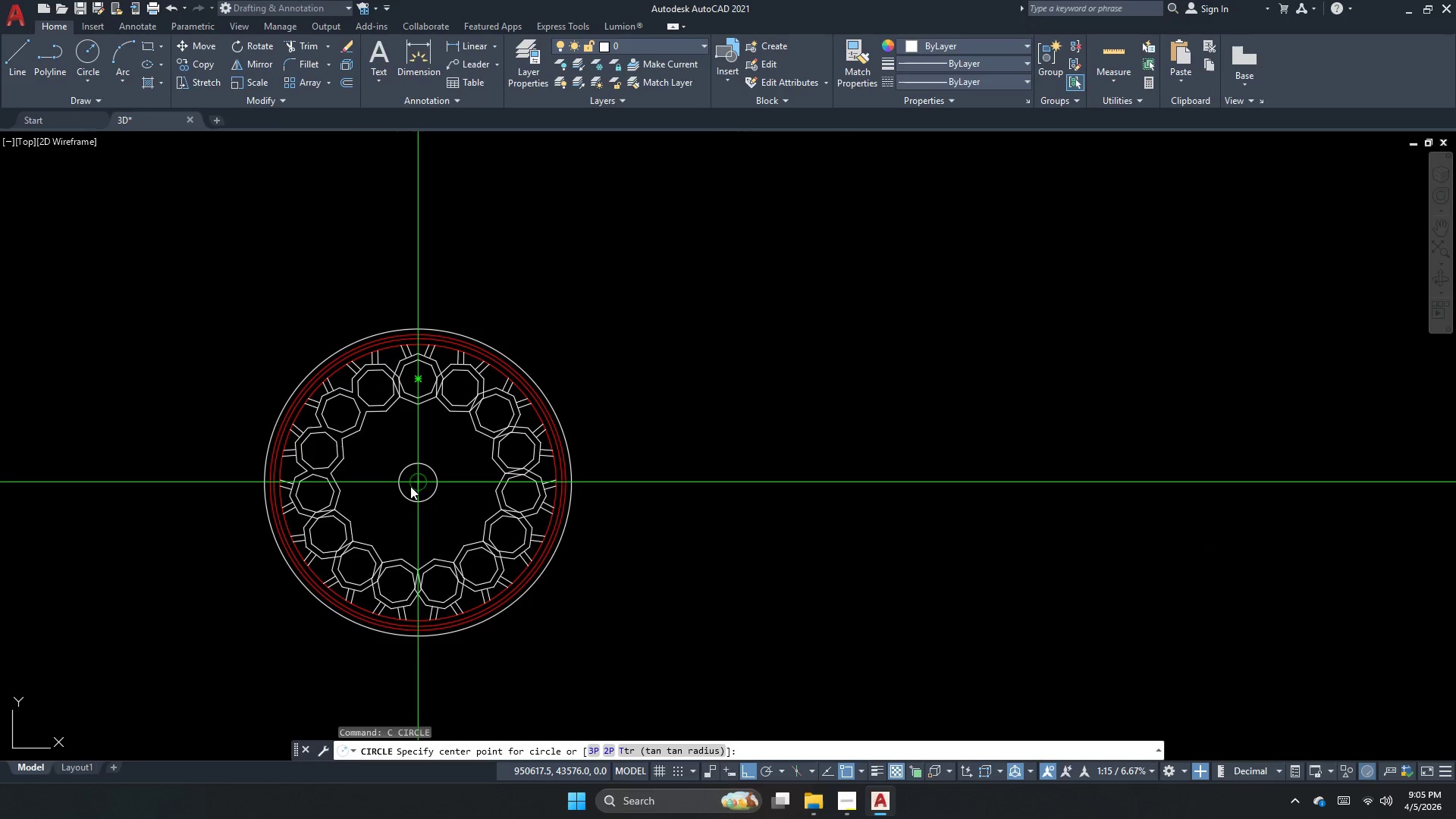 
scroll: coordinate [400, 381], scroll_direction: down, amount: 5.0
 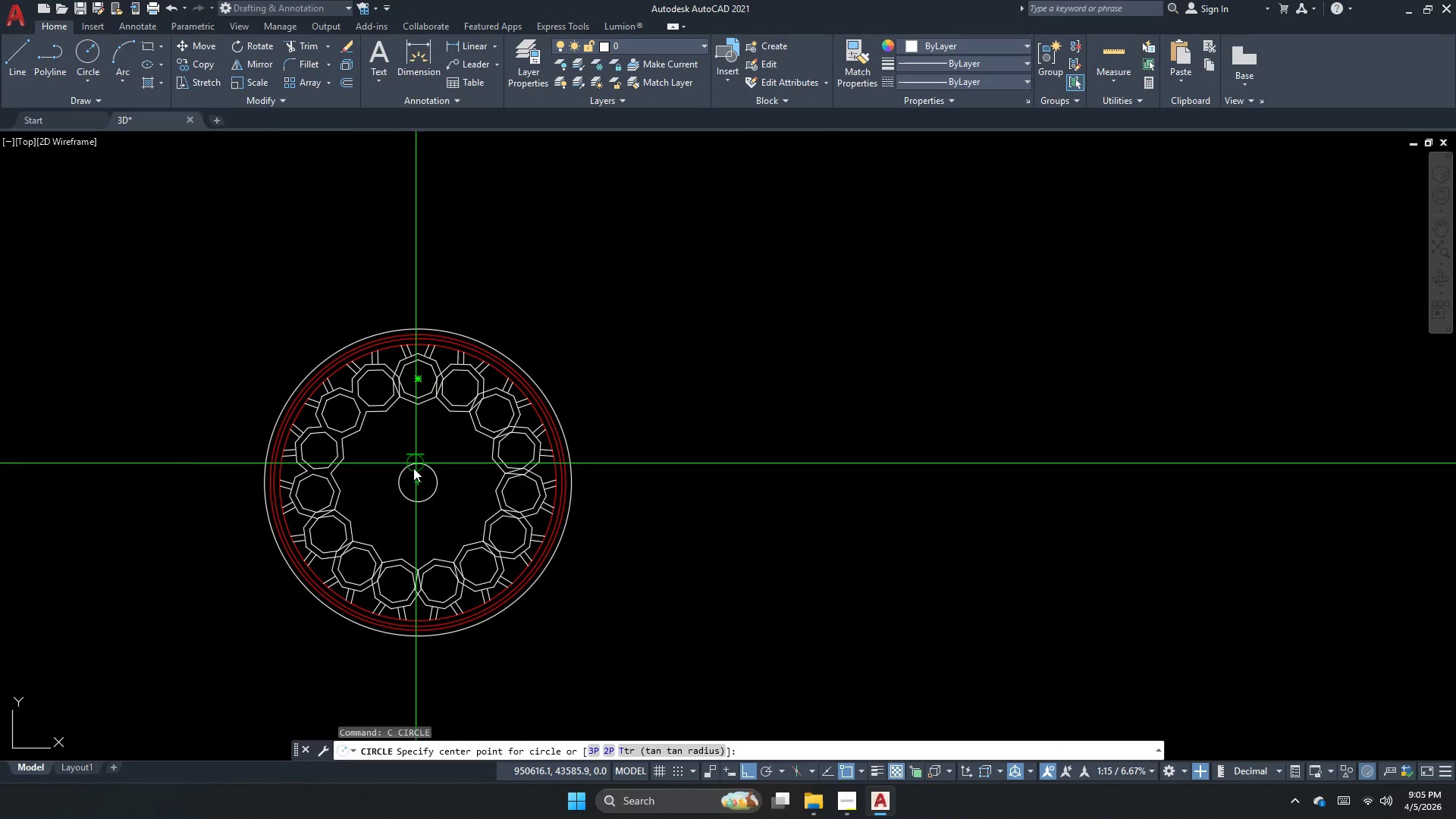 
left_click([410, 489])
 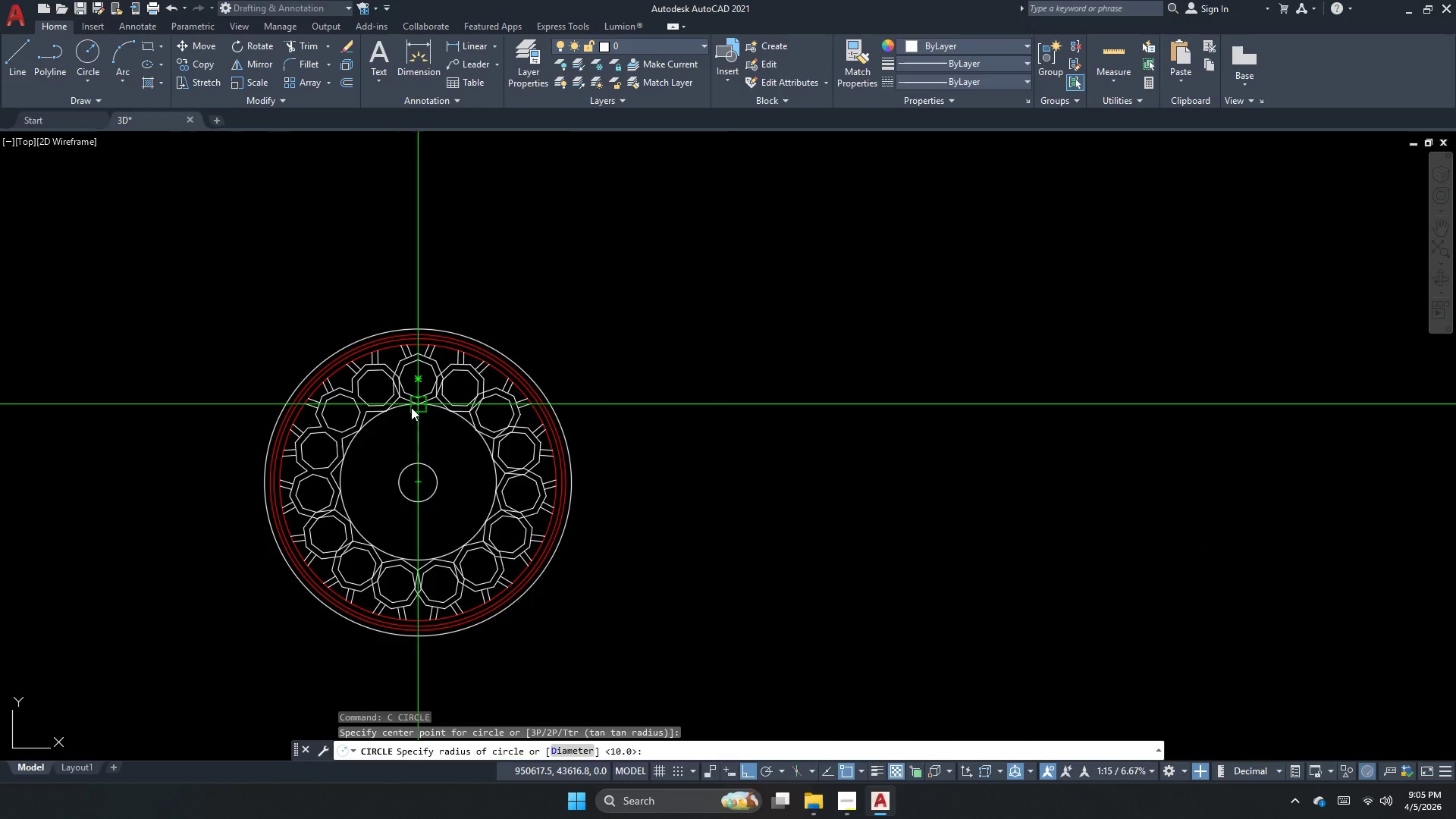 
scroll: coordinate [368, 375], scroll_direction: up, amount: 5.0
 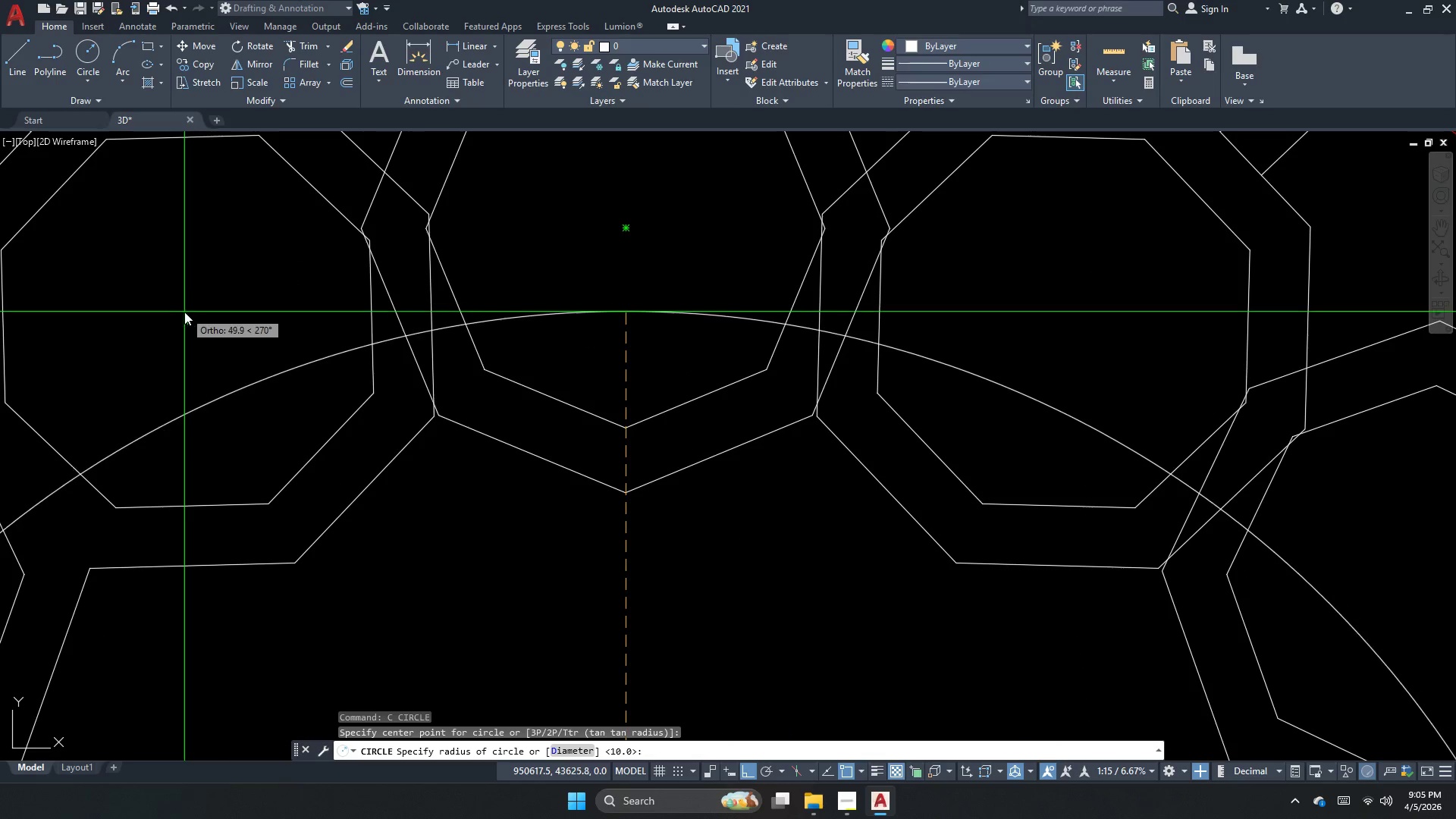 
left_click([182, 322])
 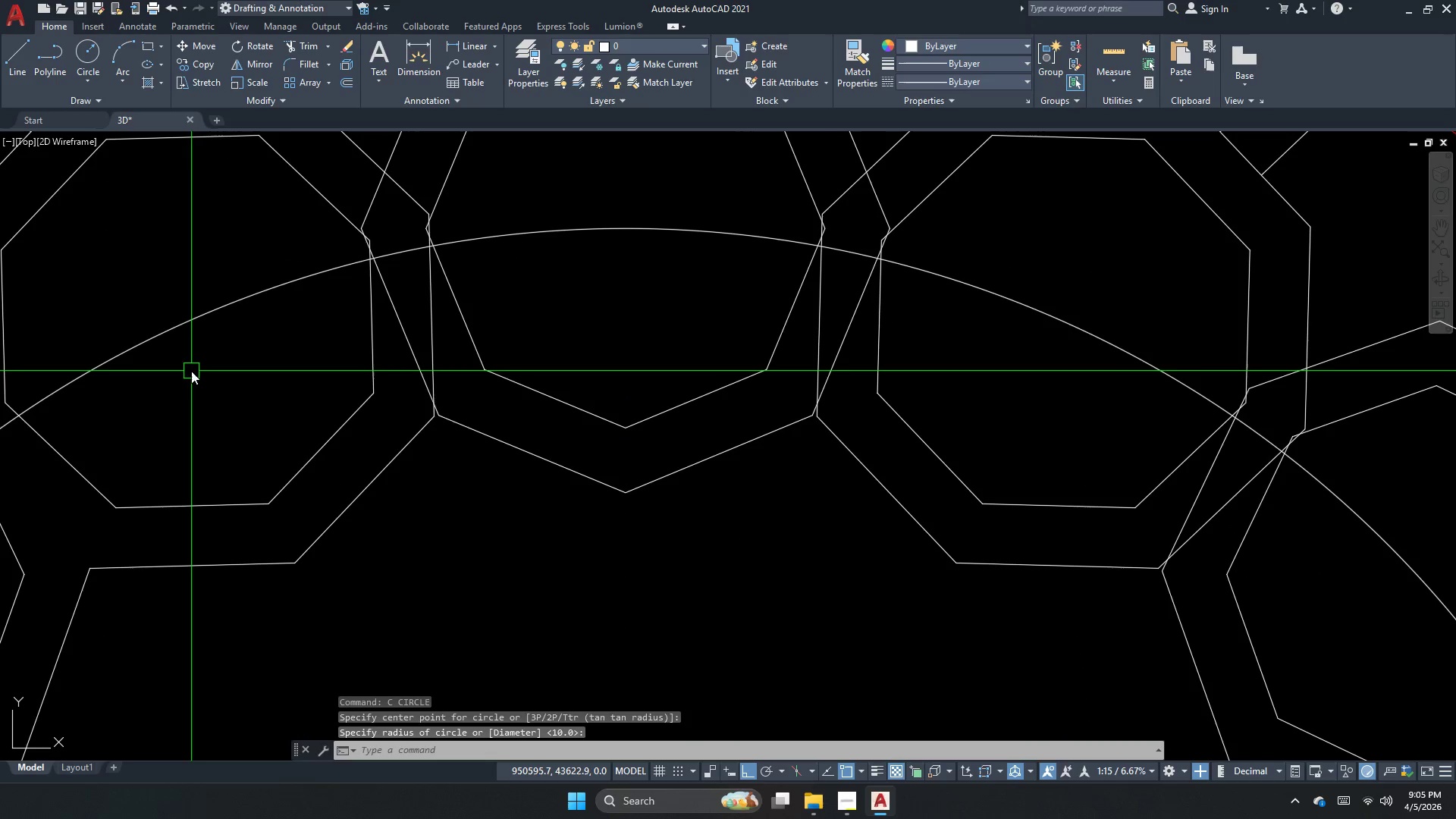 
key(Escape)
 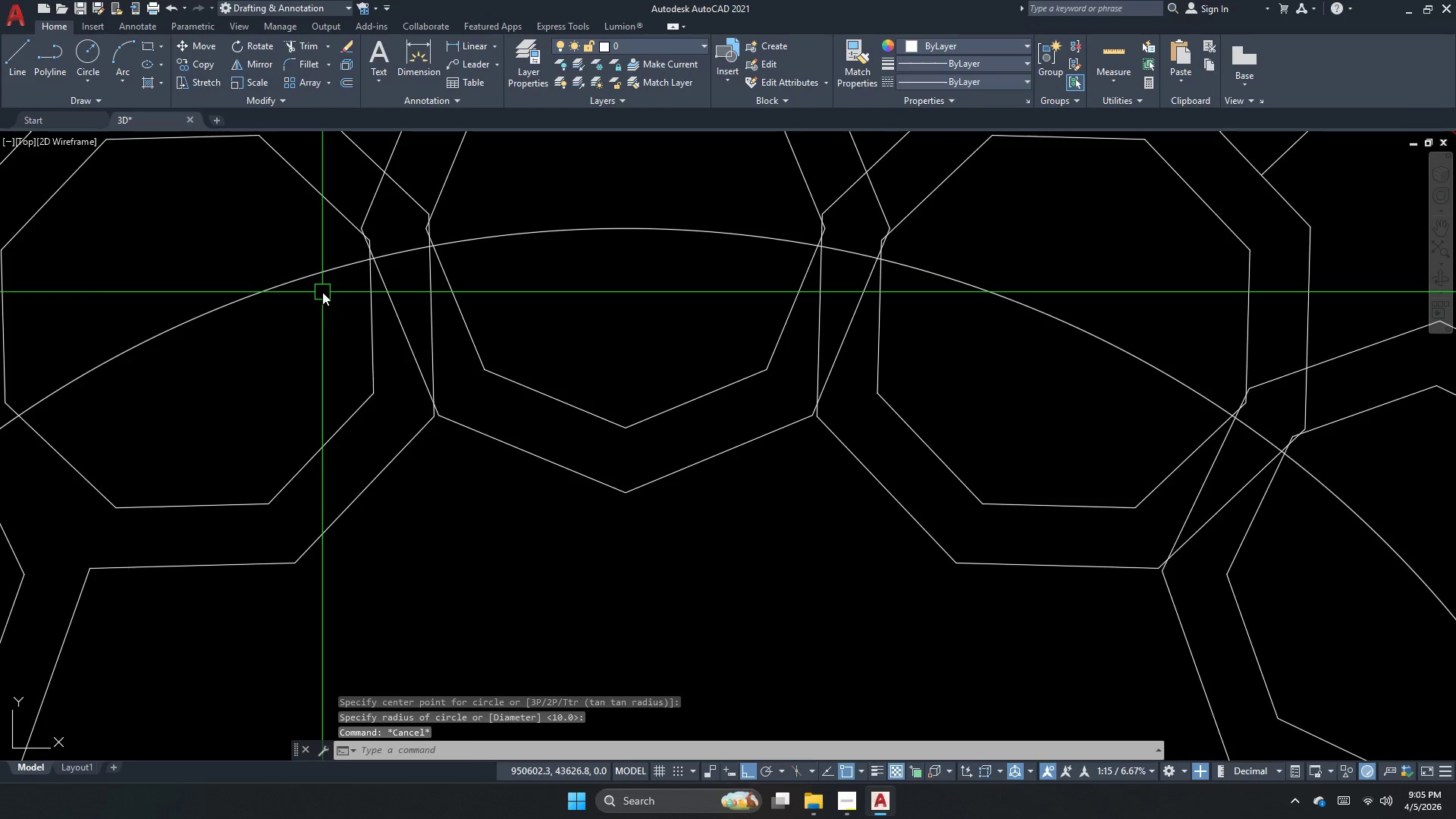 
left_click_drag(start_coordinate=[322, 292], to_coordinate=[306, 281])
 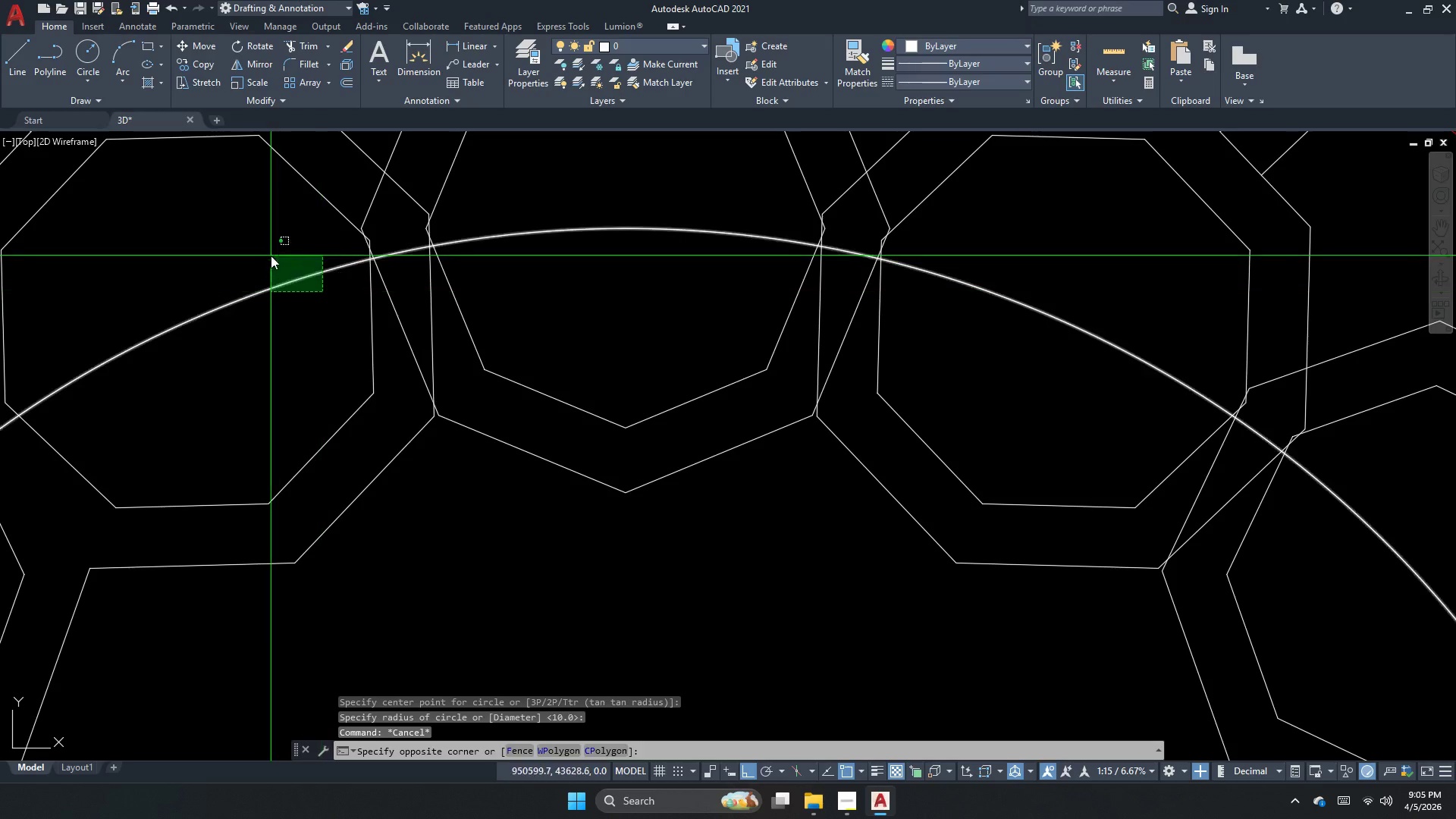 
double_click([271, 256])
 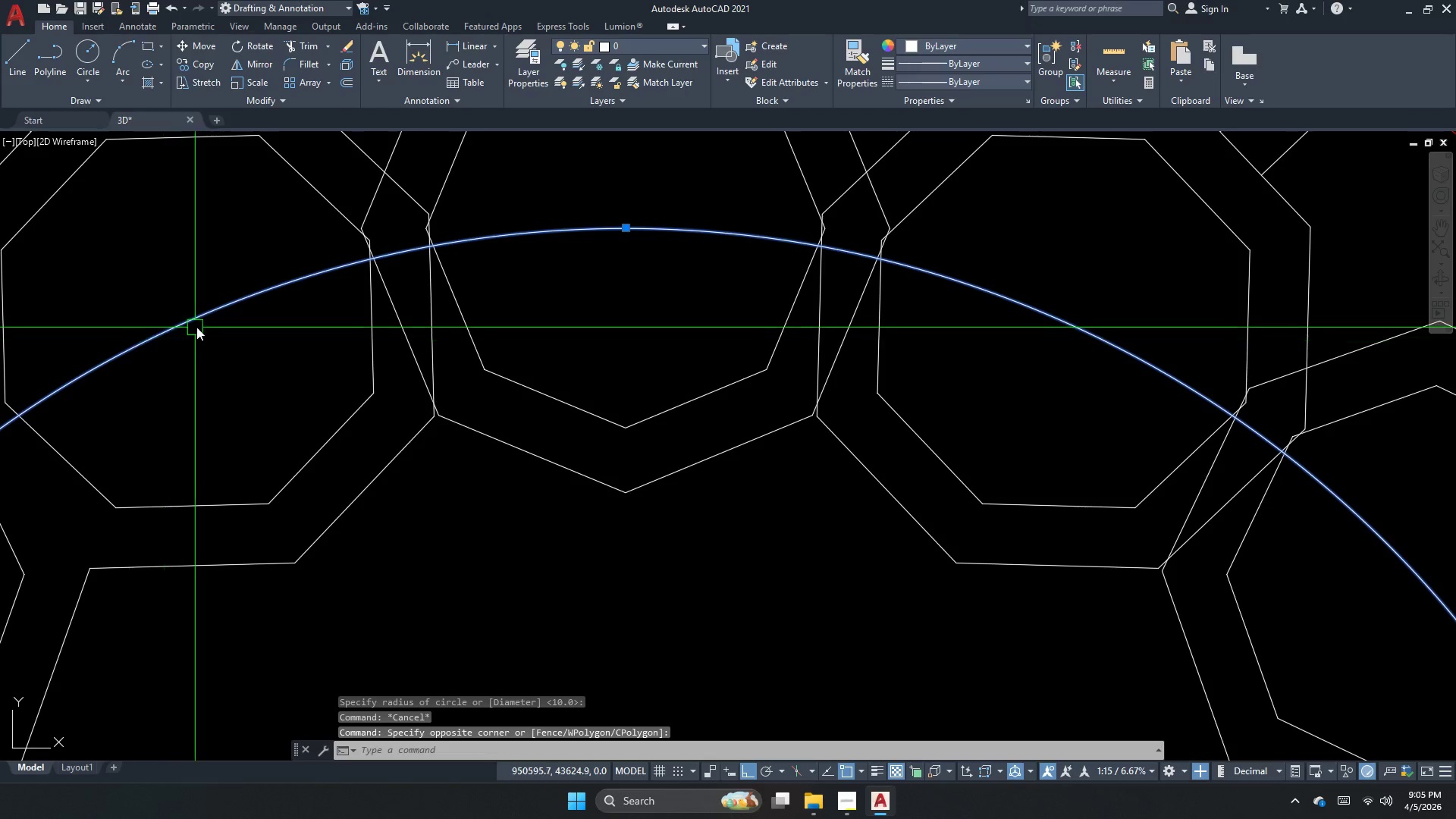 
key(Escape)
 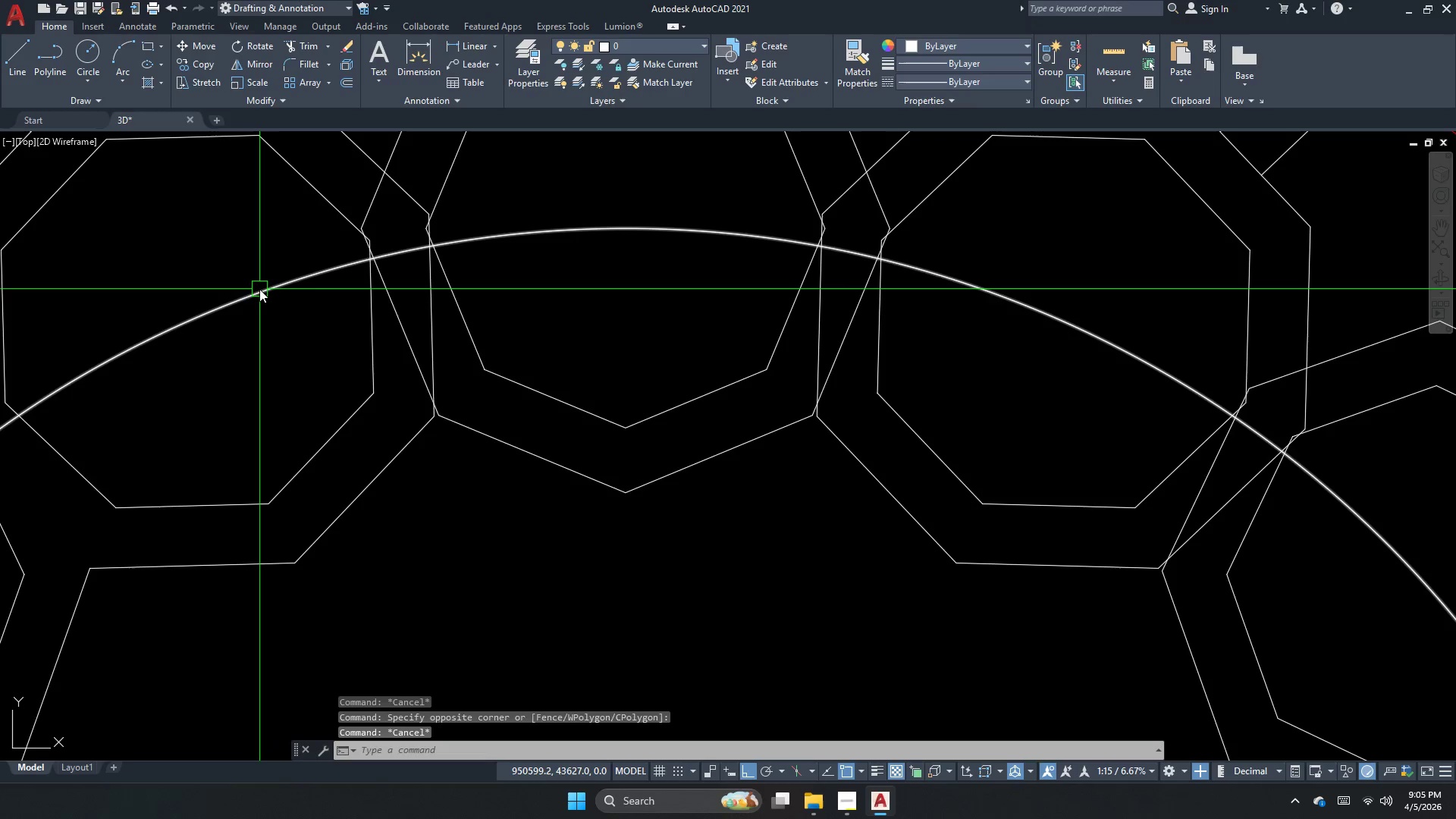 
left_click([259, 289])
 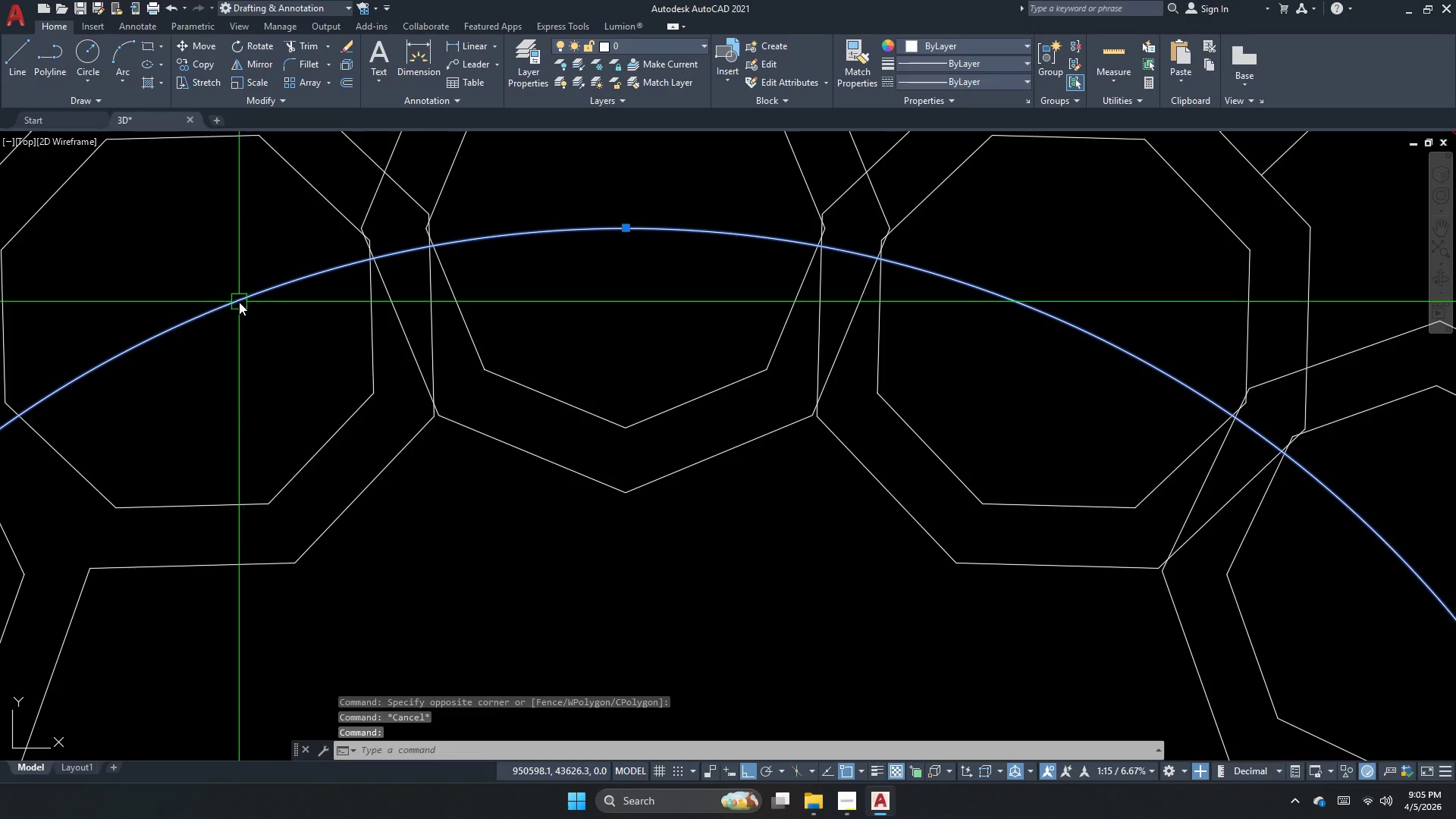 
scroll: coordinate [318, 253], scroll_direction: down, amount: 1.0
 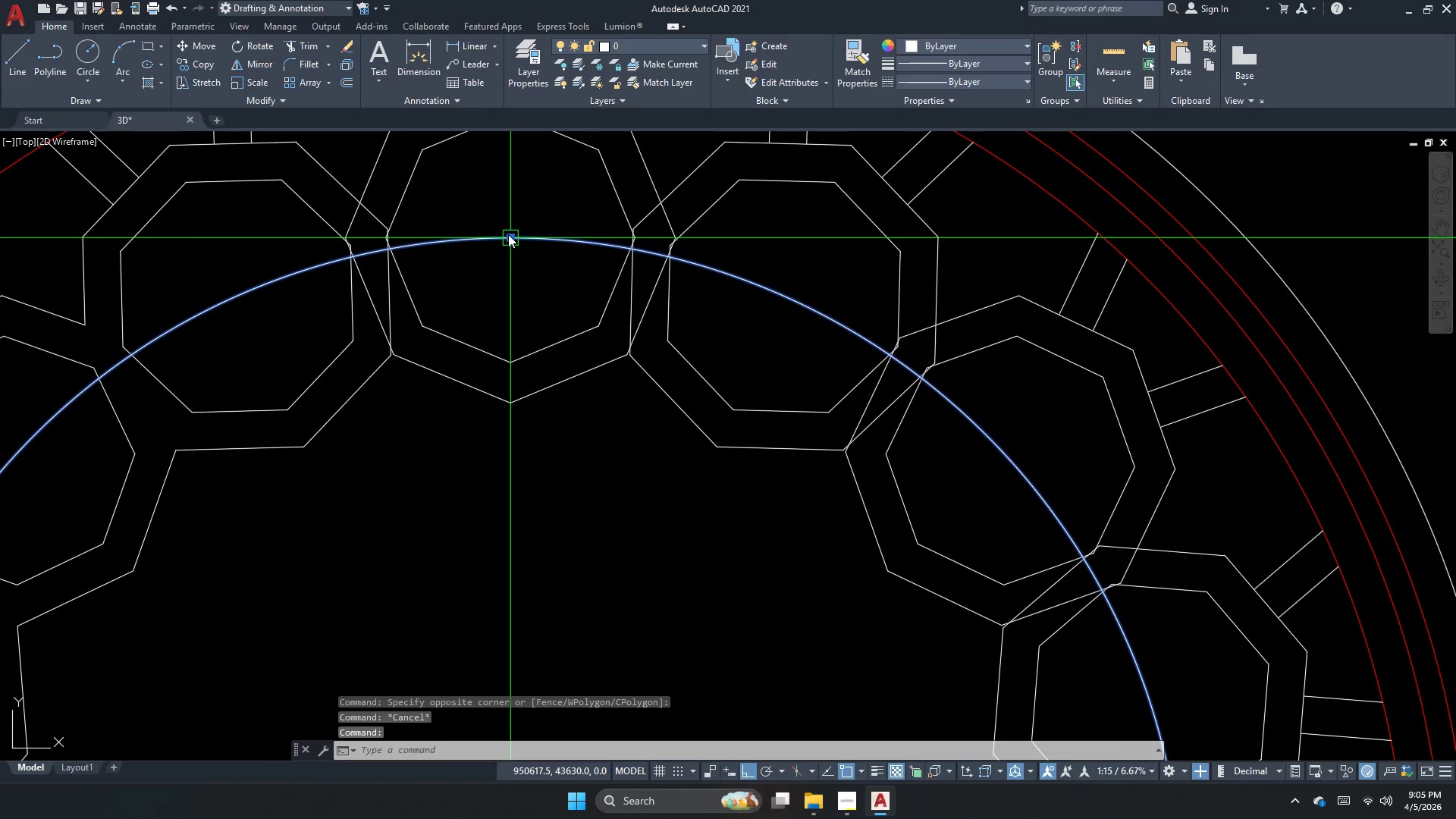 
left_click_drag(start_coordinate=[508, 234], to_coordinate=[503, 233])
 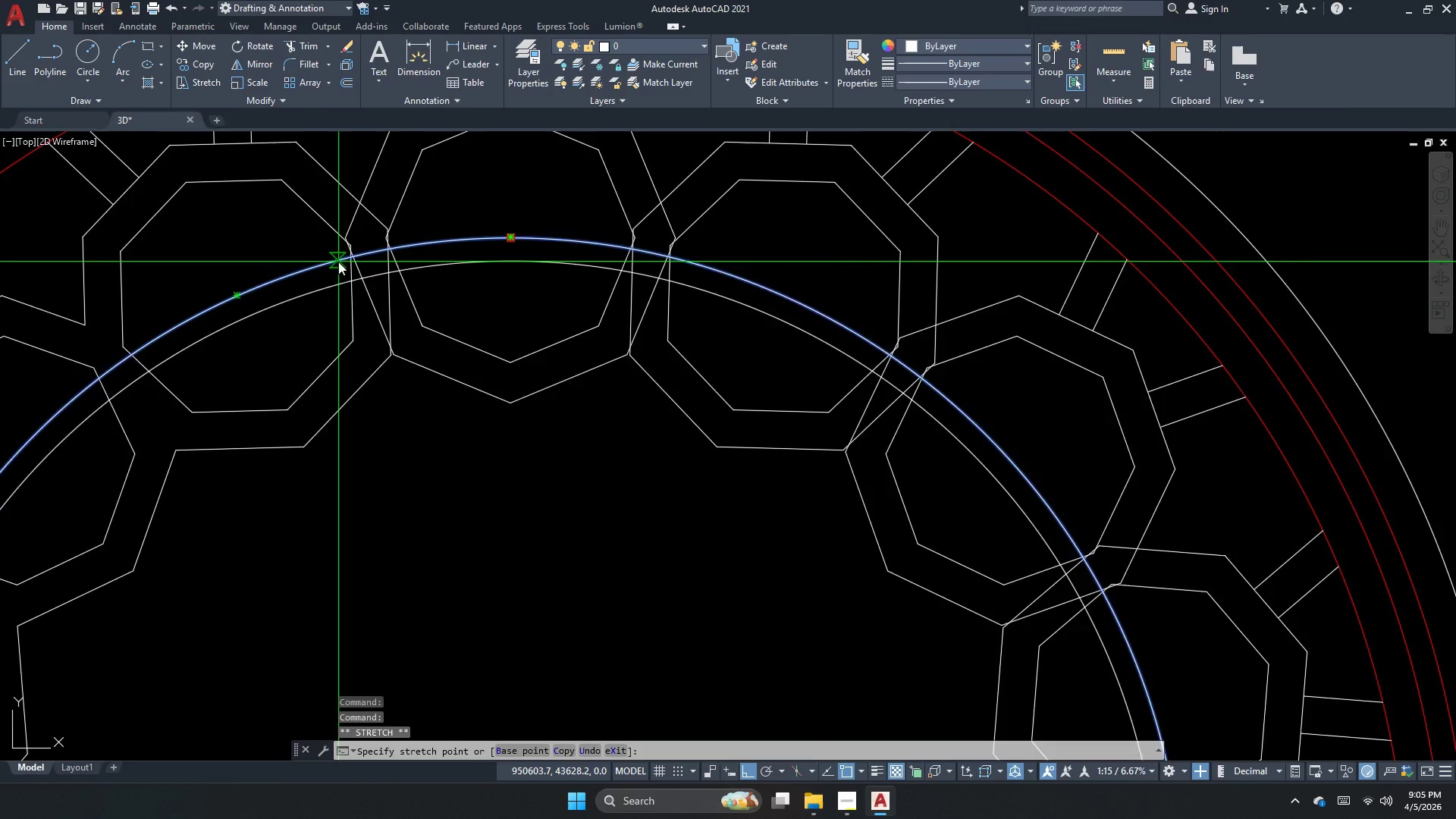 
scroll: coordinate [338, 262], scroll_direction: up, amount: 1.0
 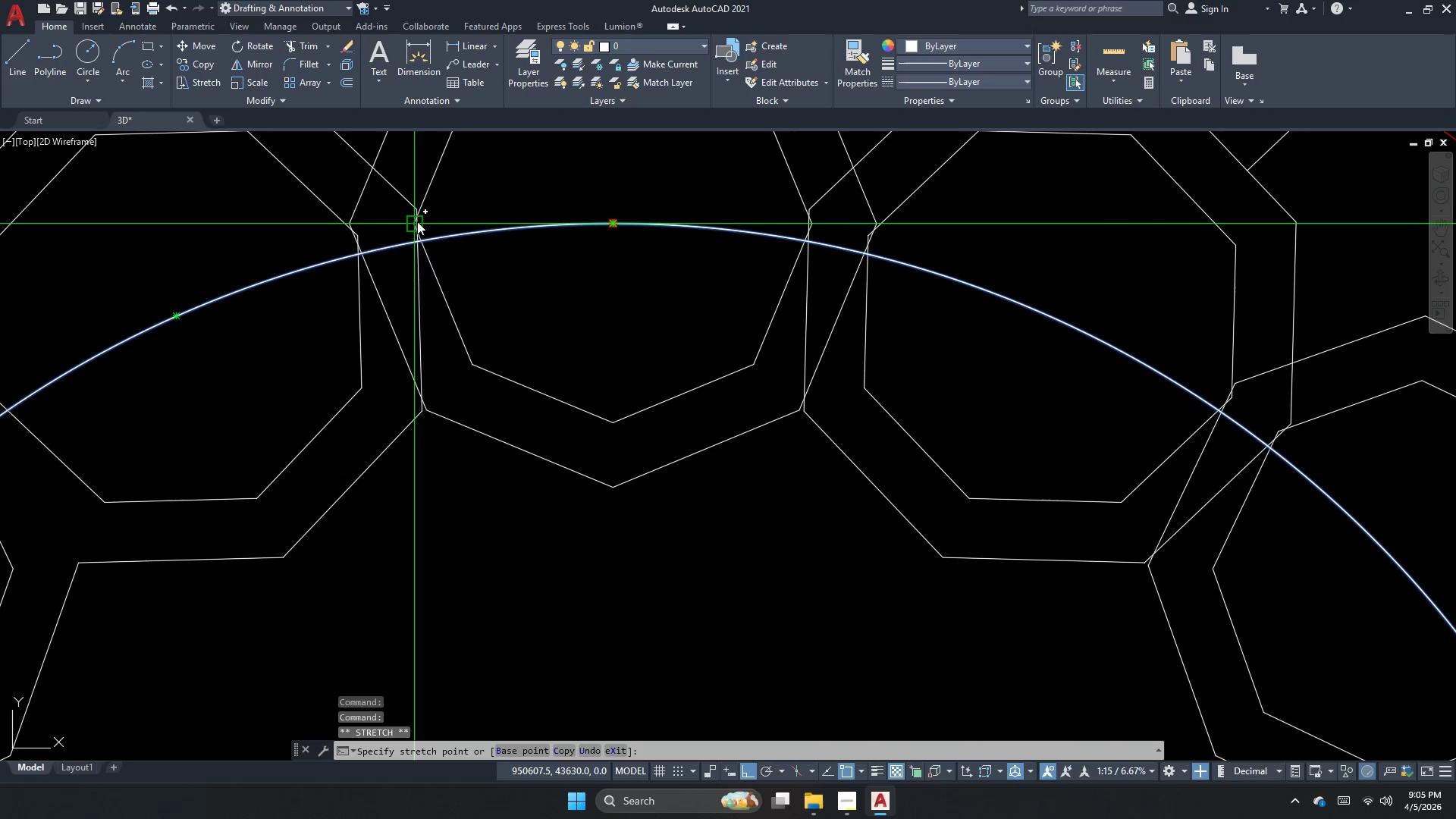 
left_click([416, 221])
 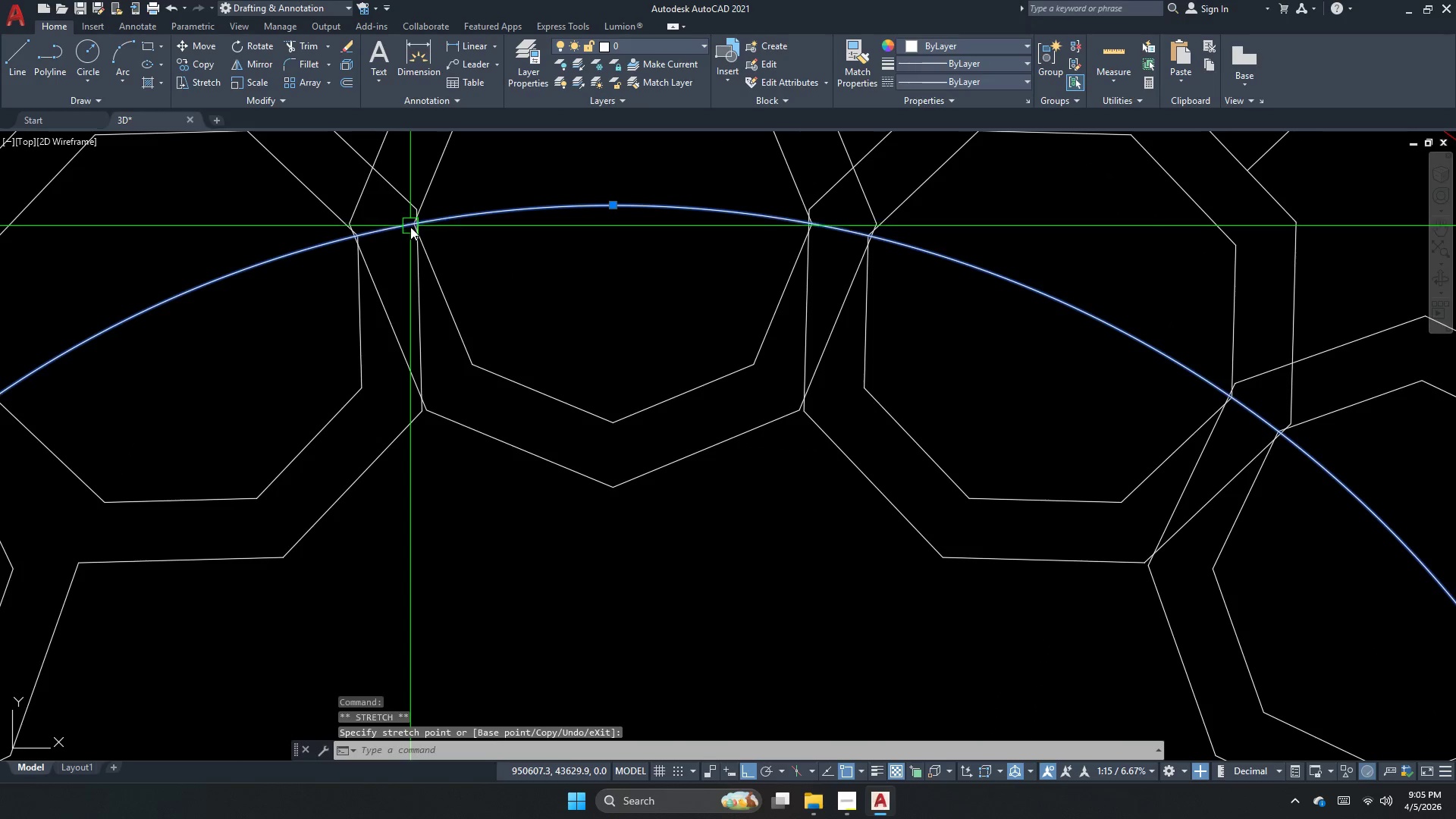 
key(Escape)
 